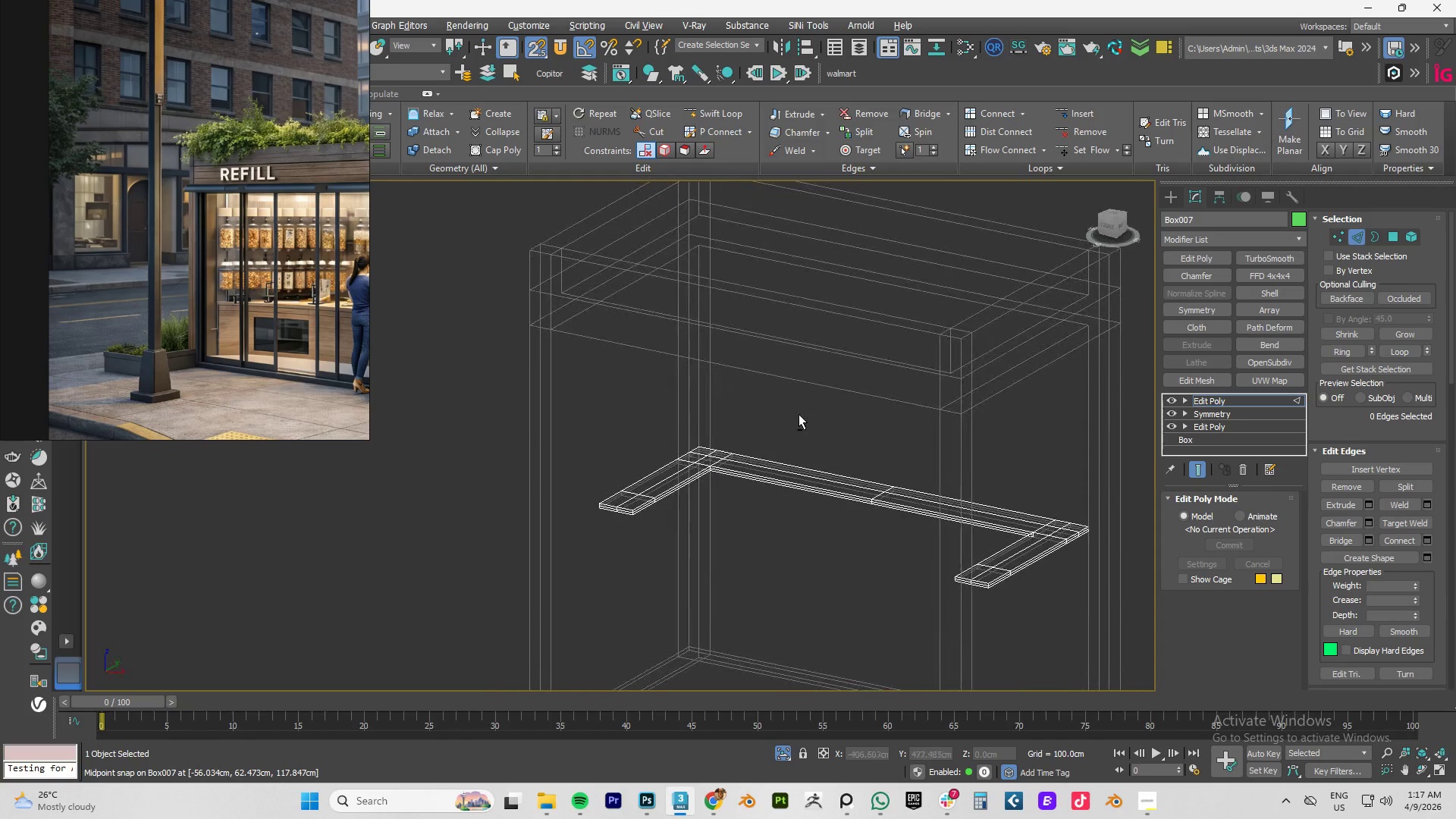 
key(Alt+AltLeft)
 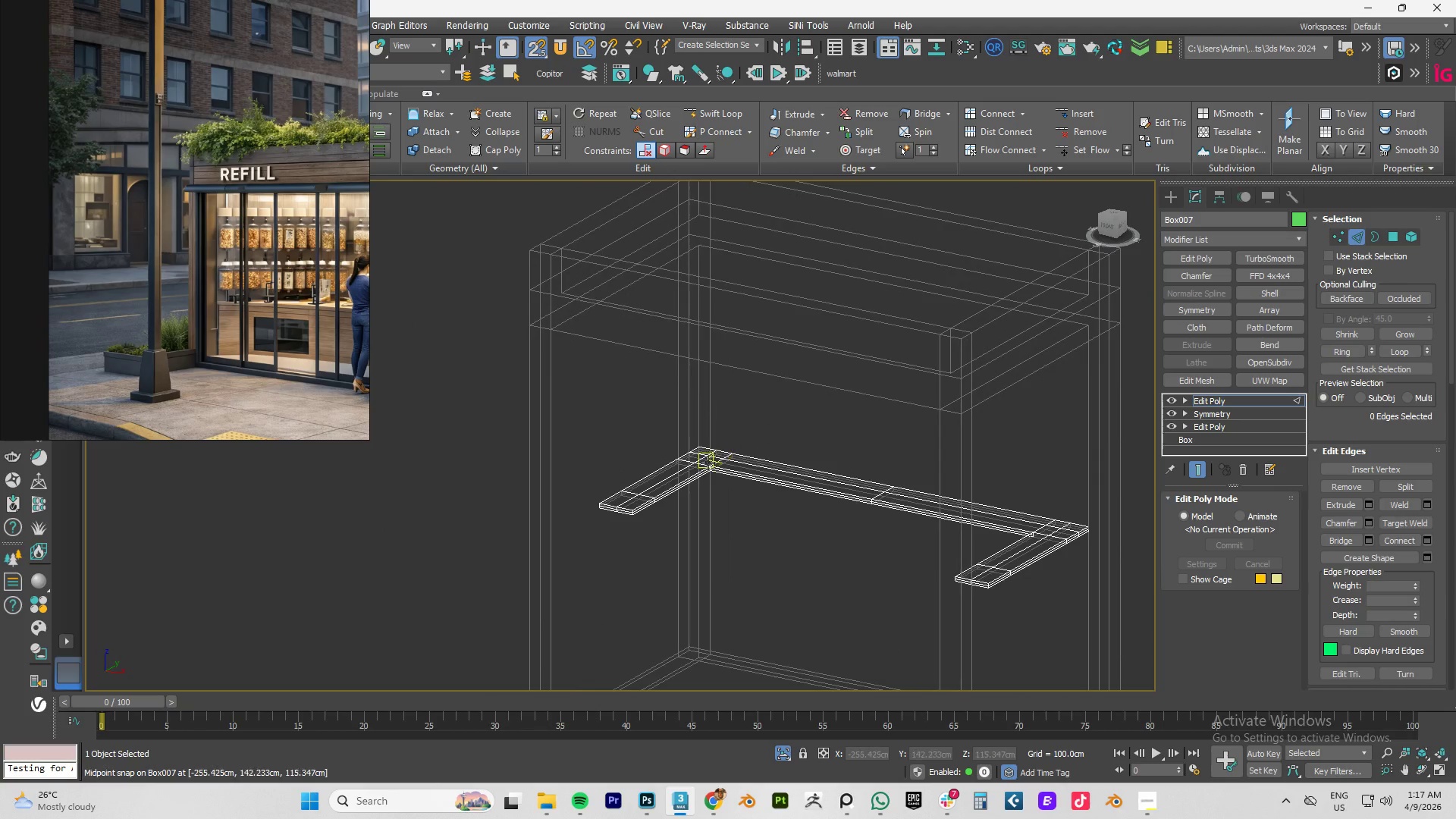 
scroll: coordinate [703, 466], scroll_direction: up, amount: 1.0
 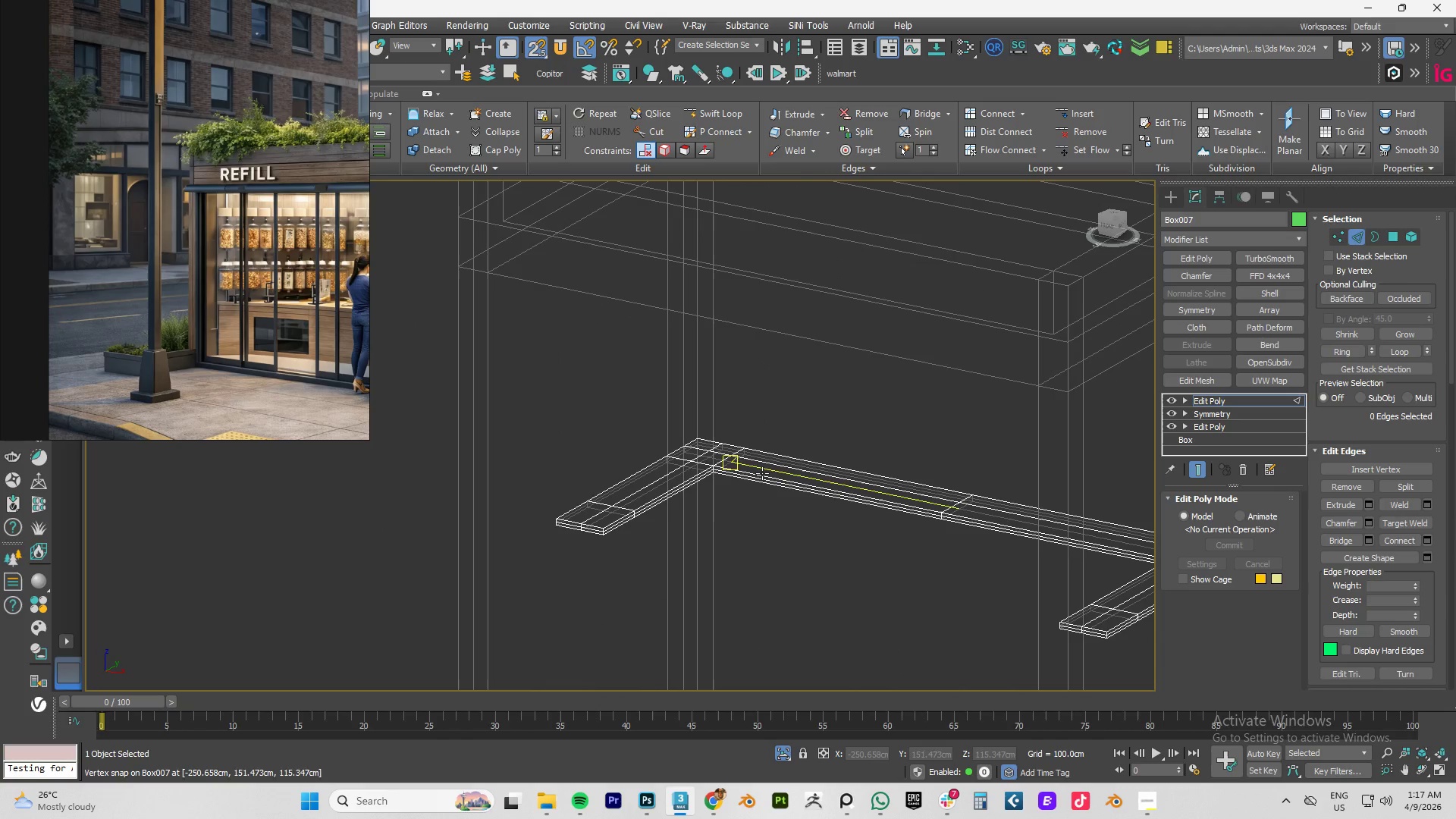 
hold_key(key=AltLeft, duration=0.84)
 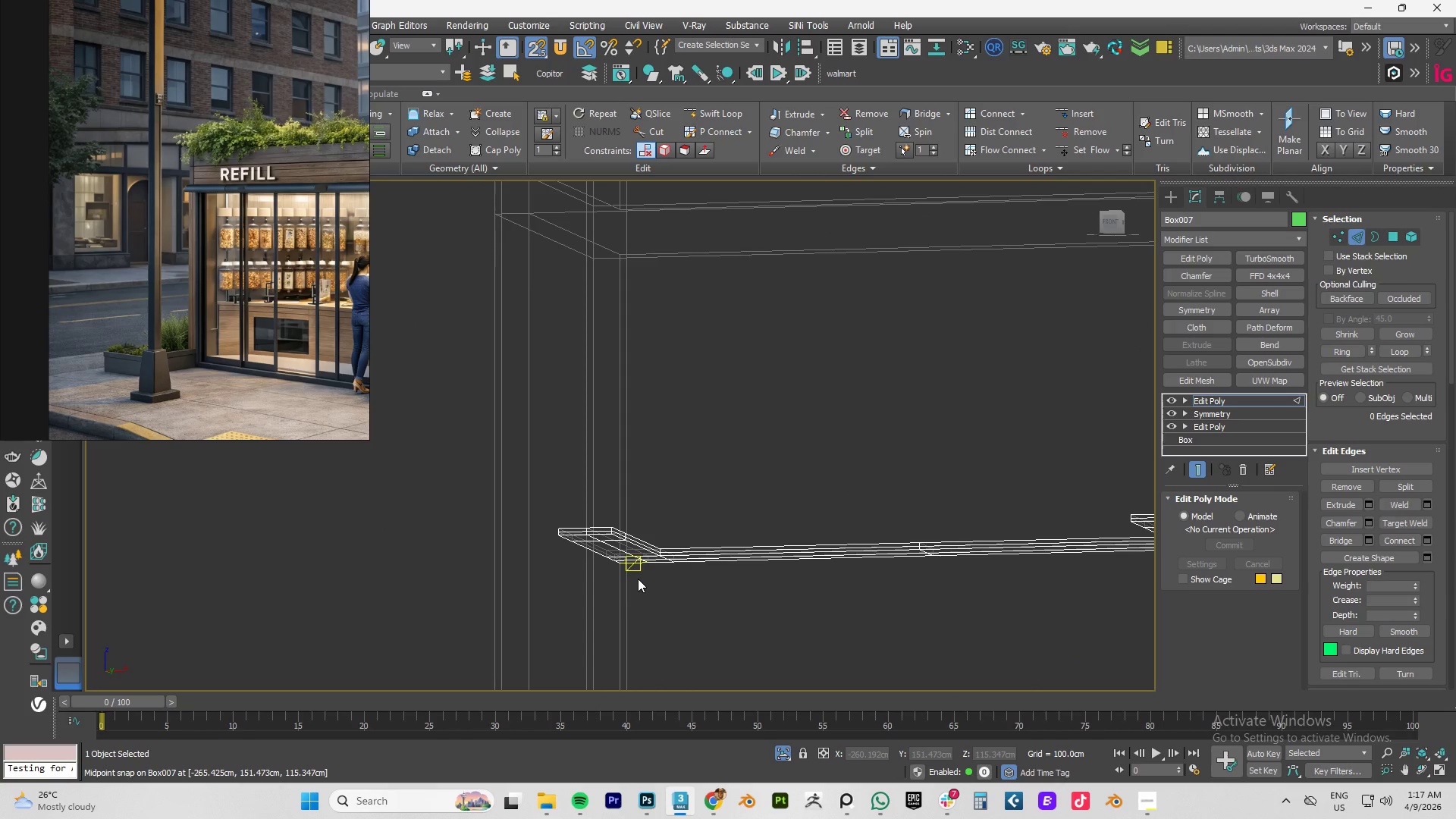 
key(F3)
 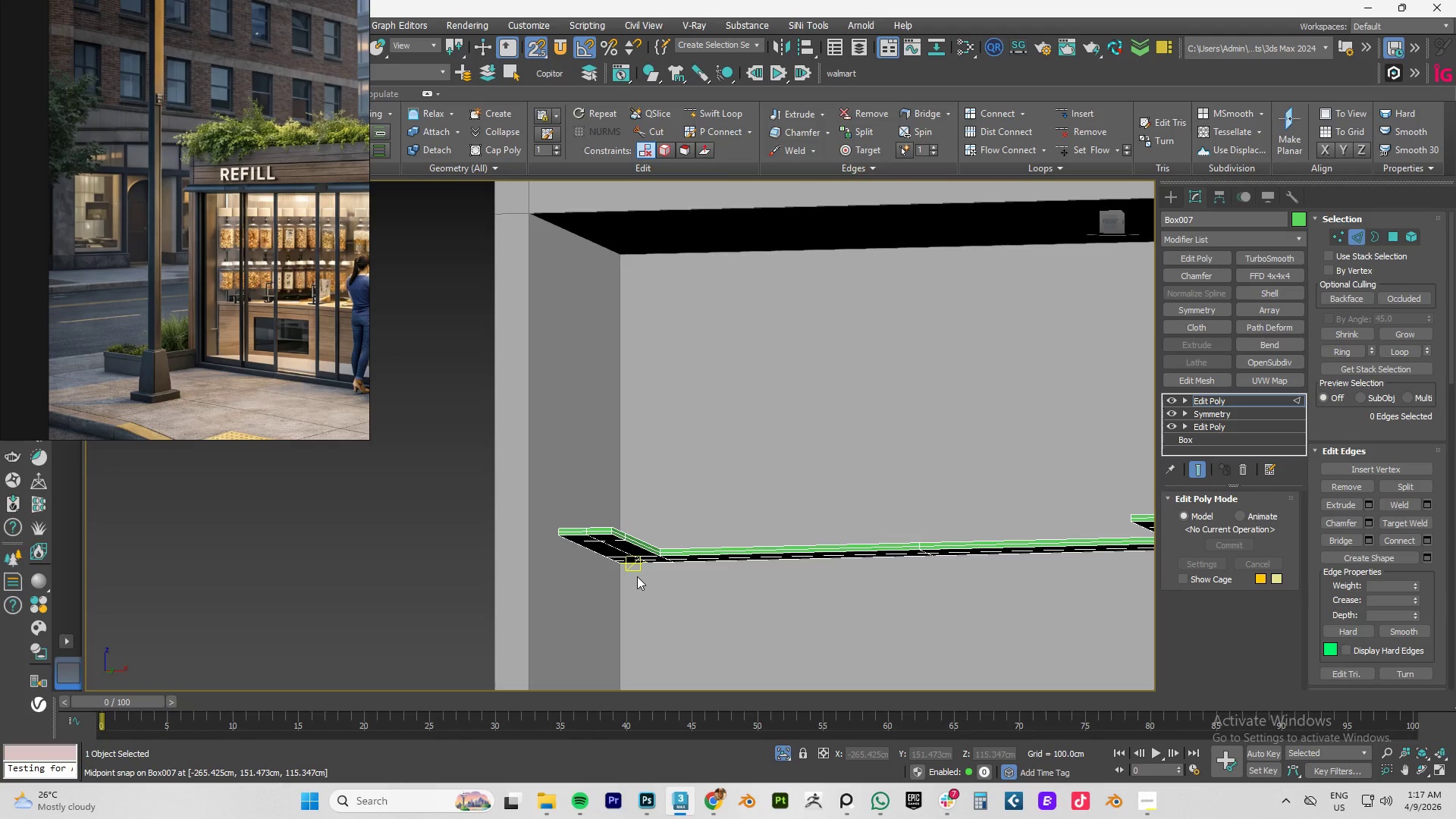 
key(F4)
 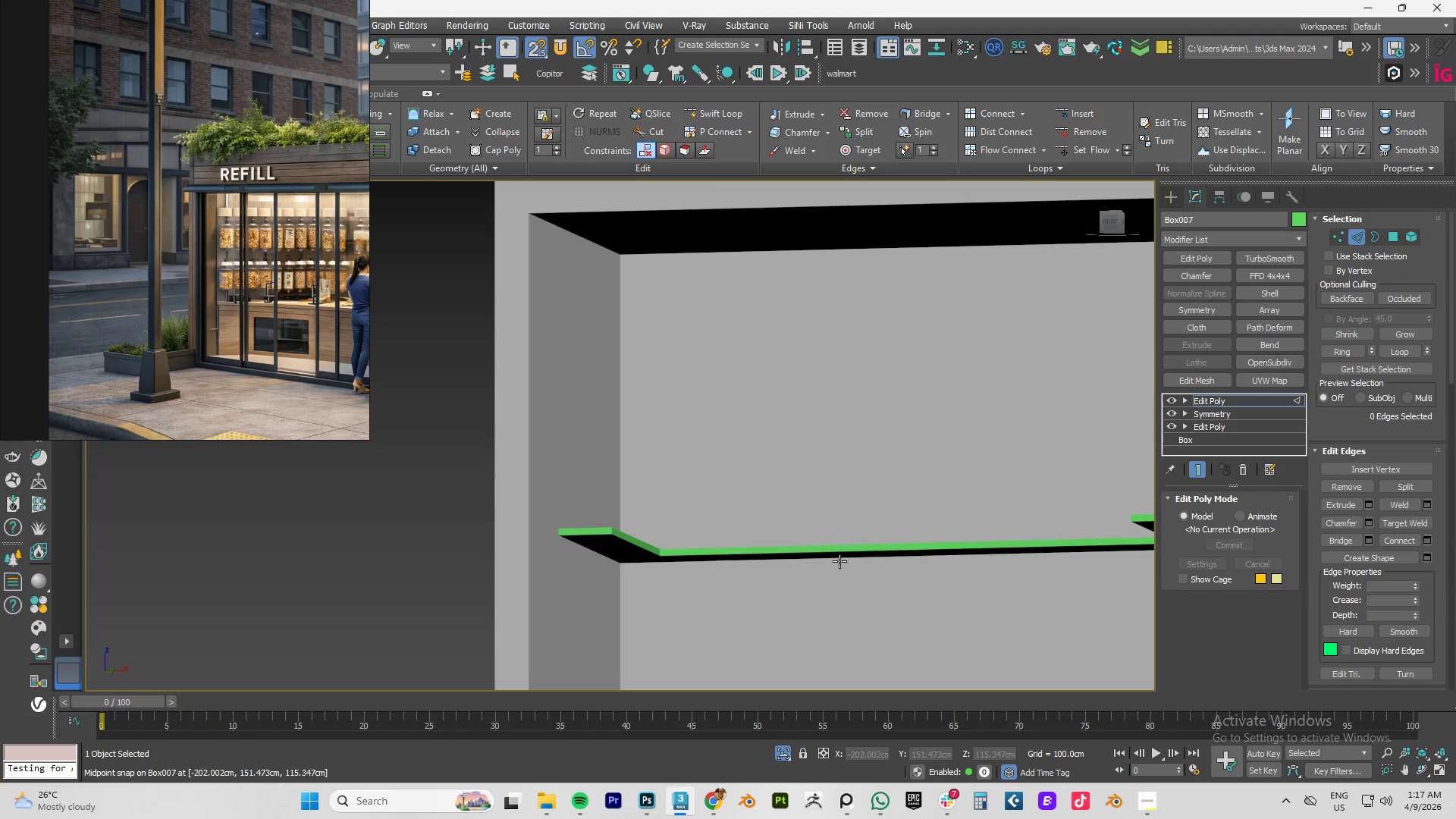 
hold_key(key=AltLeft, duration=1.5)
 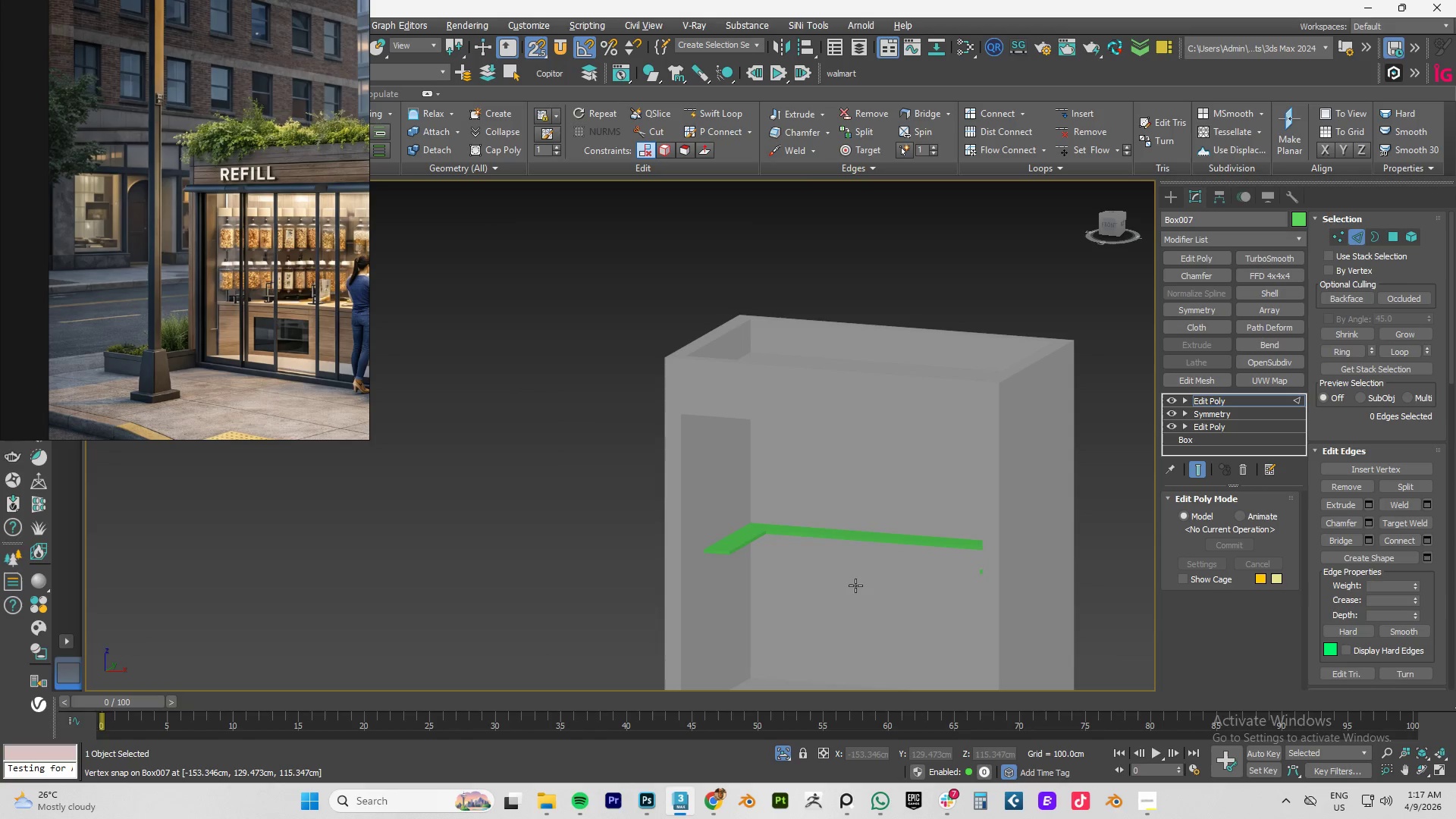 
scroll: coordinate [854, 560], scroll_direction: down, amount: 2.0
 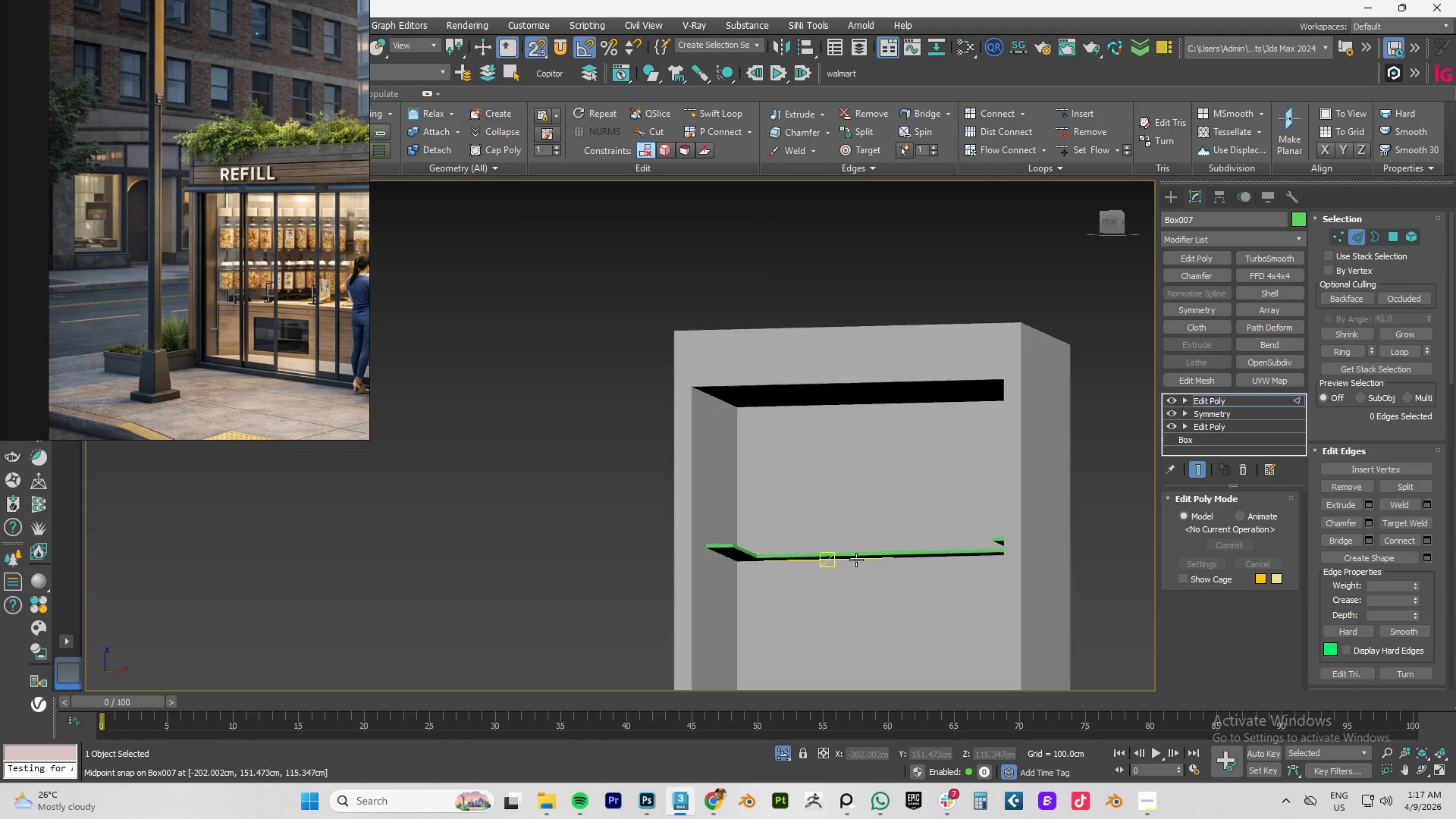 
hold_key(key=AltLeft, duration=0.8)
 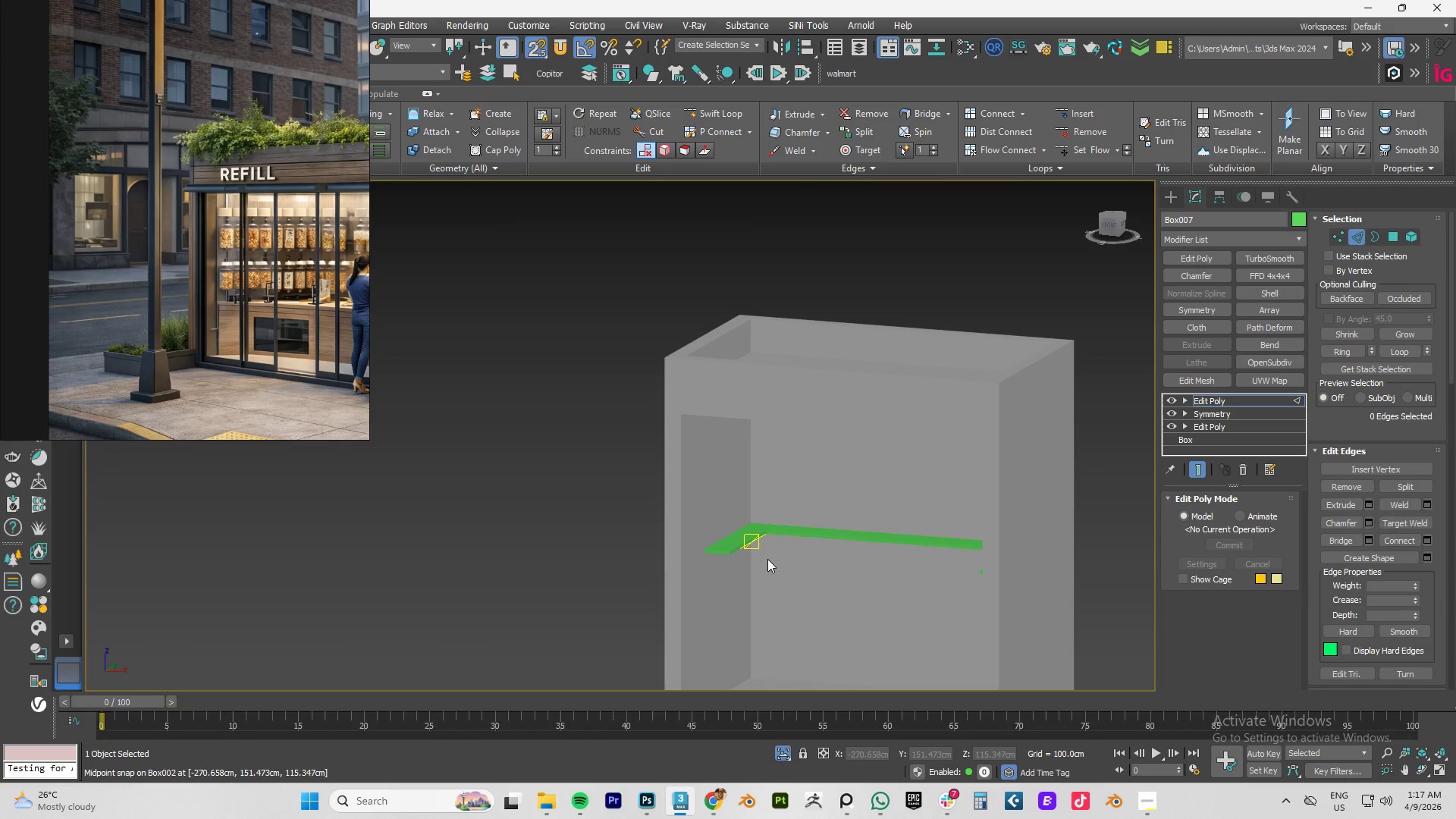 
hold_key(key=AltLeft, duration=15.05)
scroll: coordinate [767, 528], scroll_direction: up, amount: 3.0
 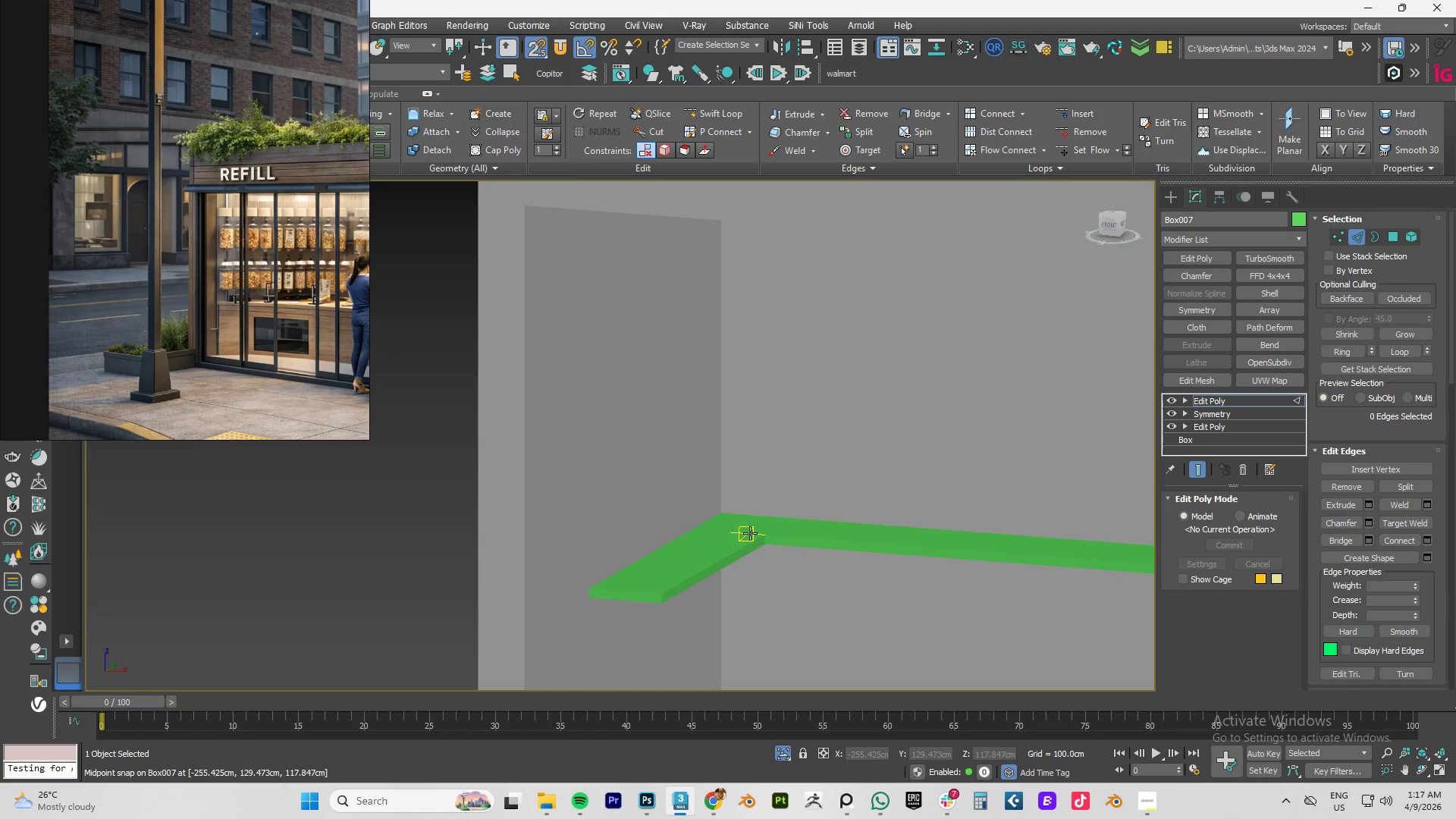 
left_click([752, 533])
 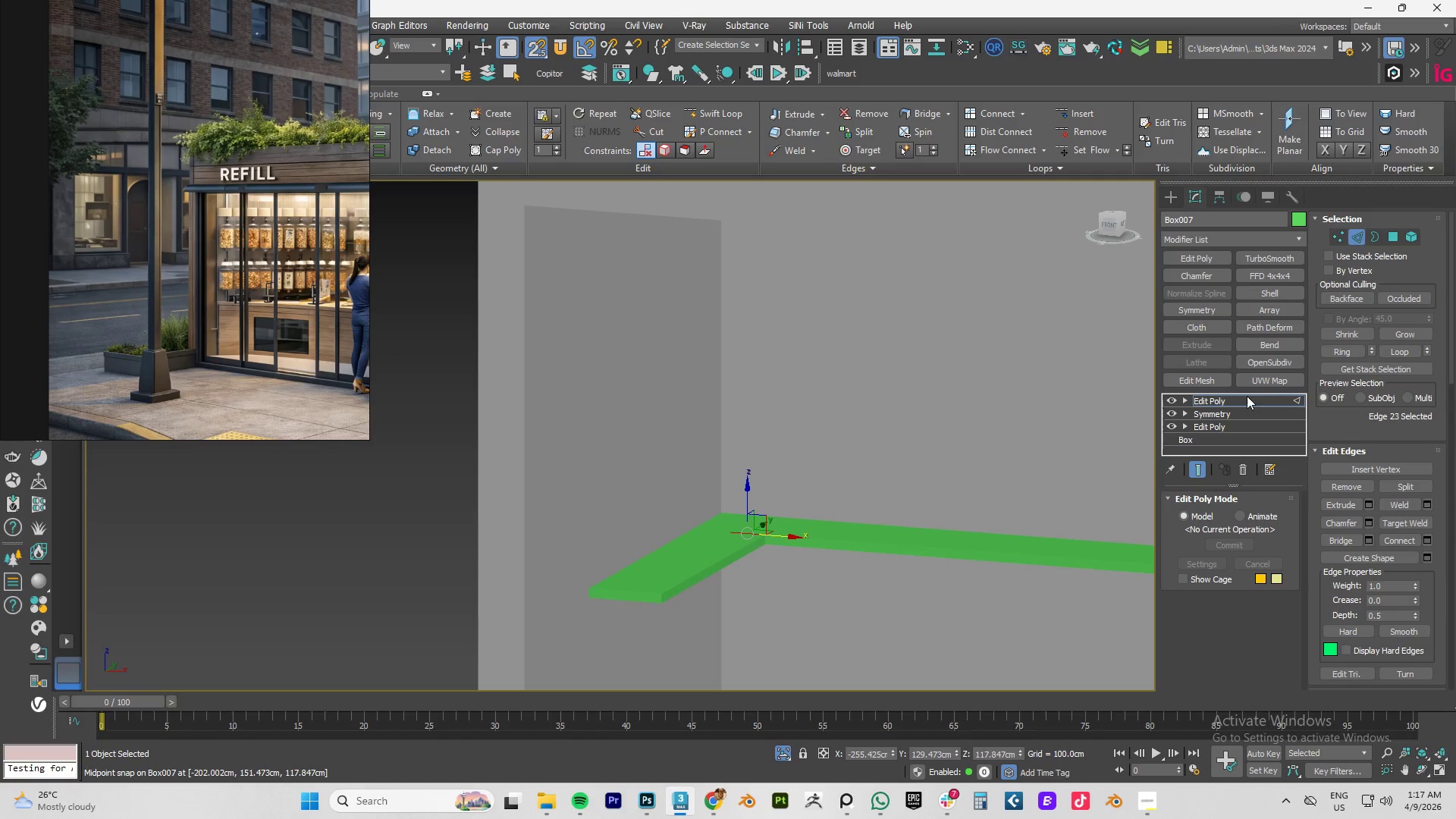 
left_click([1221, 401])
 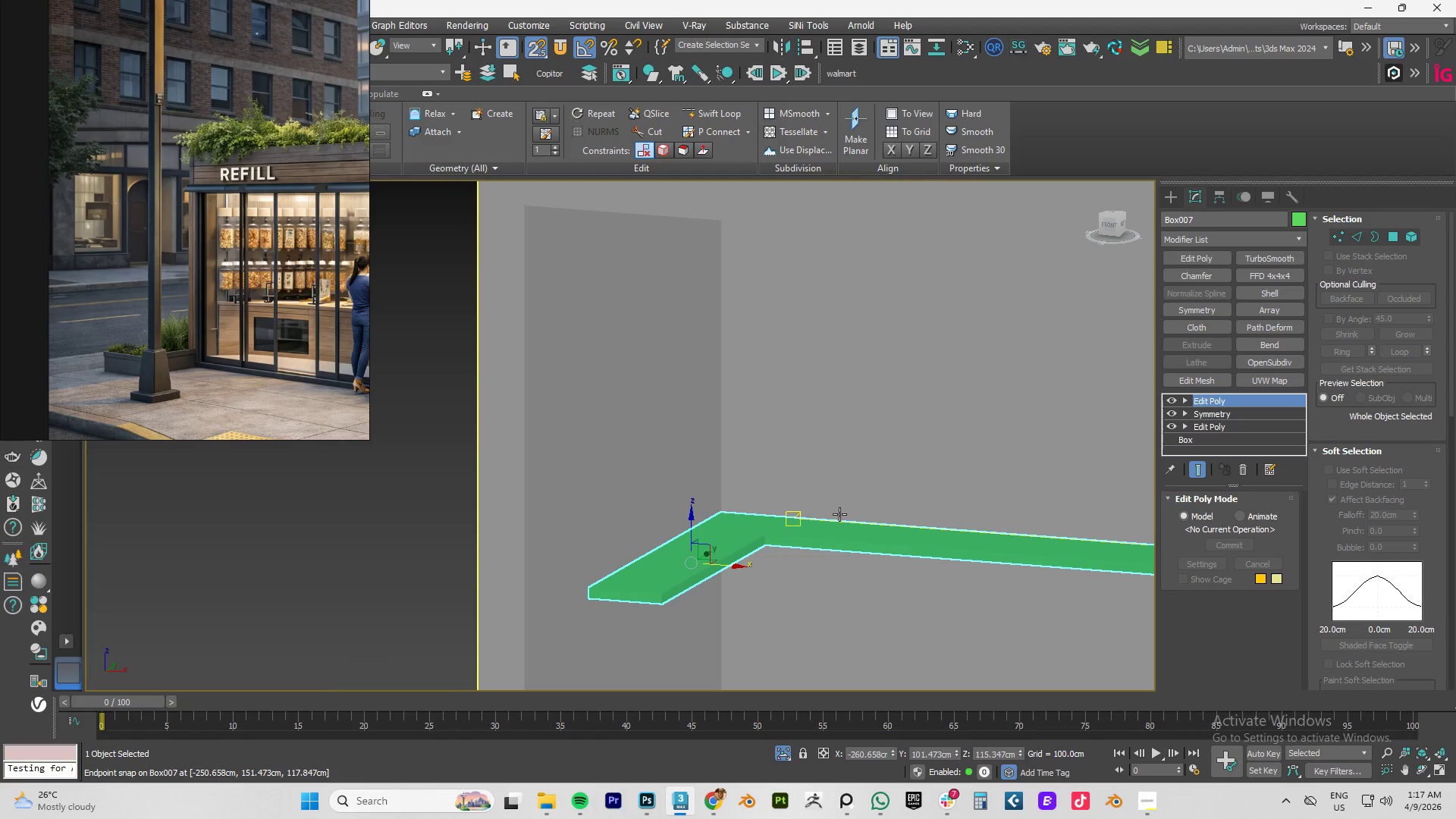 
scroll: coordinate [845, 516], scroll_direction: down, amount: 3.0
 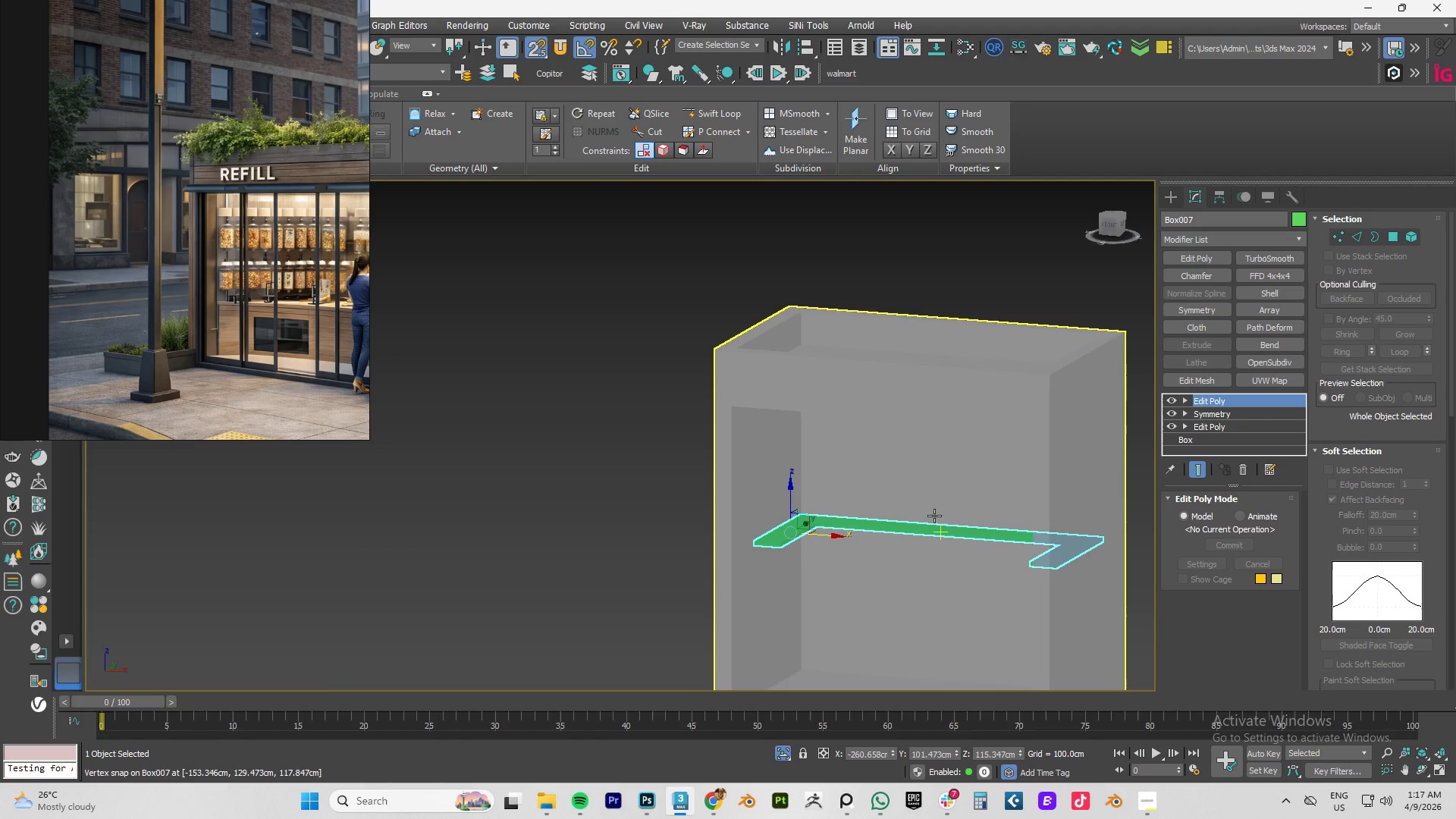 
type(fz)
 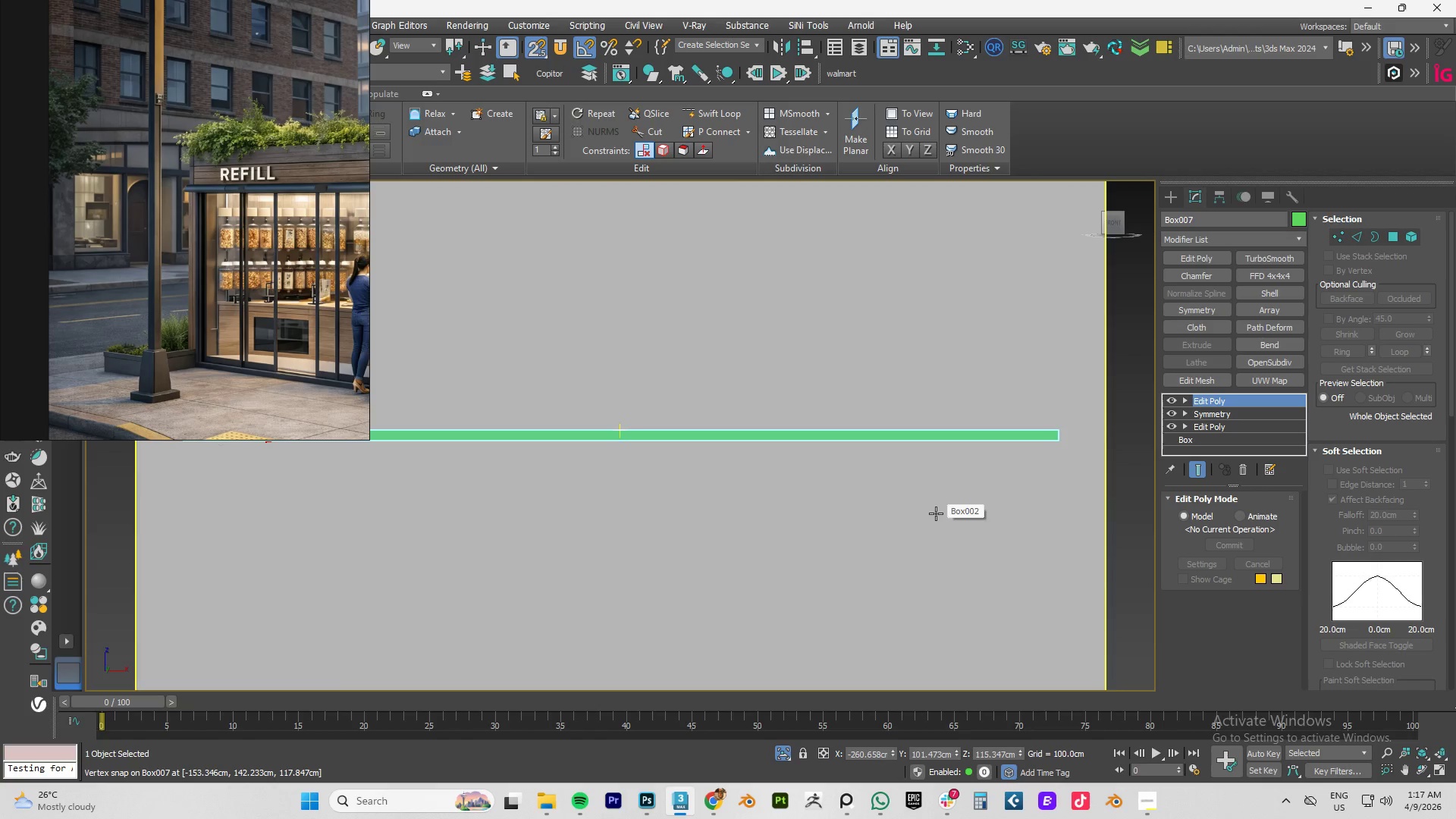 
scroll: coordinate [936, 513], scroll_direction: down, amount: 3.0
 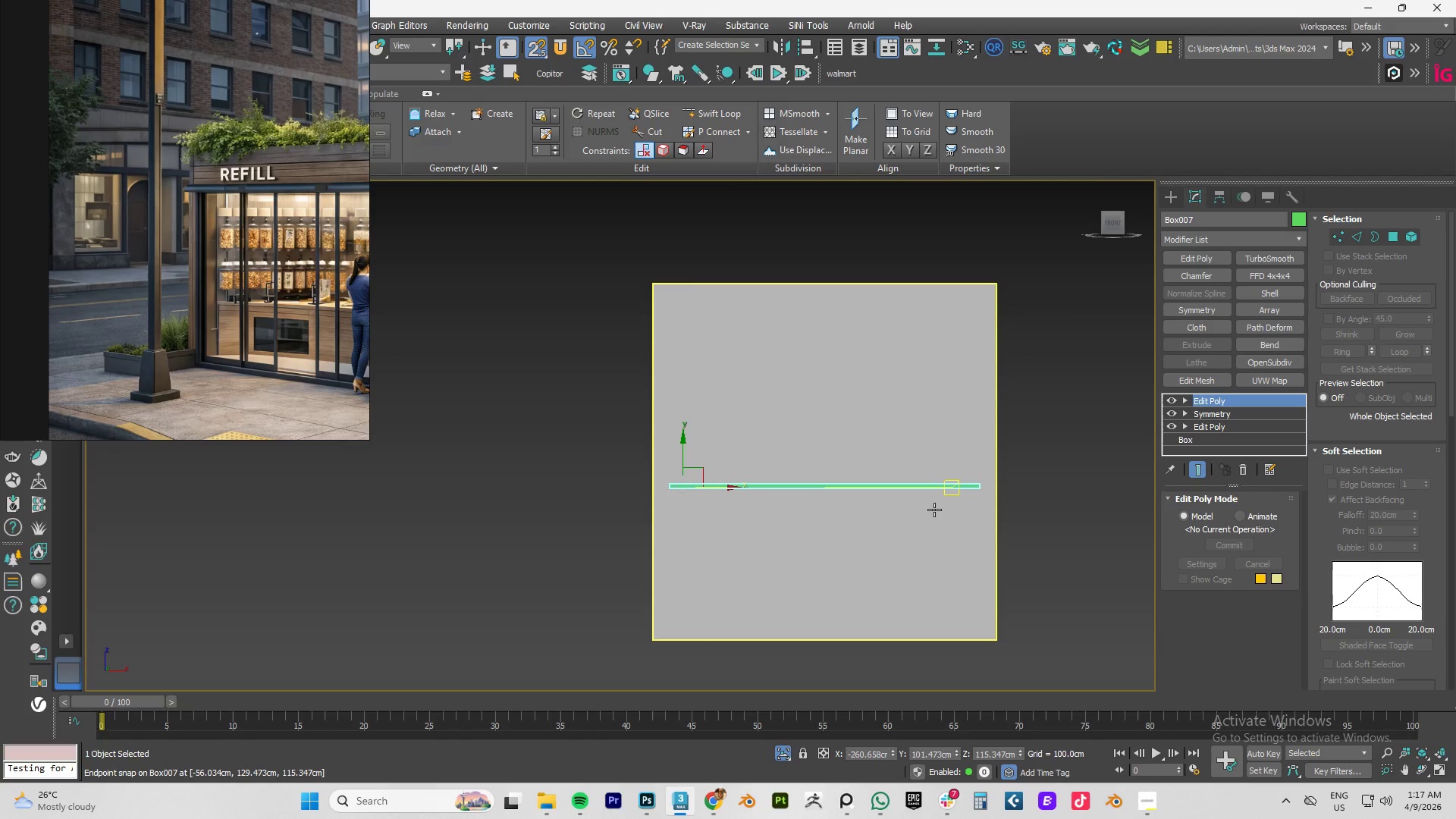 
key(F4)
 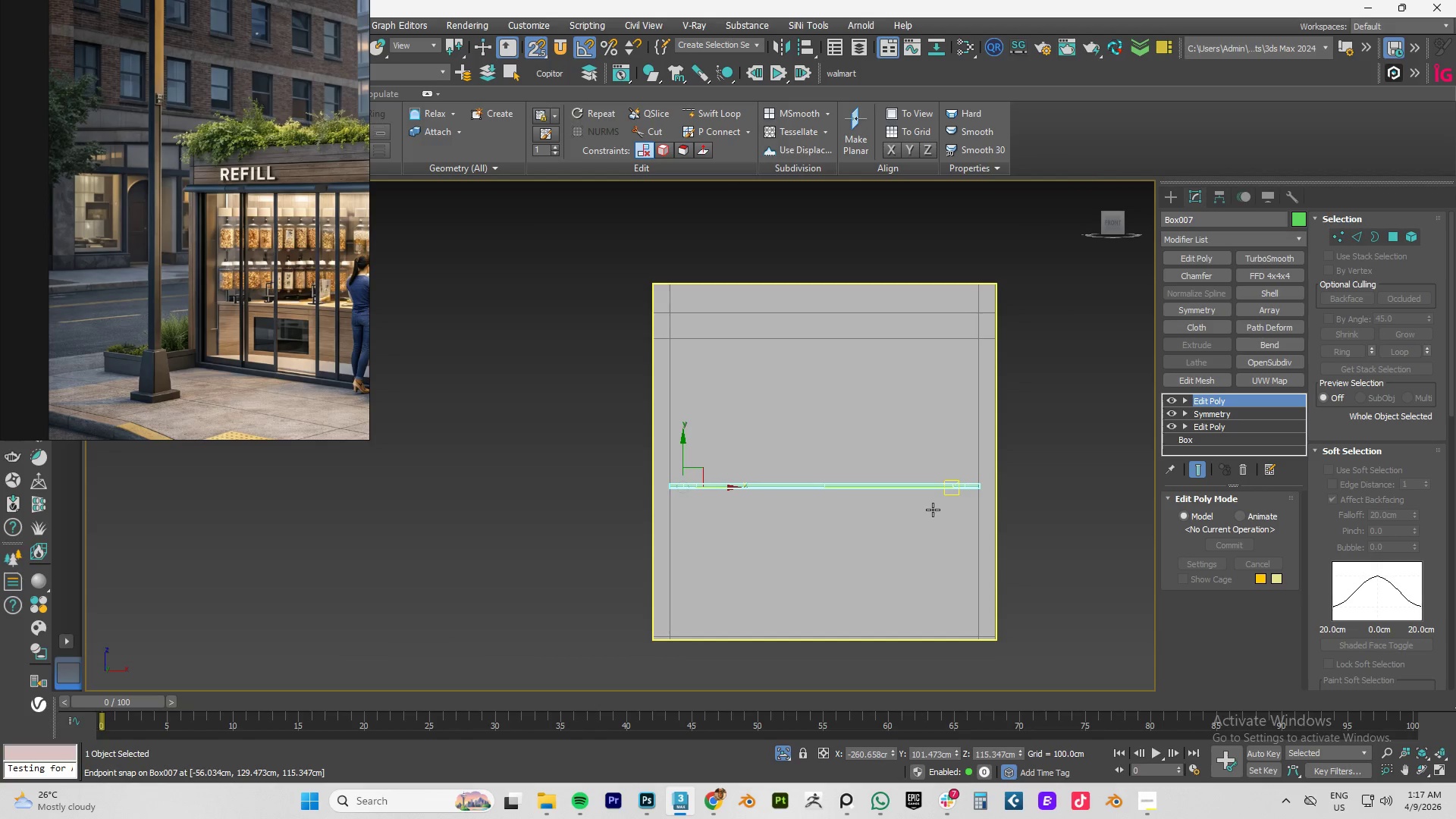 
key(F3)
 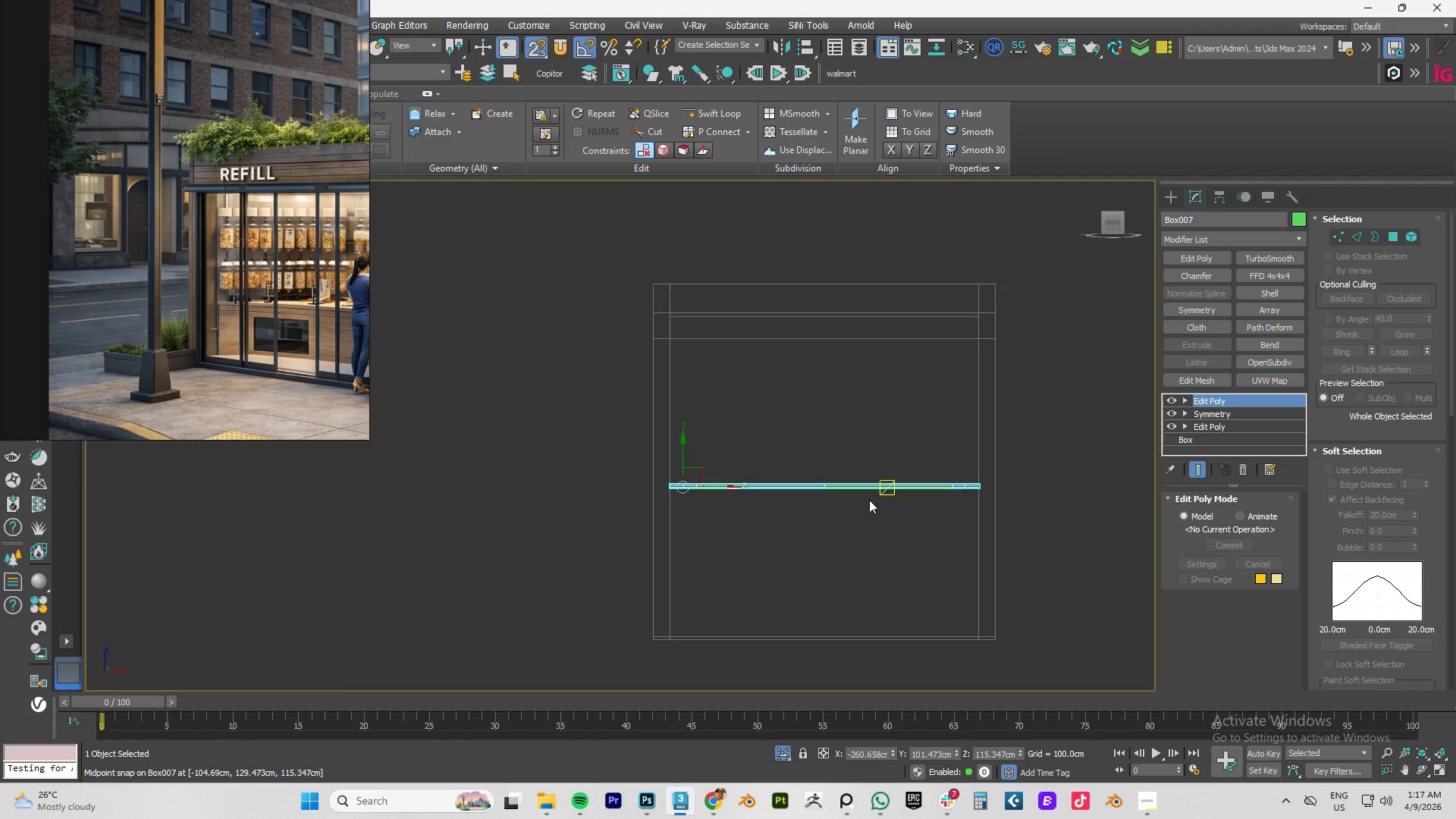 
key(F3)
 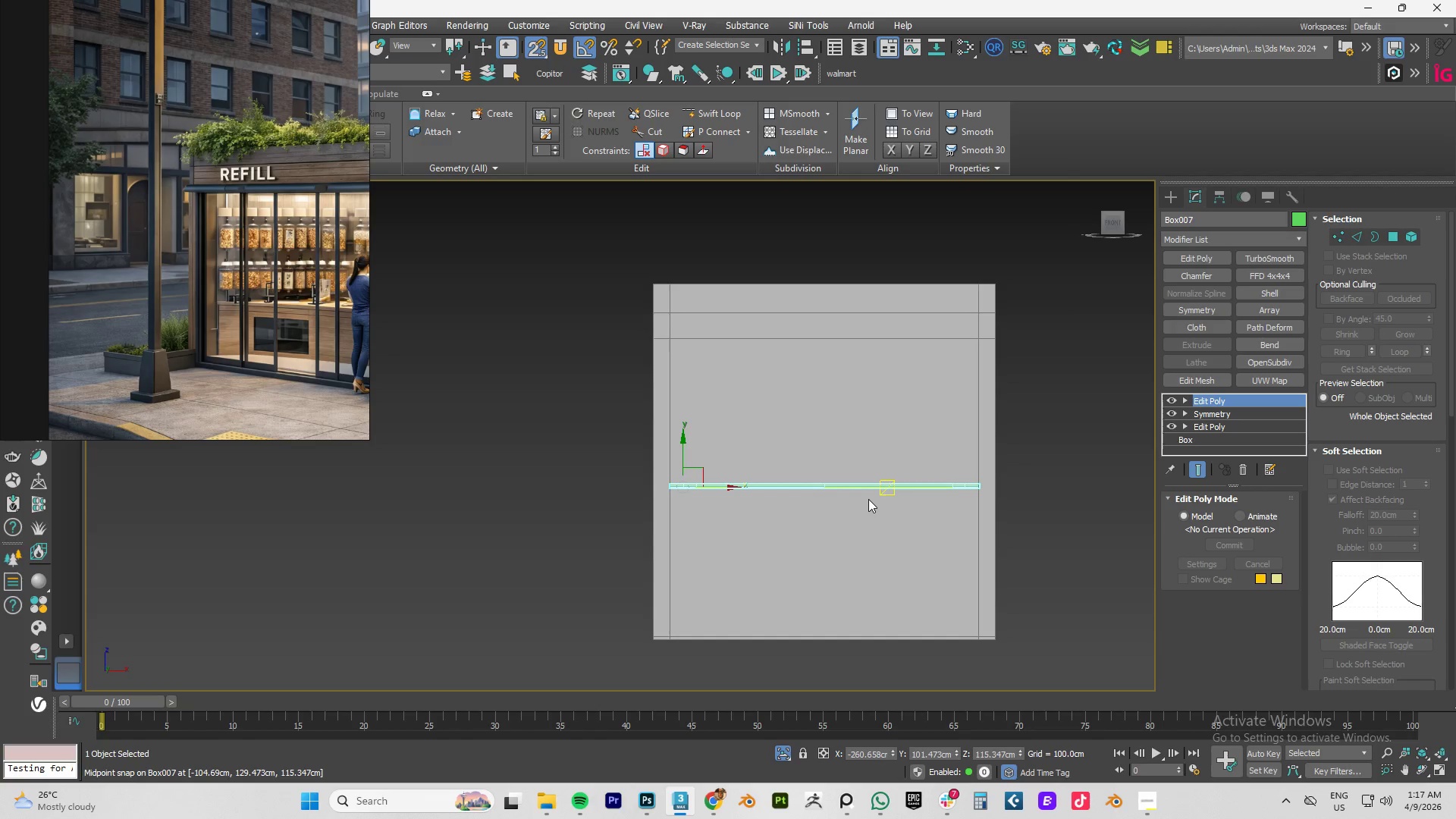 
key(F4)
 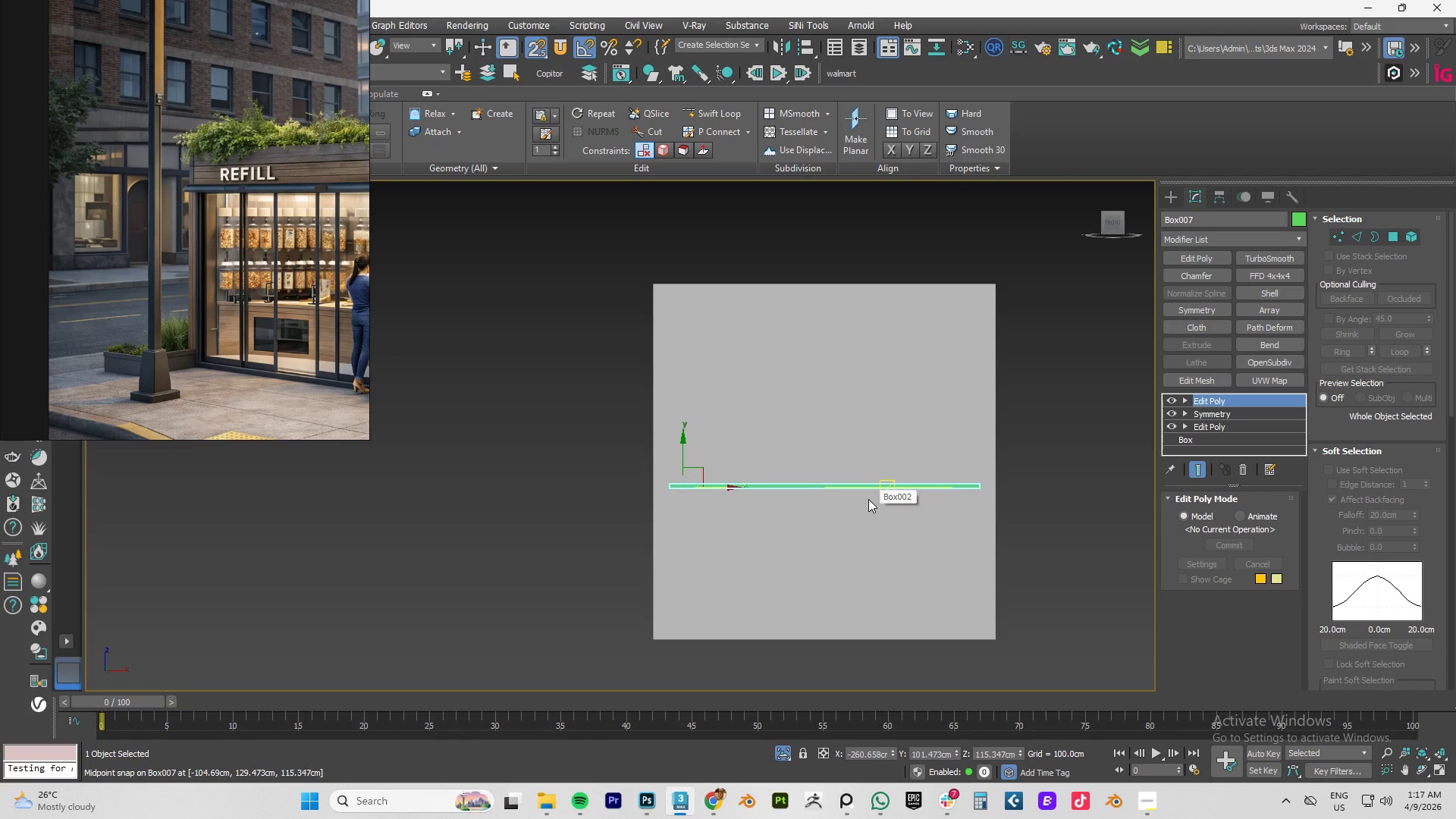 
key(F4)
 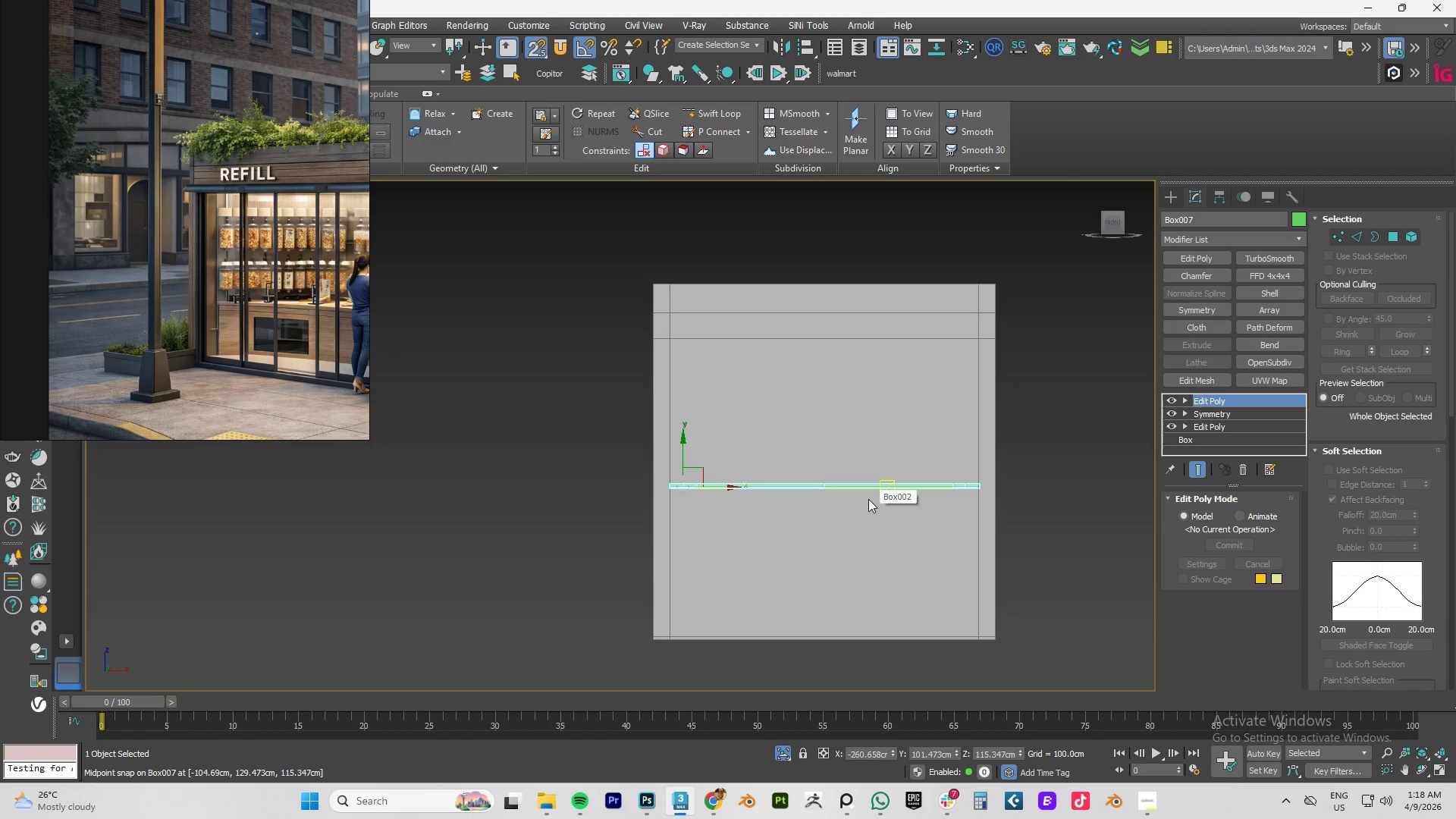 
scroll: coordinate [852, 495], scroll_direction: down, amount: 1.0
 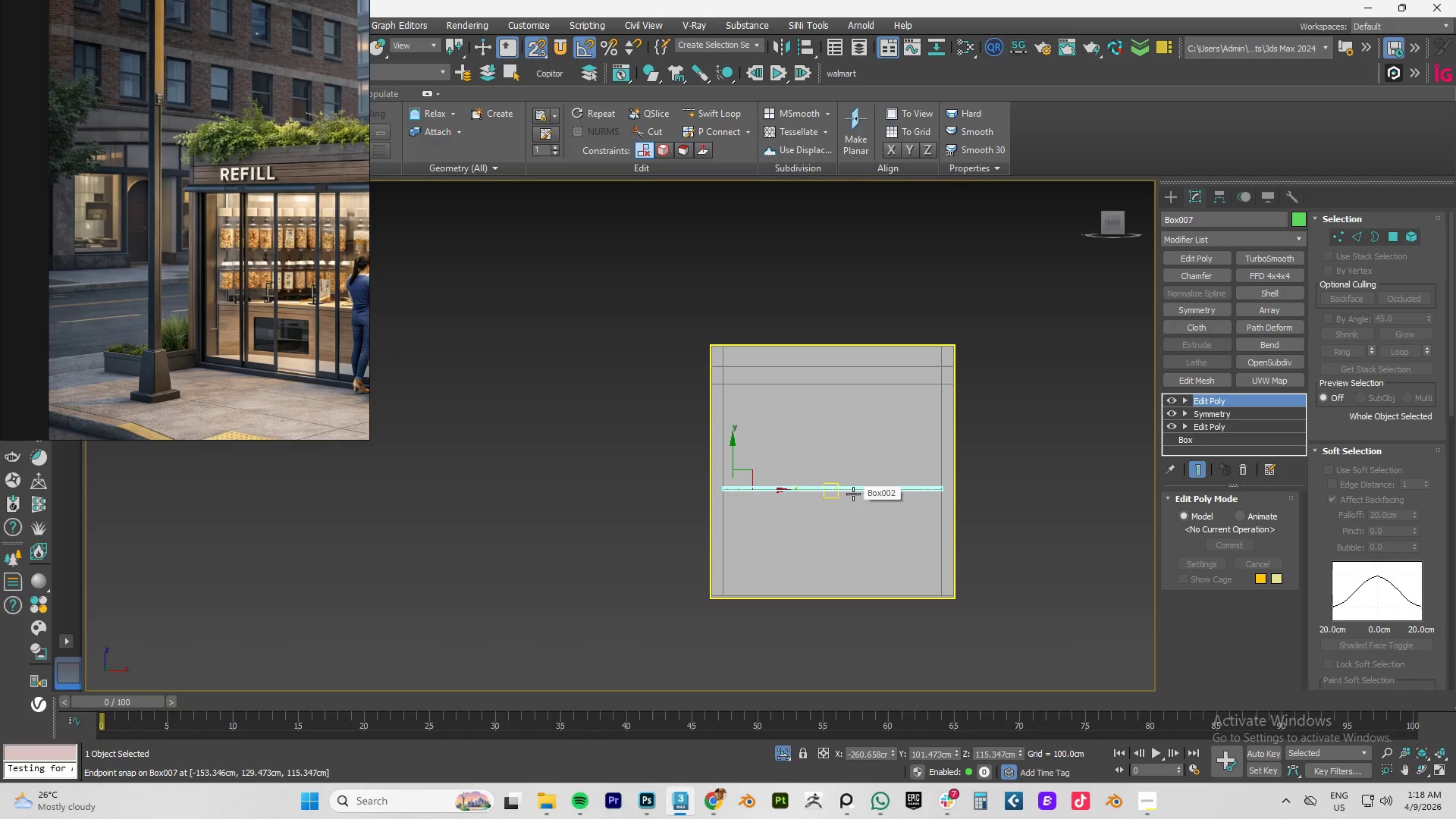 
hold_key(key=AltLeft, duration=1.34)
 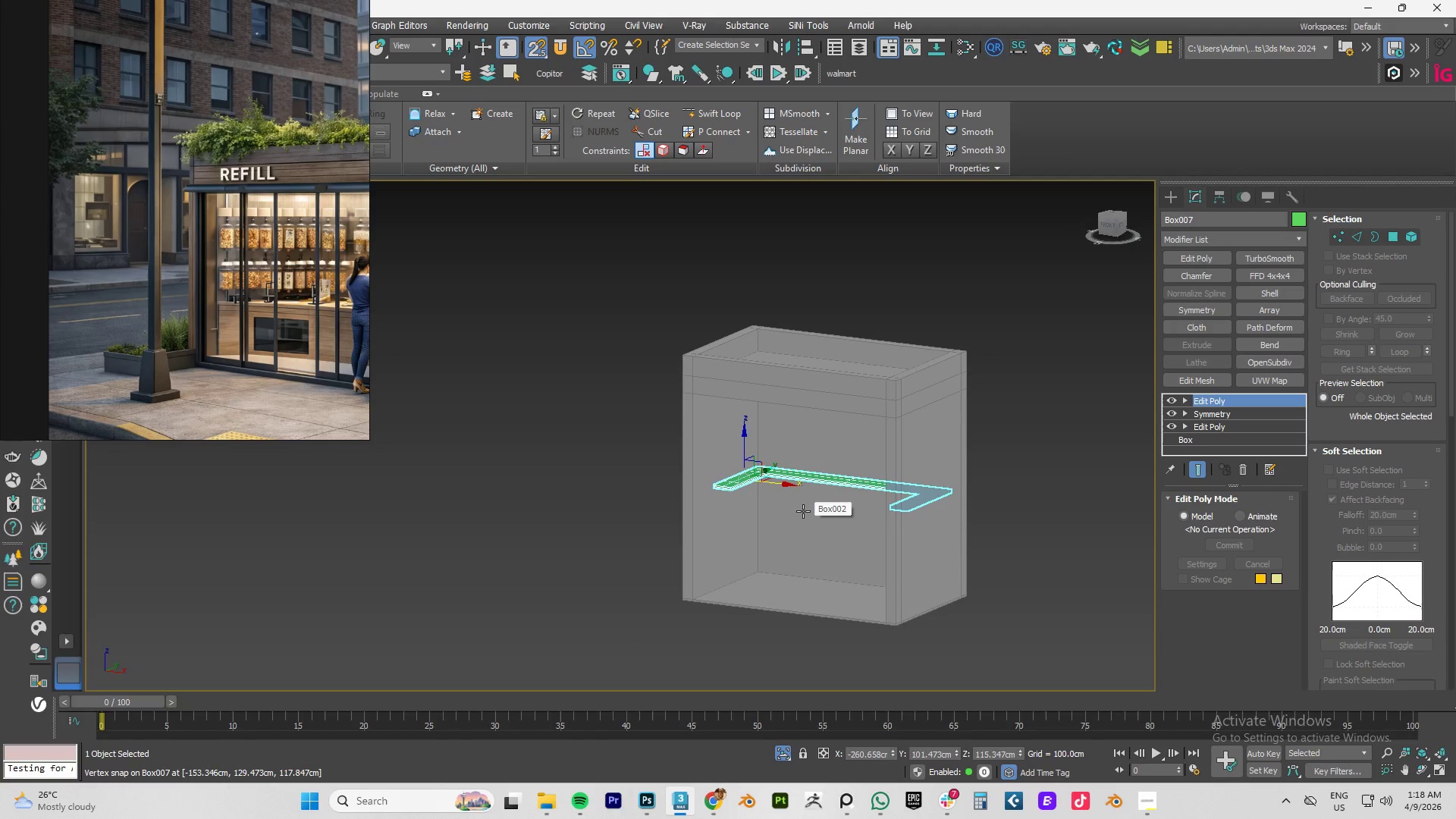 
key(S)
 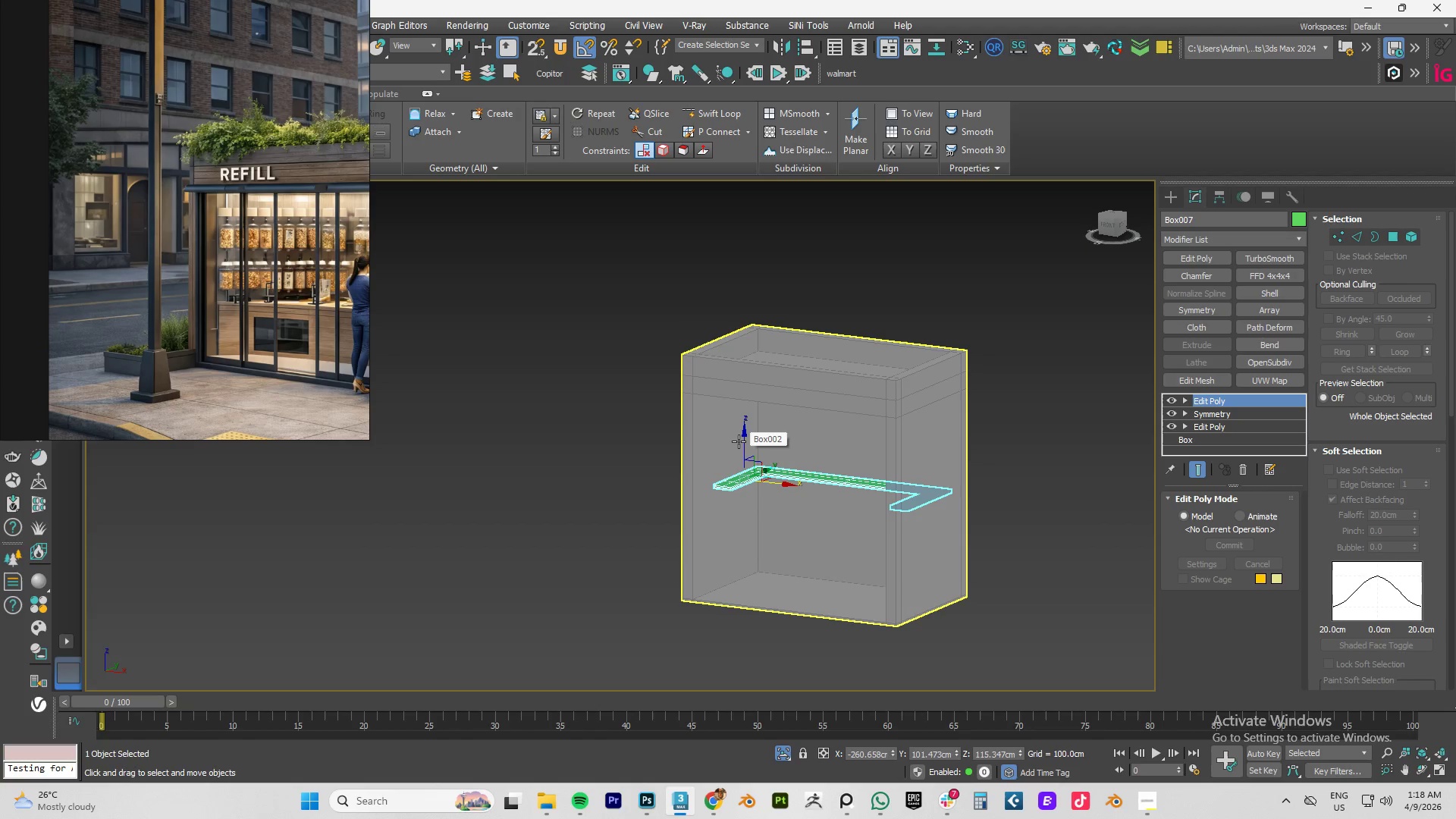 
wait(6.39)
 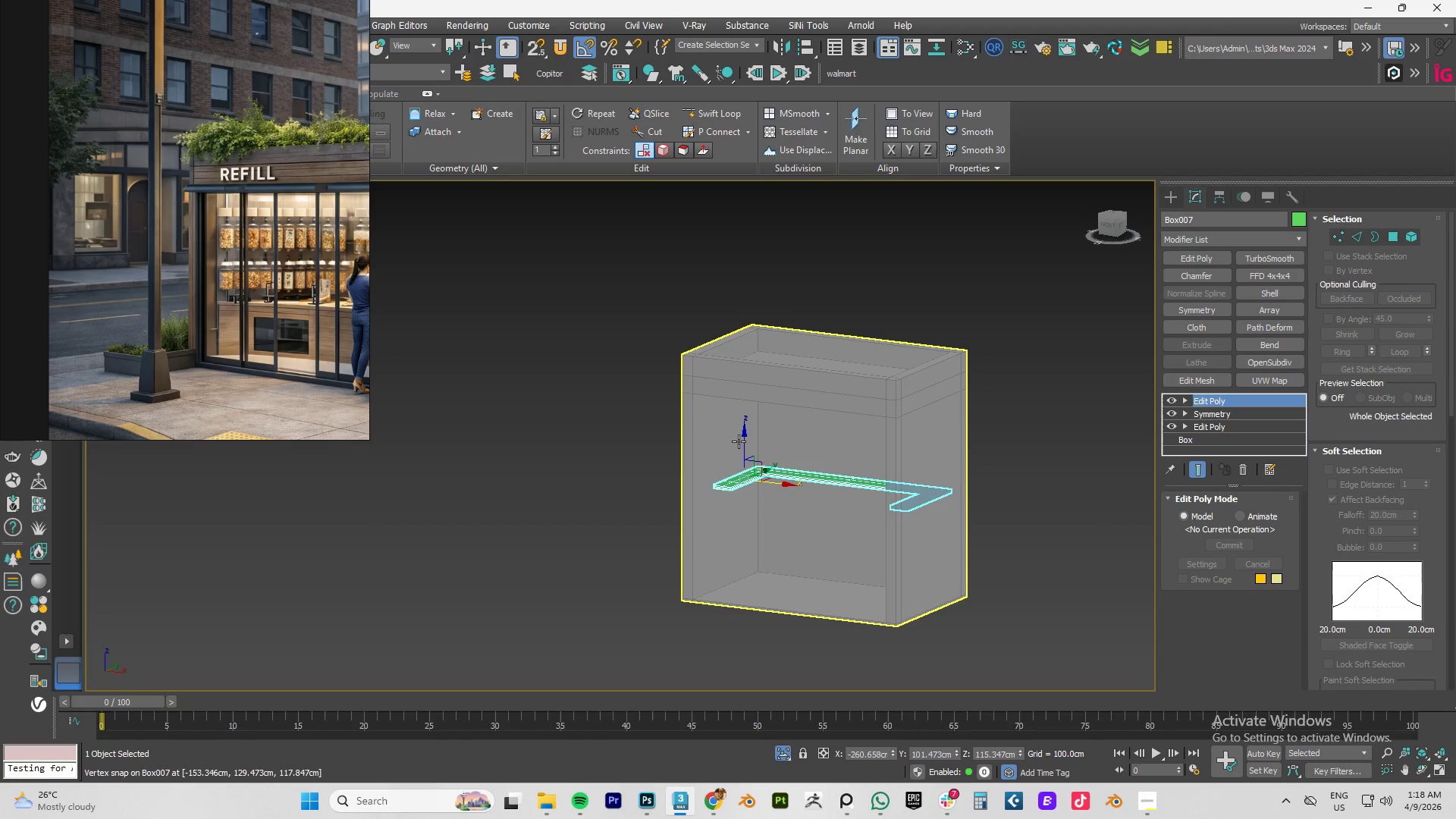 
hold_key(key=ShiftLeft, duration=0.53)
 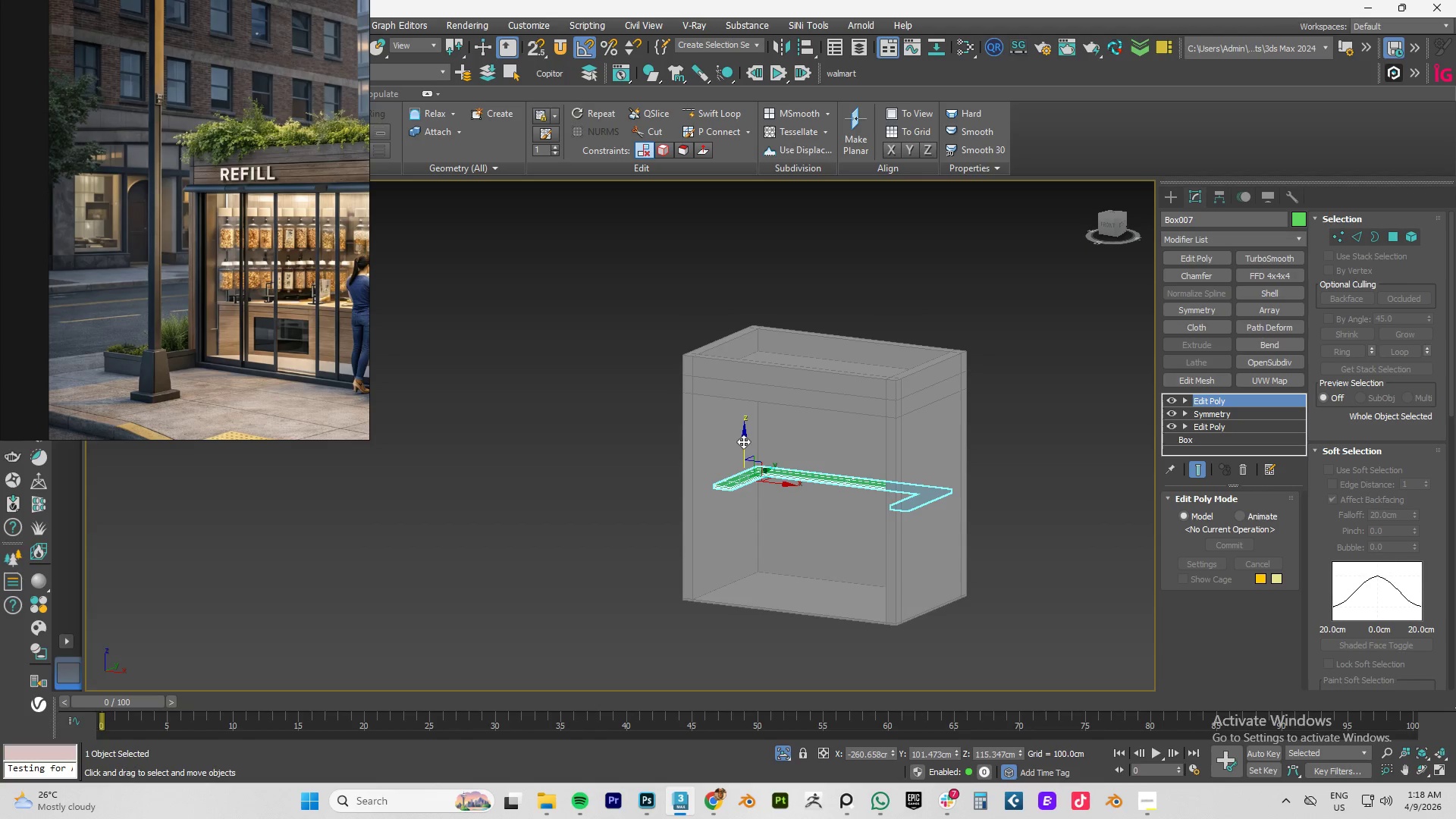 
hold_key(key=ShiftLeft, duration=1.5)
left_click_drag(start_coordinate=[743, 441], to_coordinate=[742, 397])
 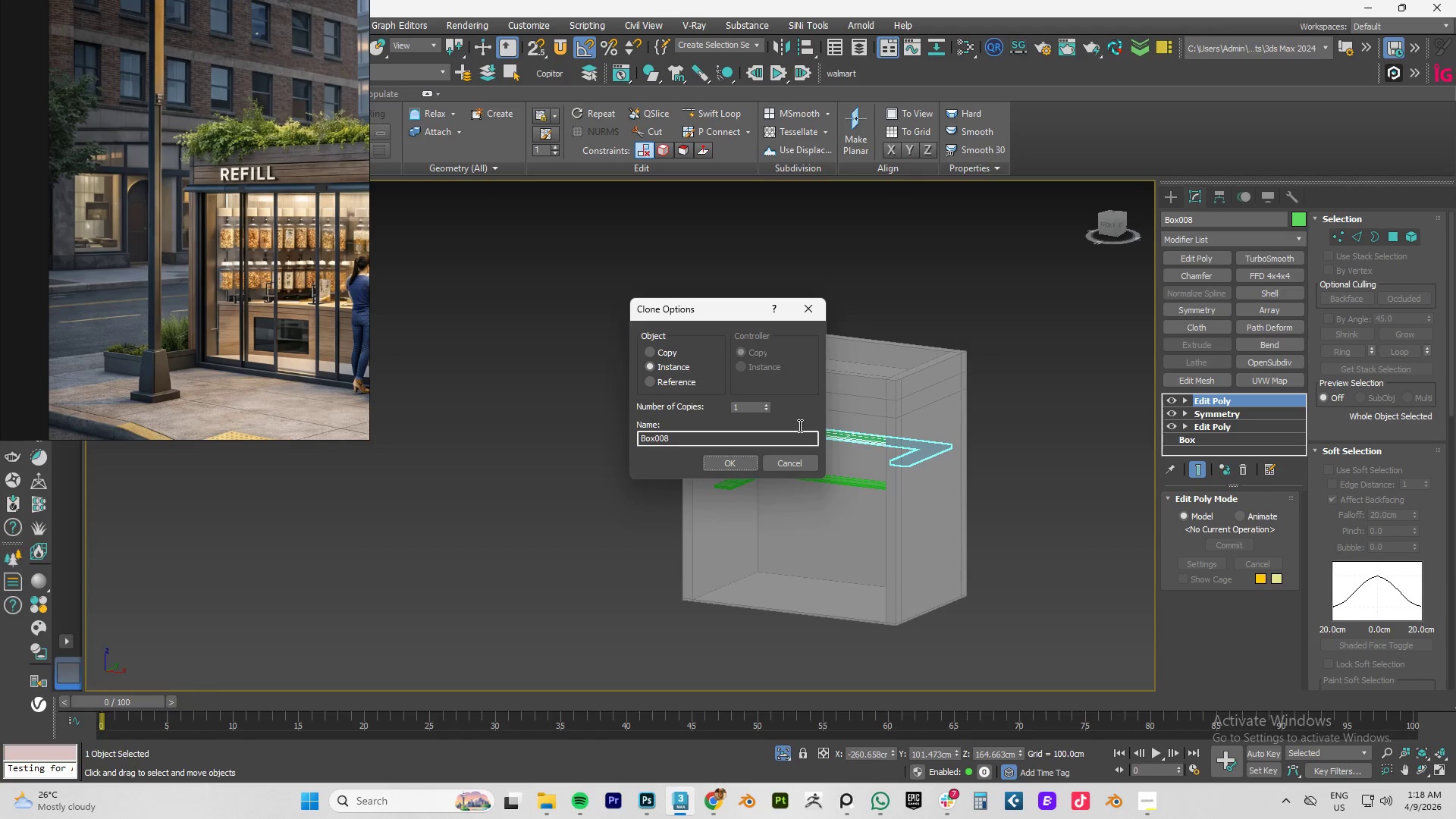 
hold_key(key=ShiftLeft, duration=1.52)
 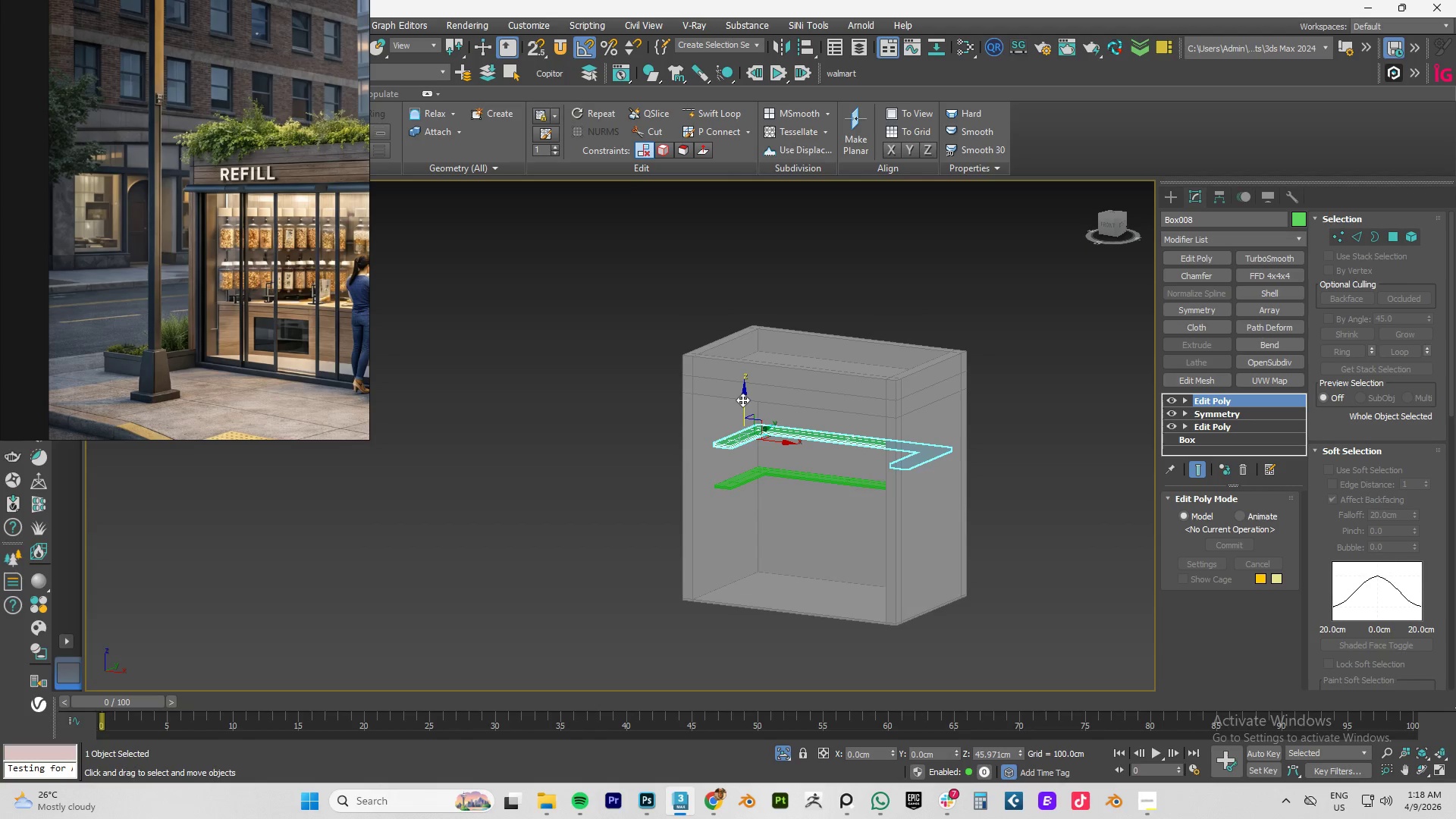 
hold_key(key=ShiftLeft, duration=1.12)
 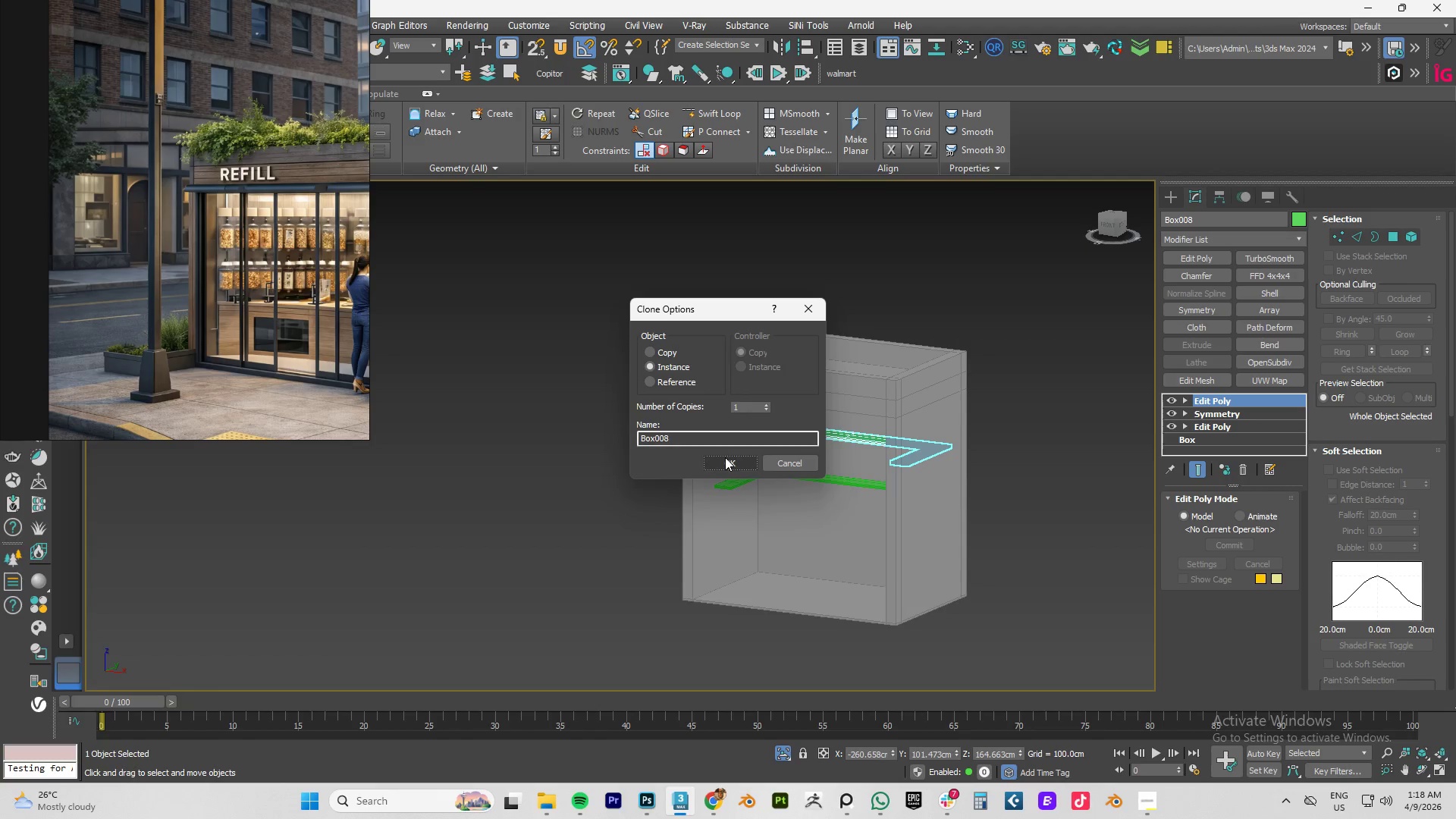 
left_click([725, 458])
 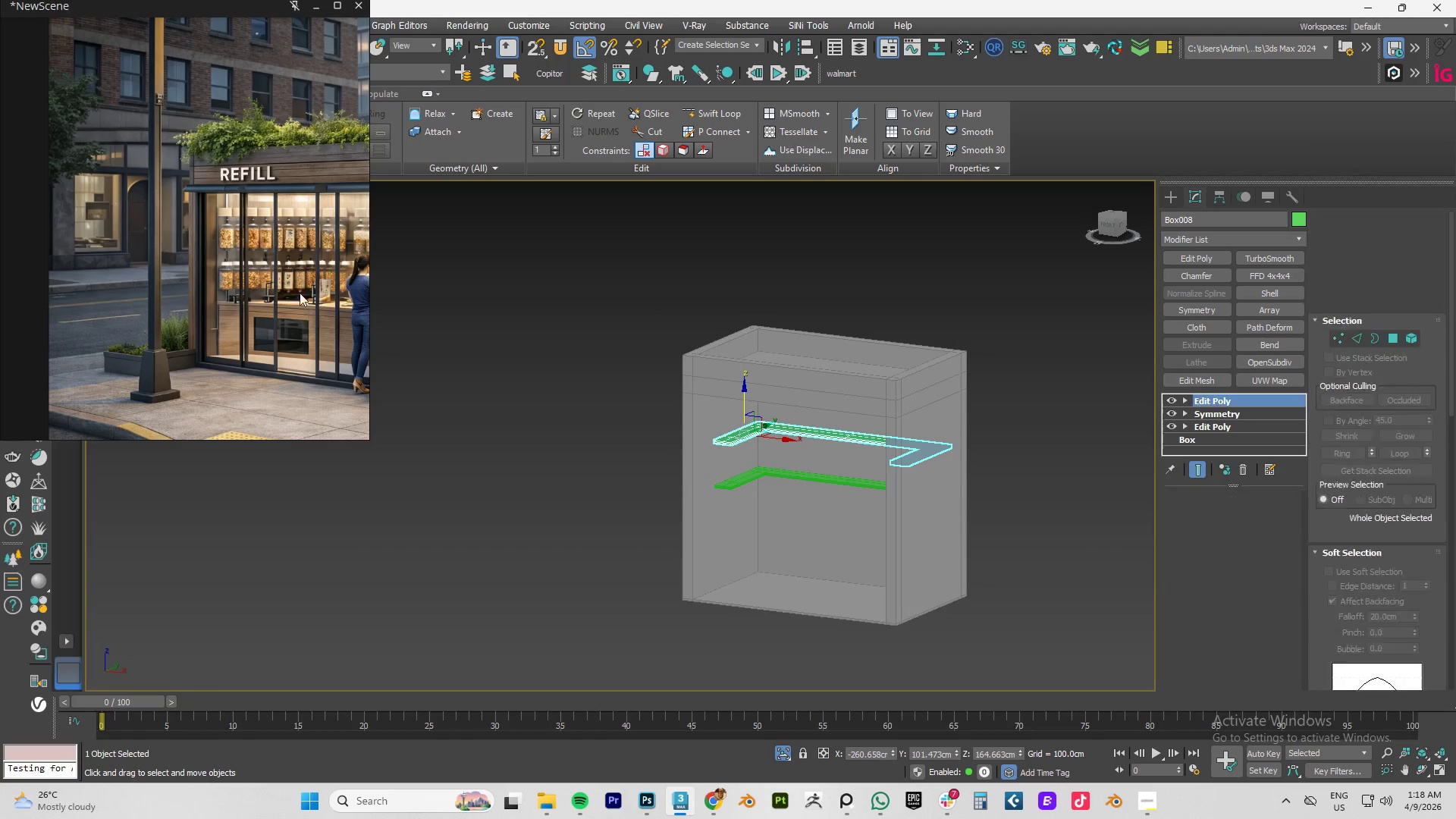 
scroll: coordinate [282, 267], scroll_direction: up, amount: 4.0
 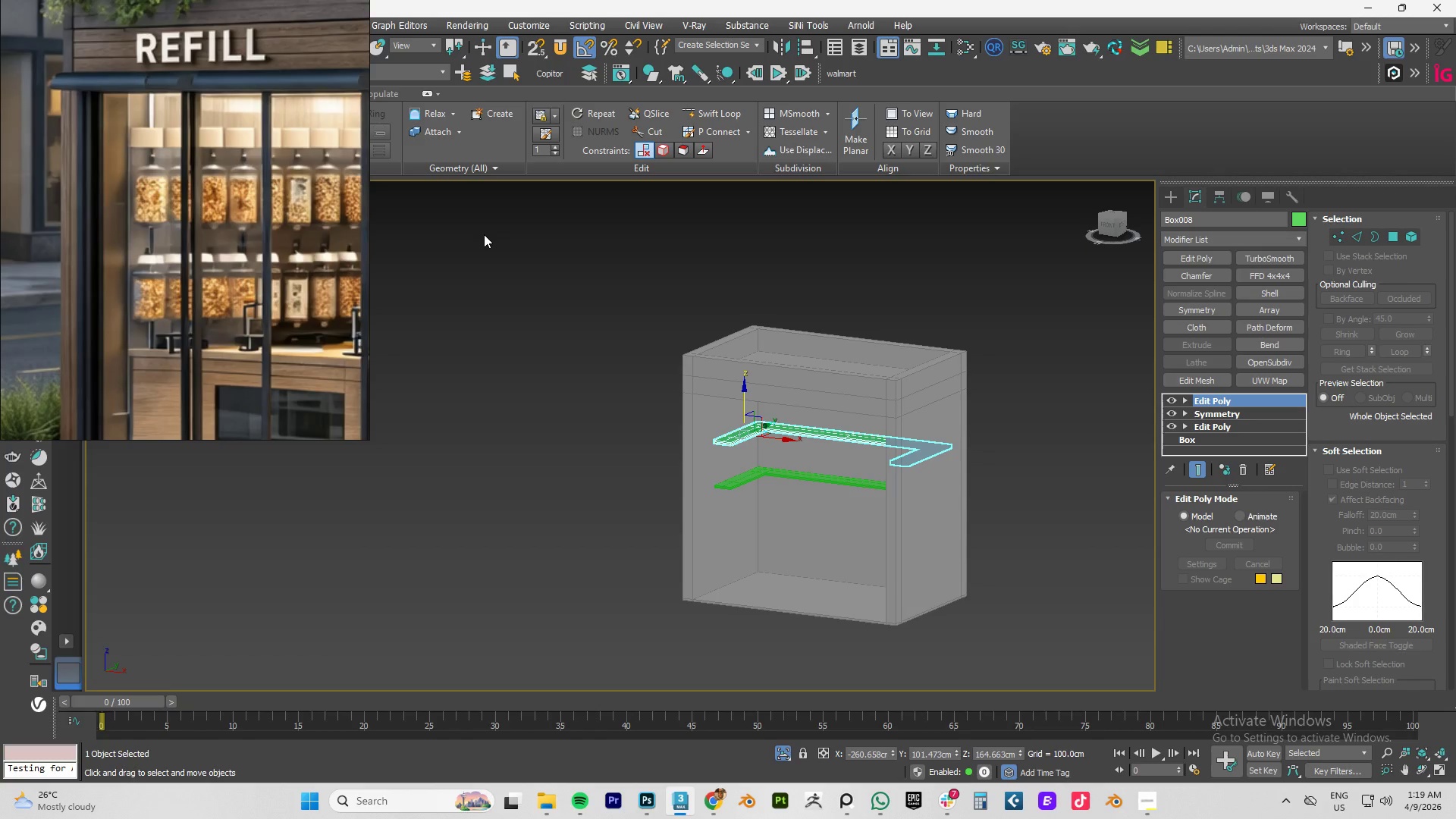 
wait(97.57)
 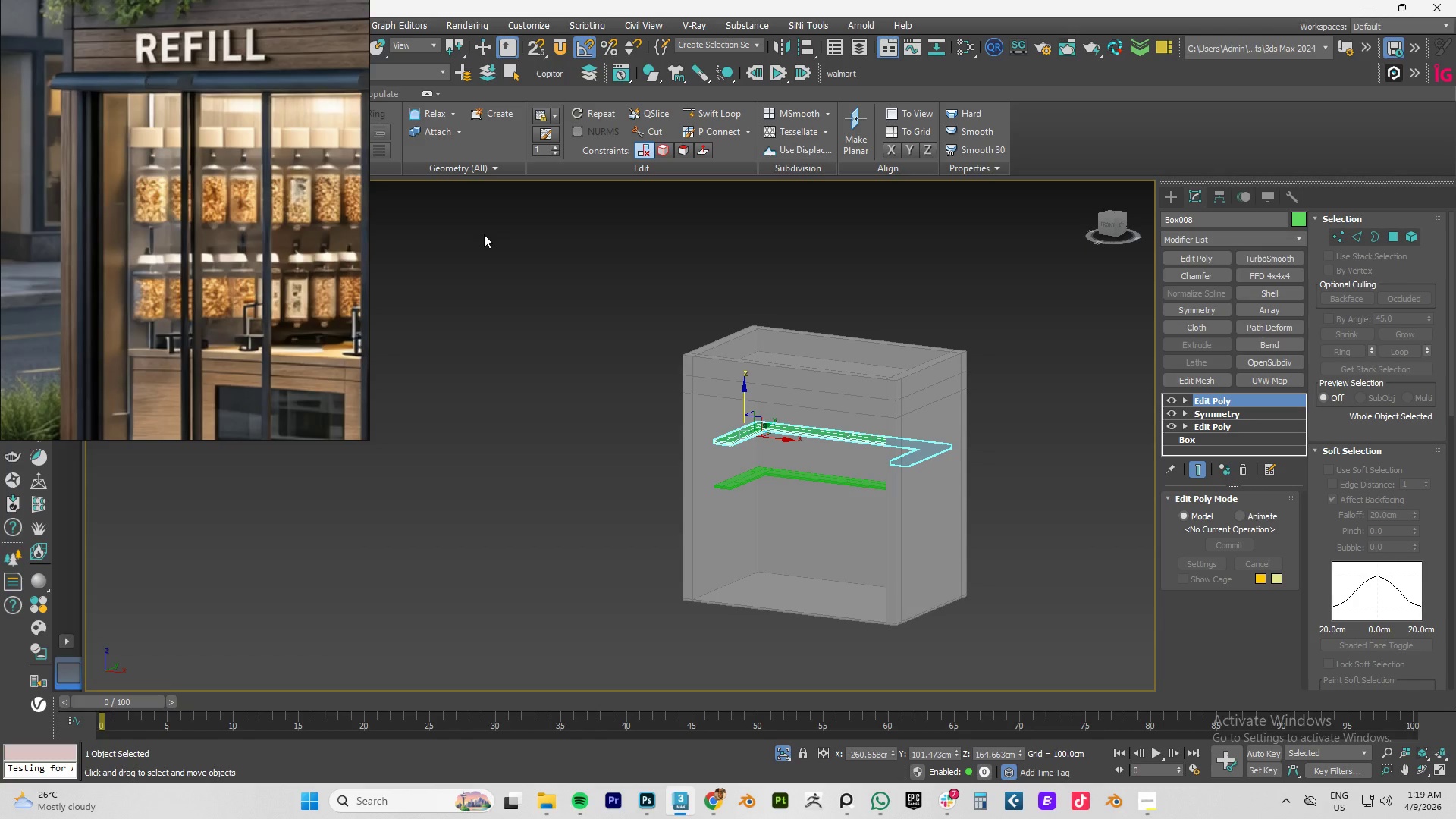 
scroll: coordinate [576, 400], scroll_direction: down, amount: 1.0
 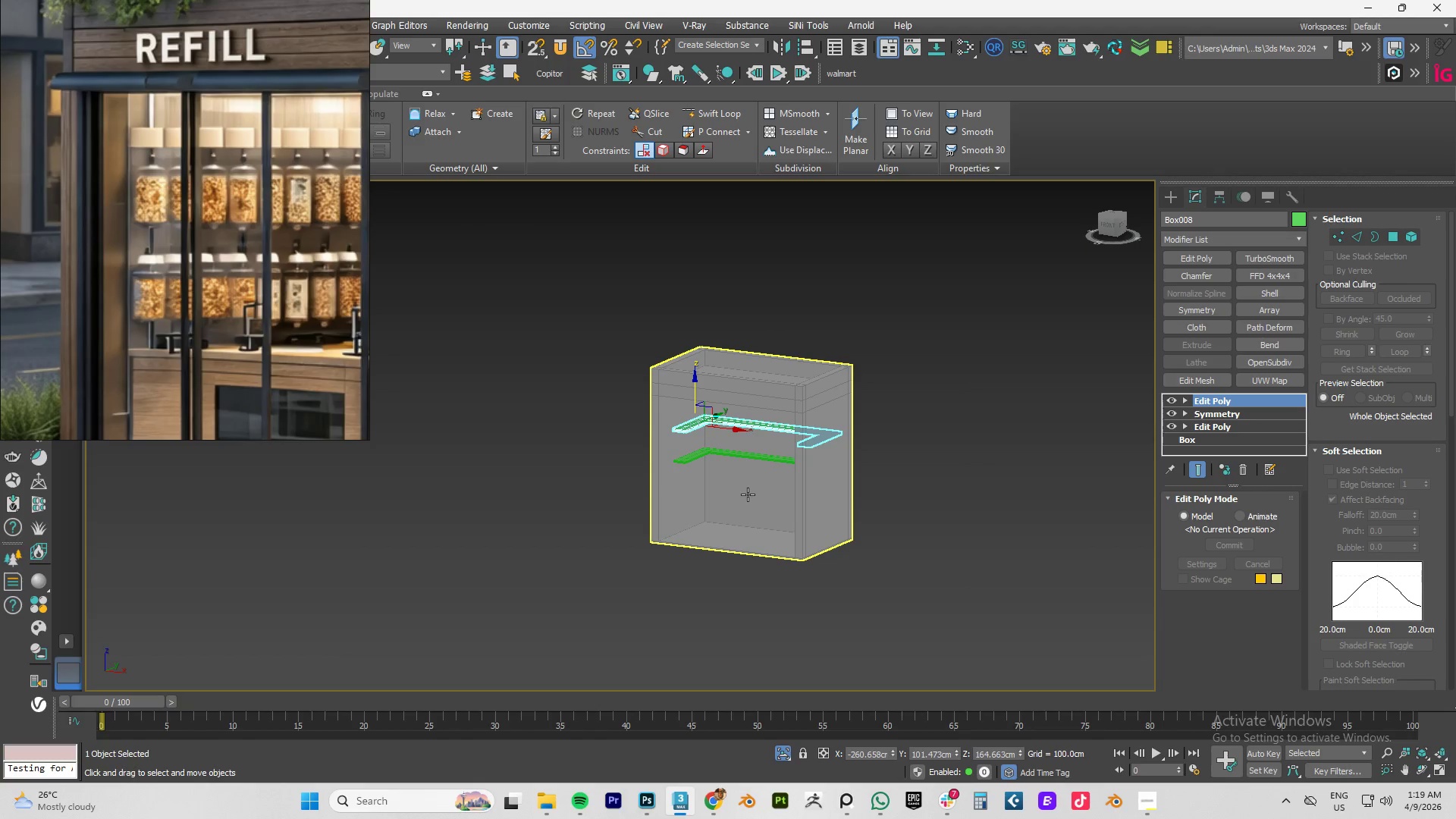 
hold_key(key=AltLeft, duration=0.45)
 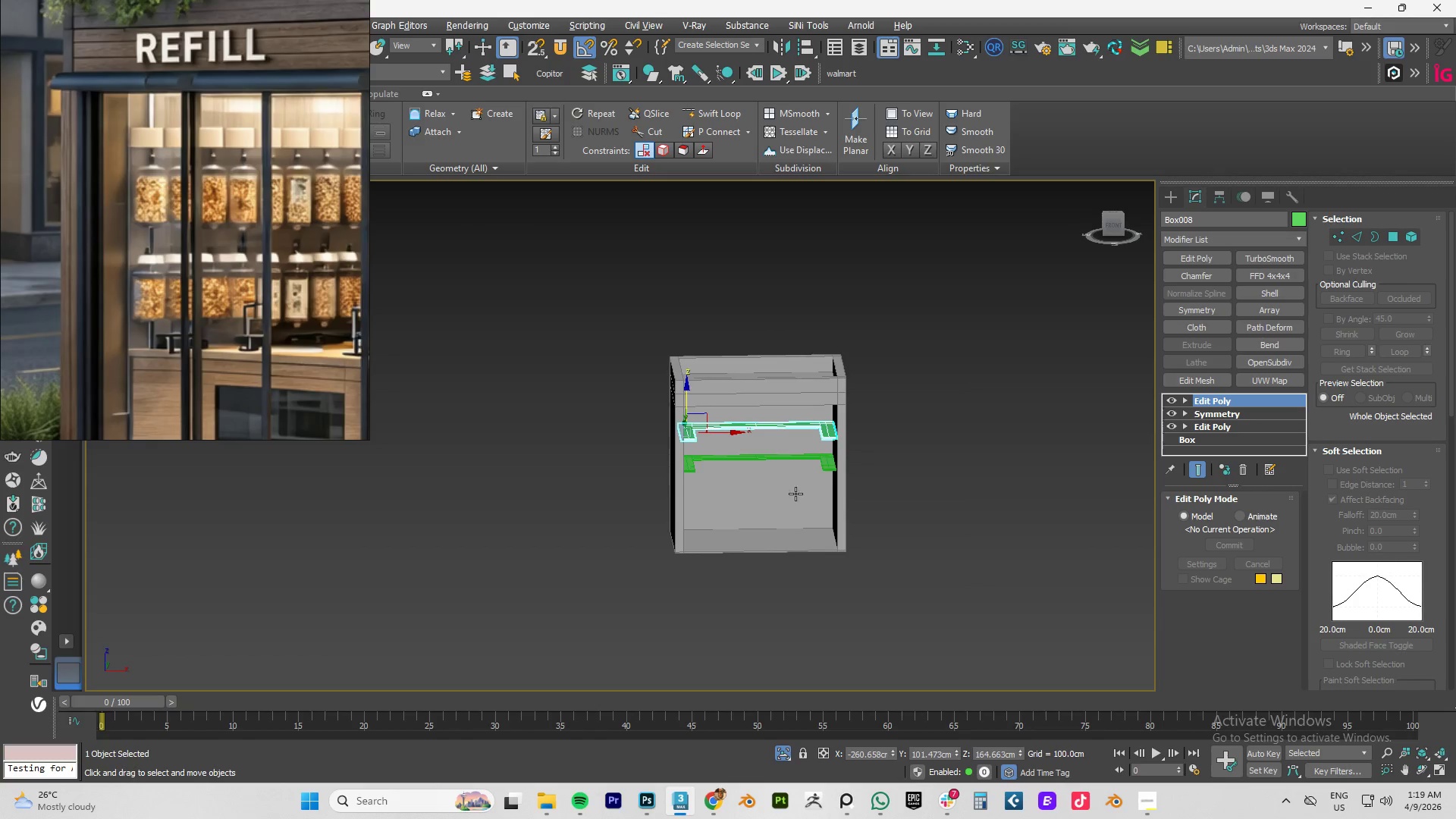 
type(fz)
 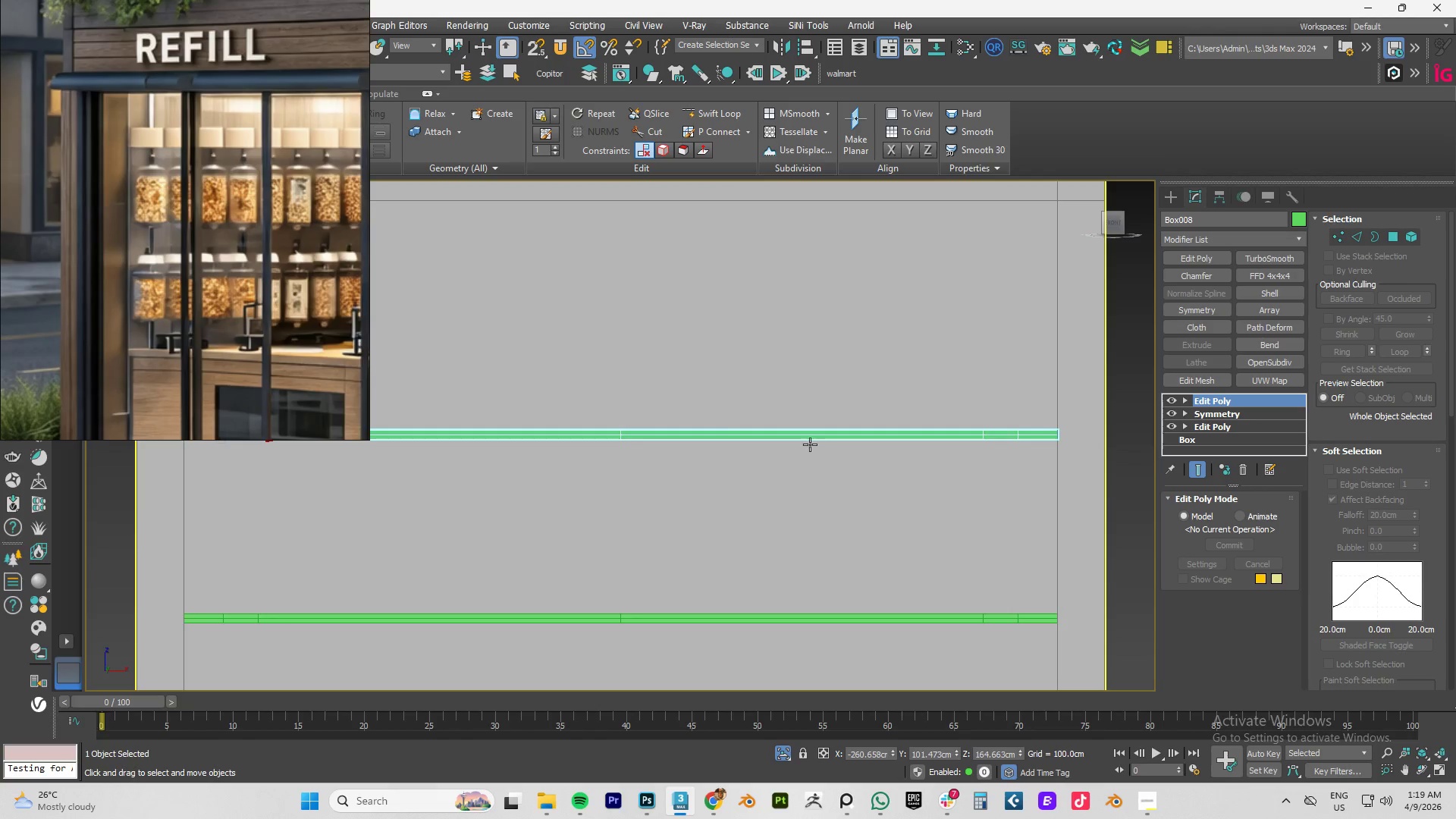 
scroll: coordinate [810, 441], scroll_direction: down, amount: 3.0
 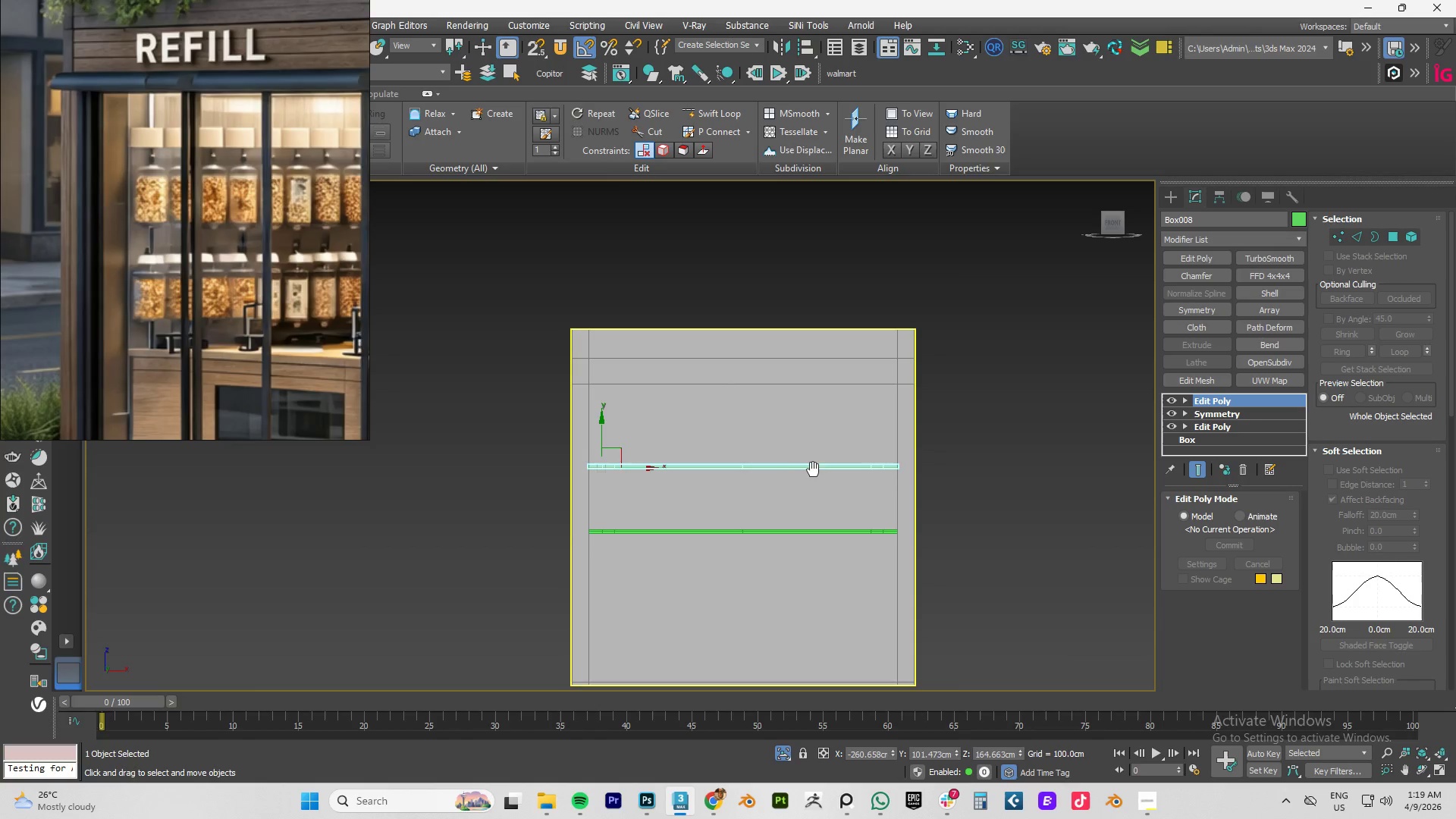 
key(F3)
 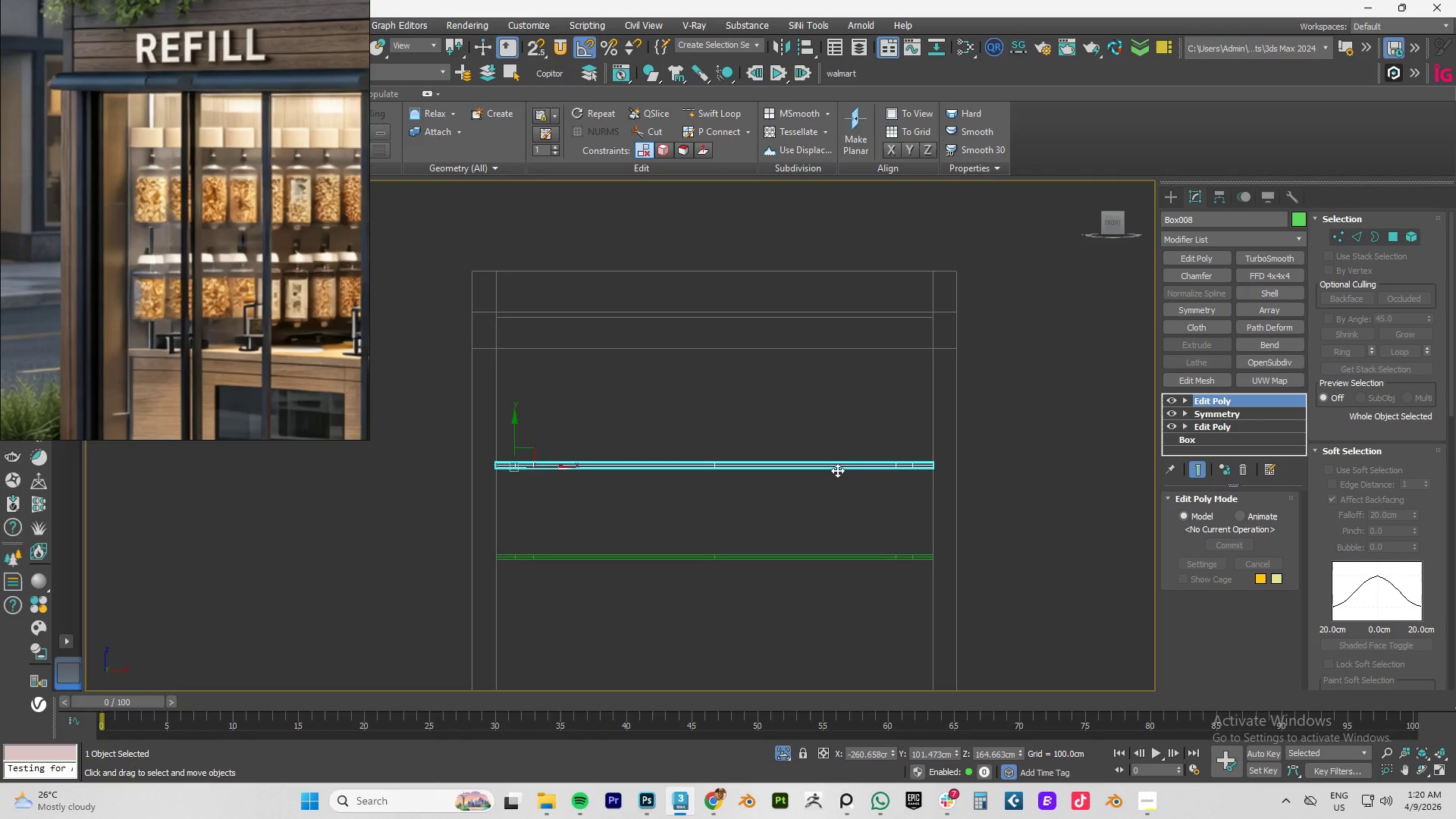 
scroll: coordinate [812, 469], scroll_direction: up, amount: 1.0
 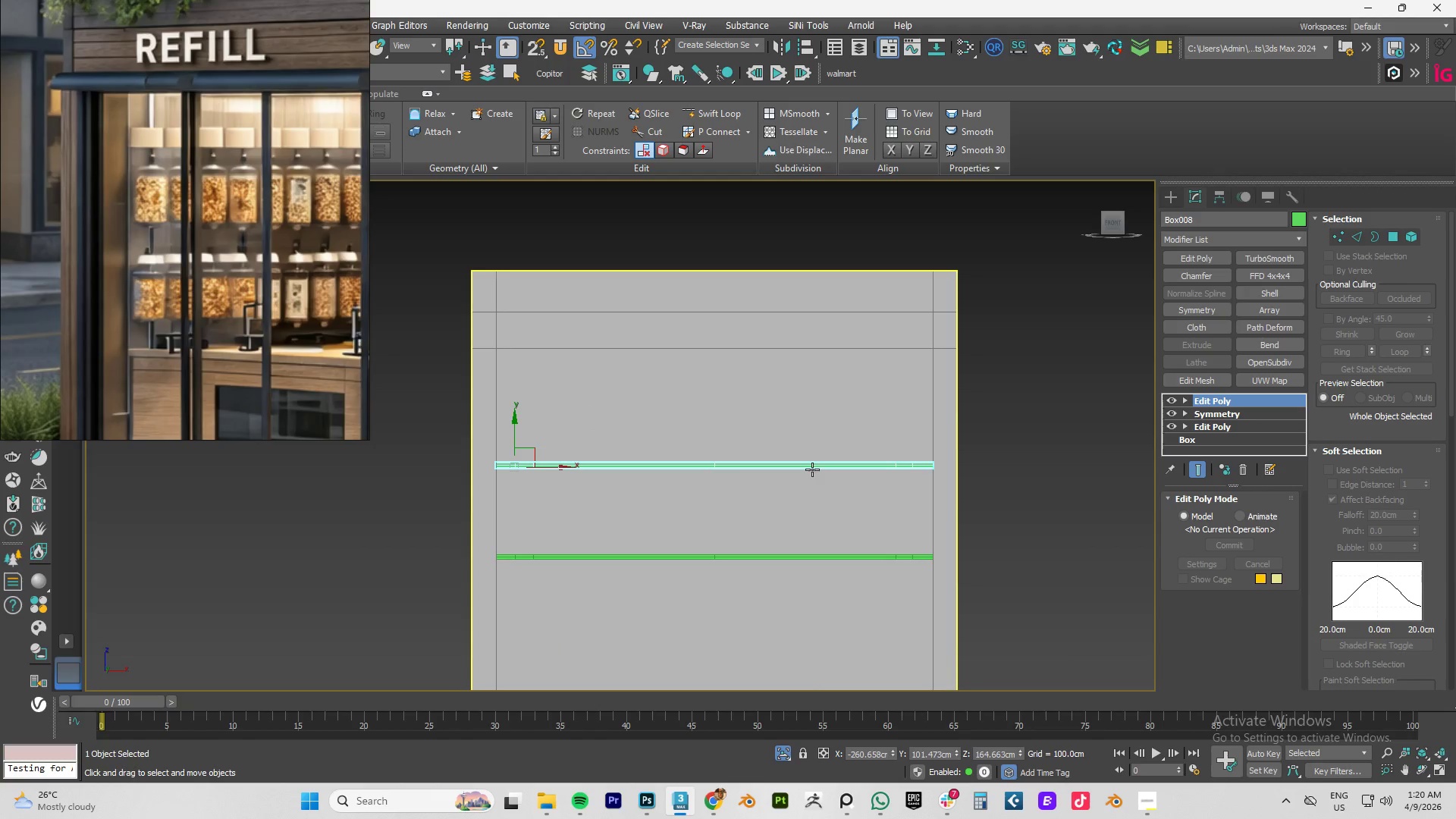 
key(F3)
 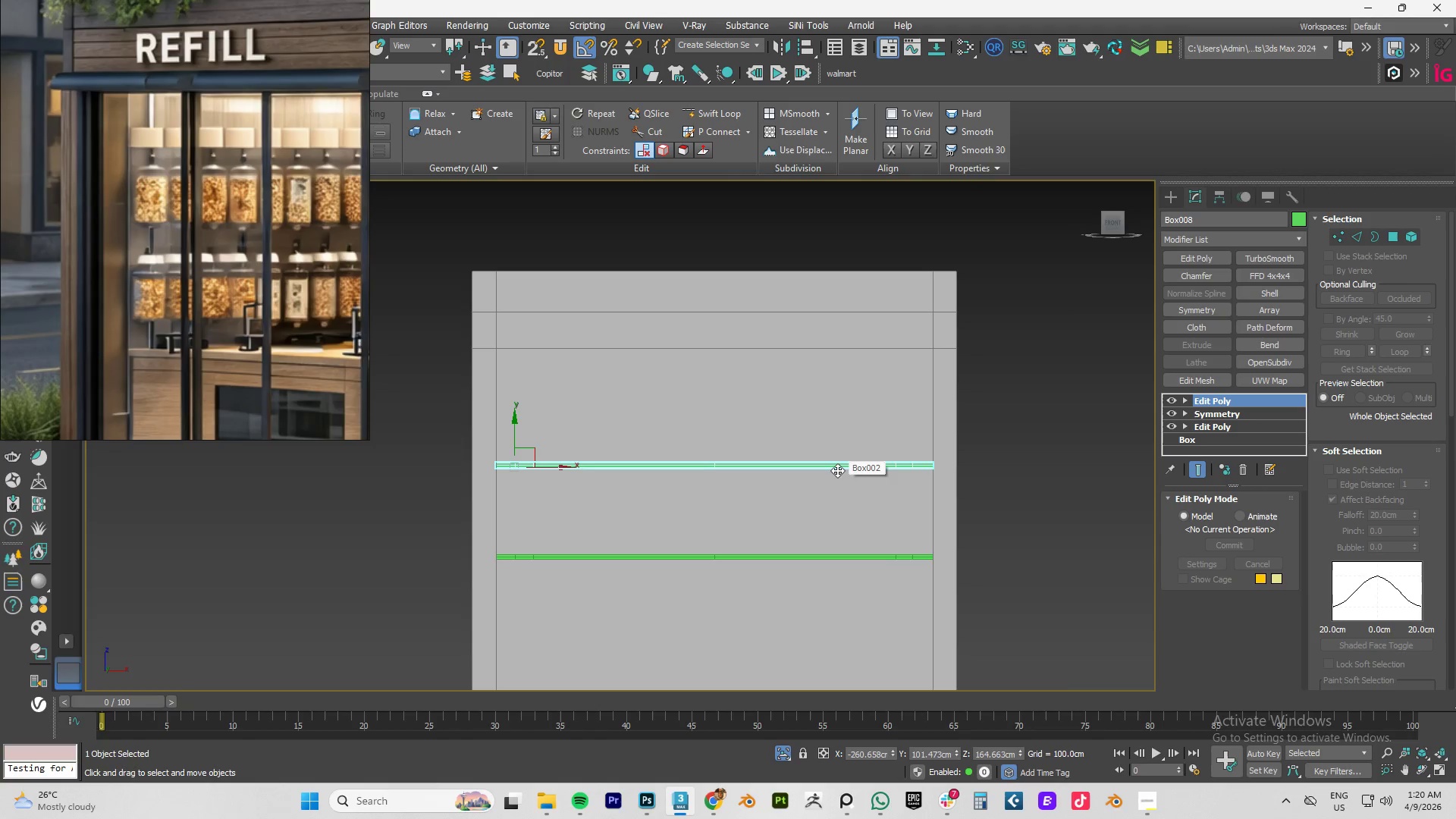 
key(F3)
 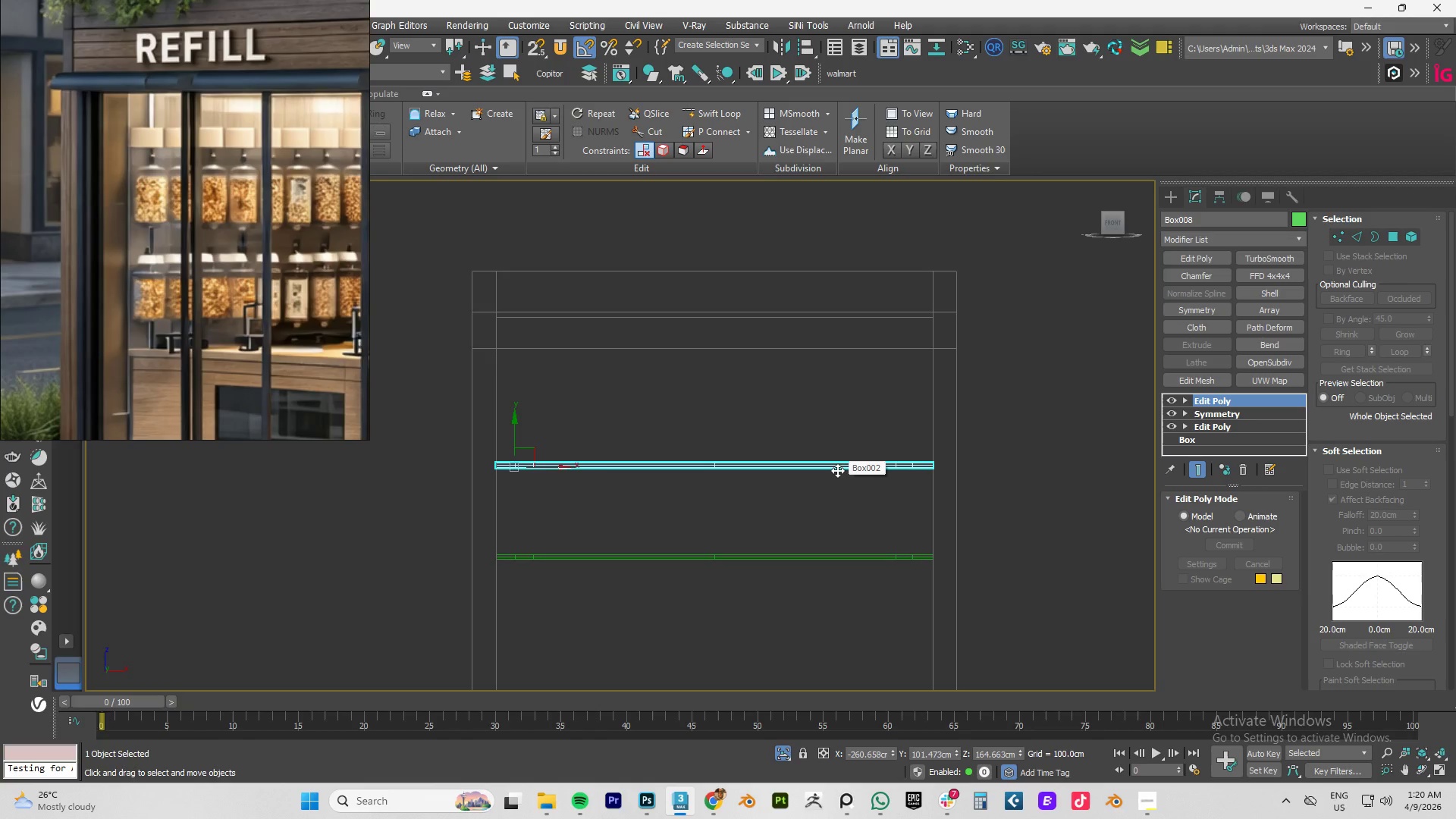 
key(F4)
 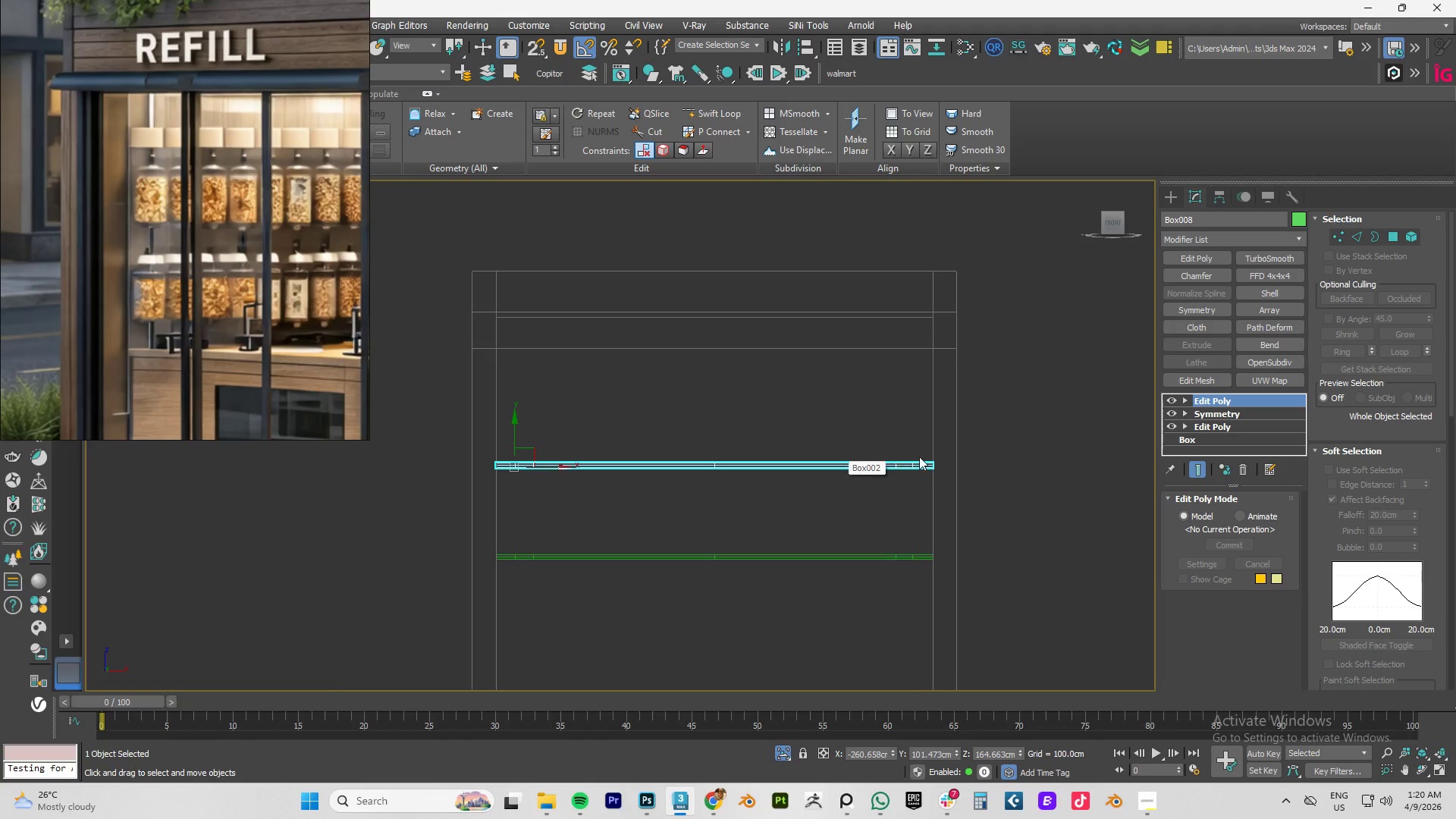 
key(F3)
 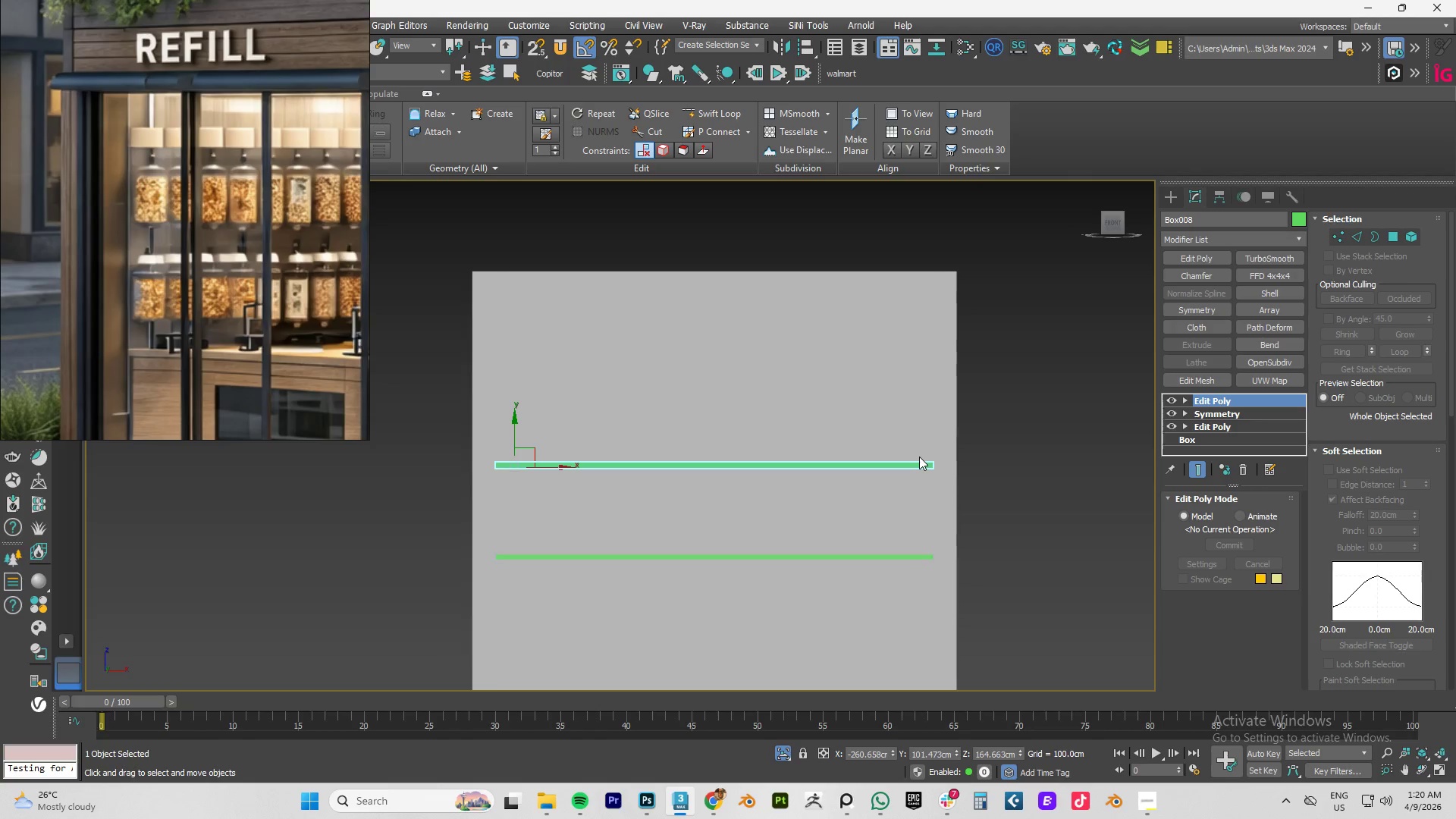 
key(F4)
 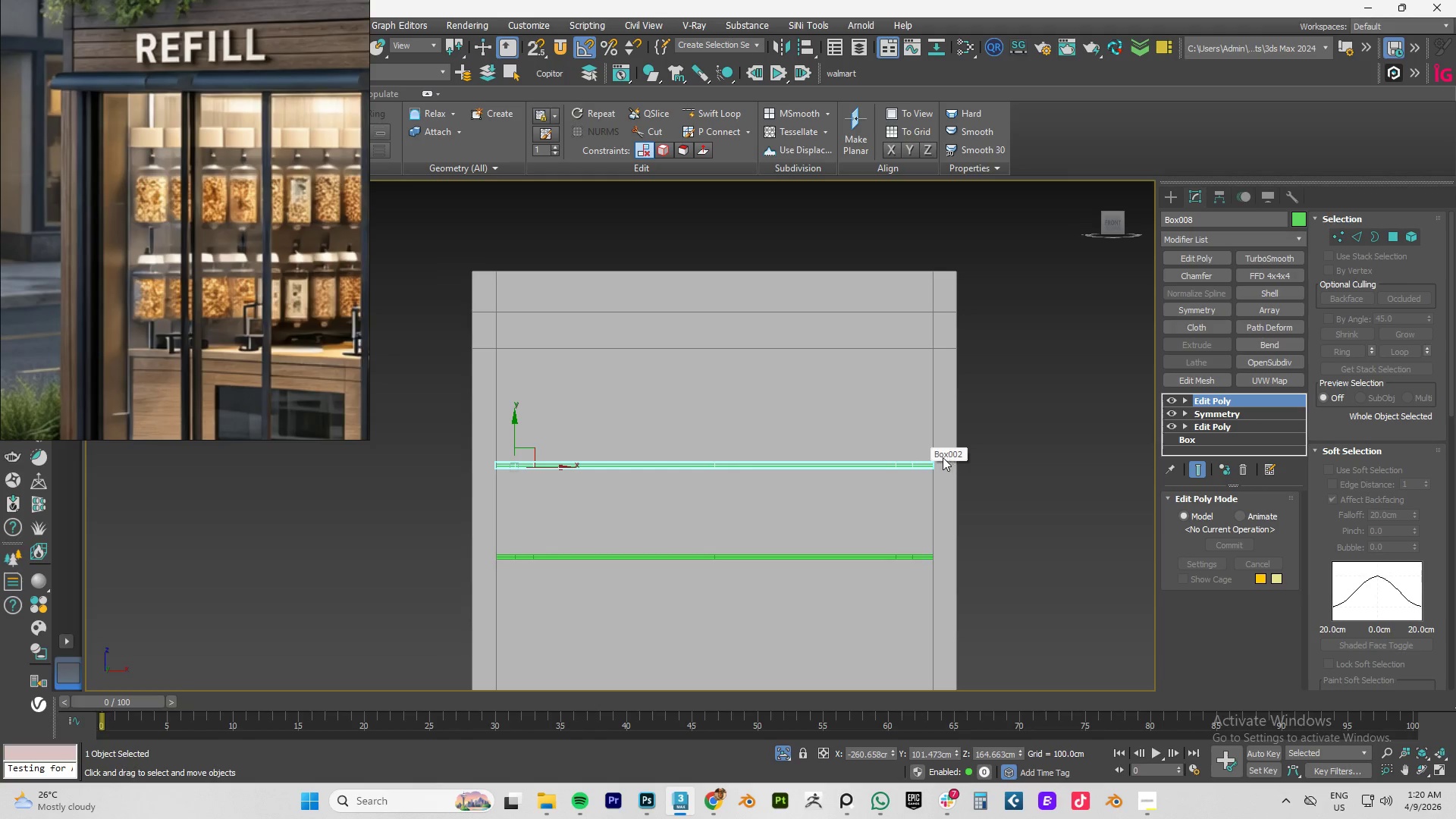 
hold_key(key=AltLeft, duration=0.94)
 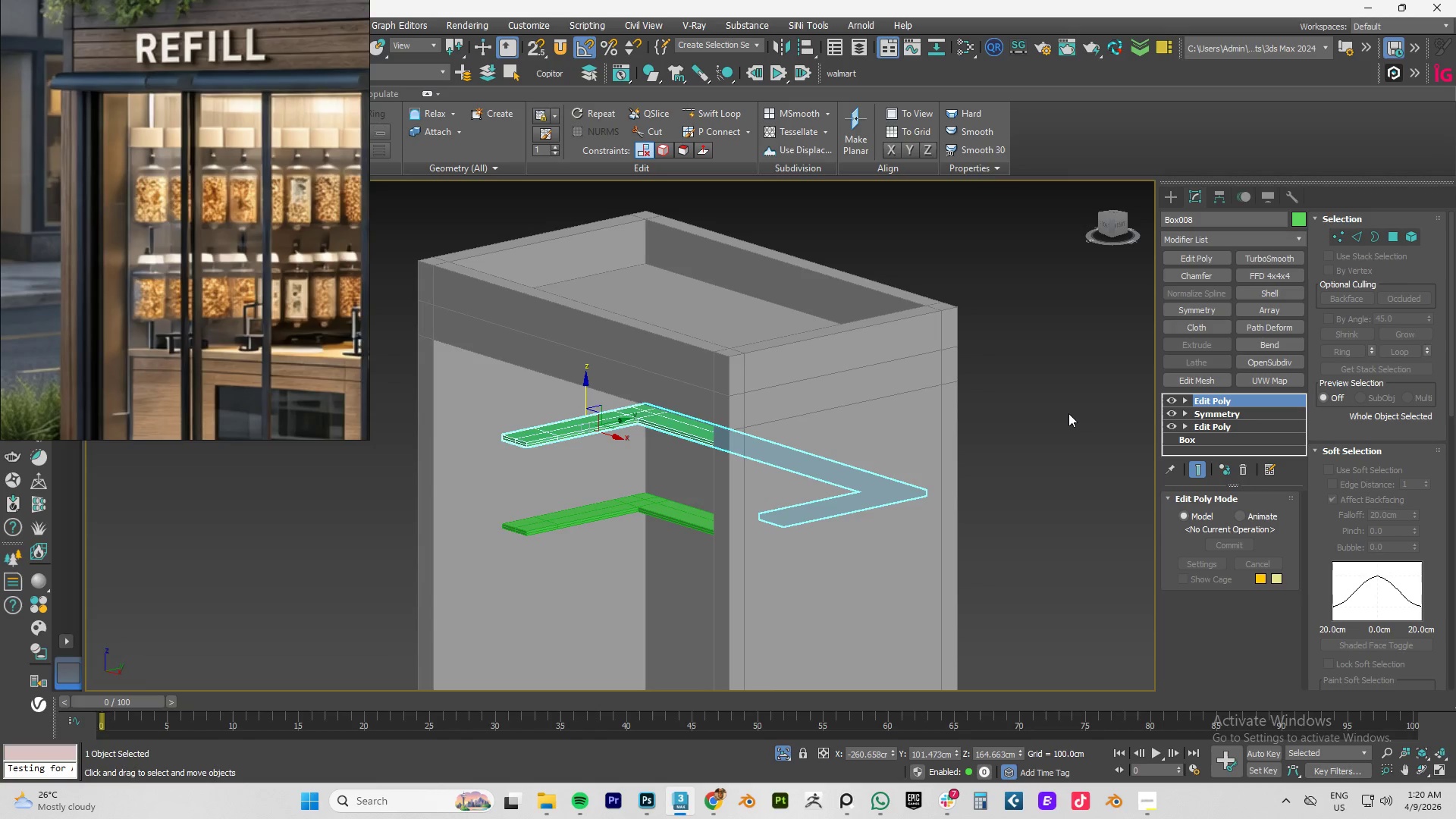 
left_click([1070, 413])
 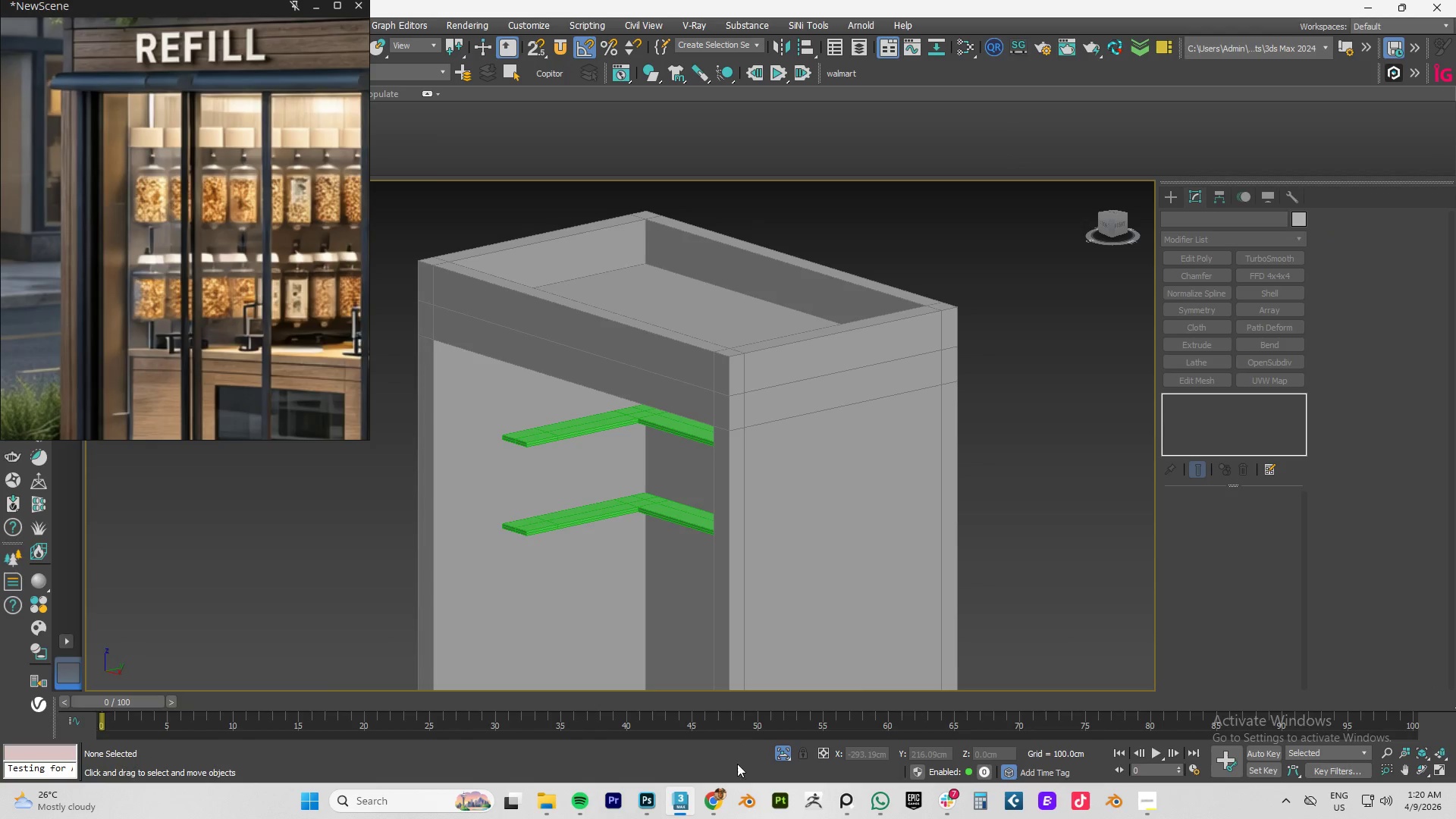 
left_click([720, 803])
 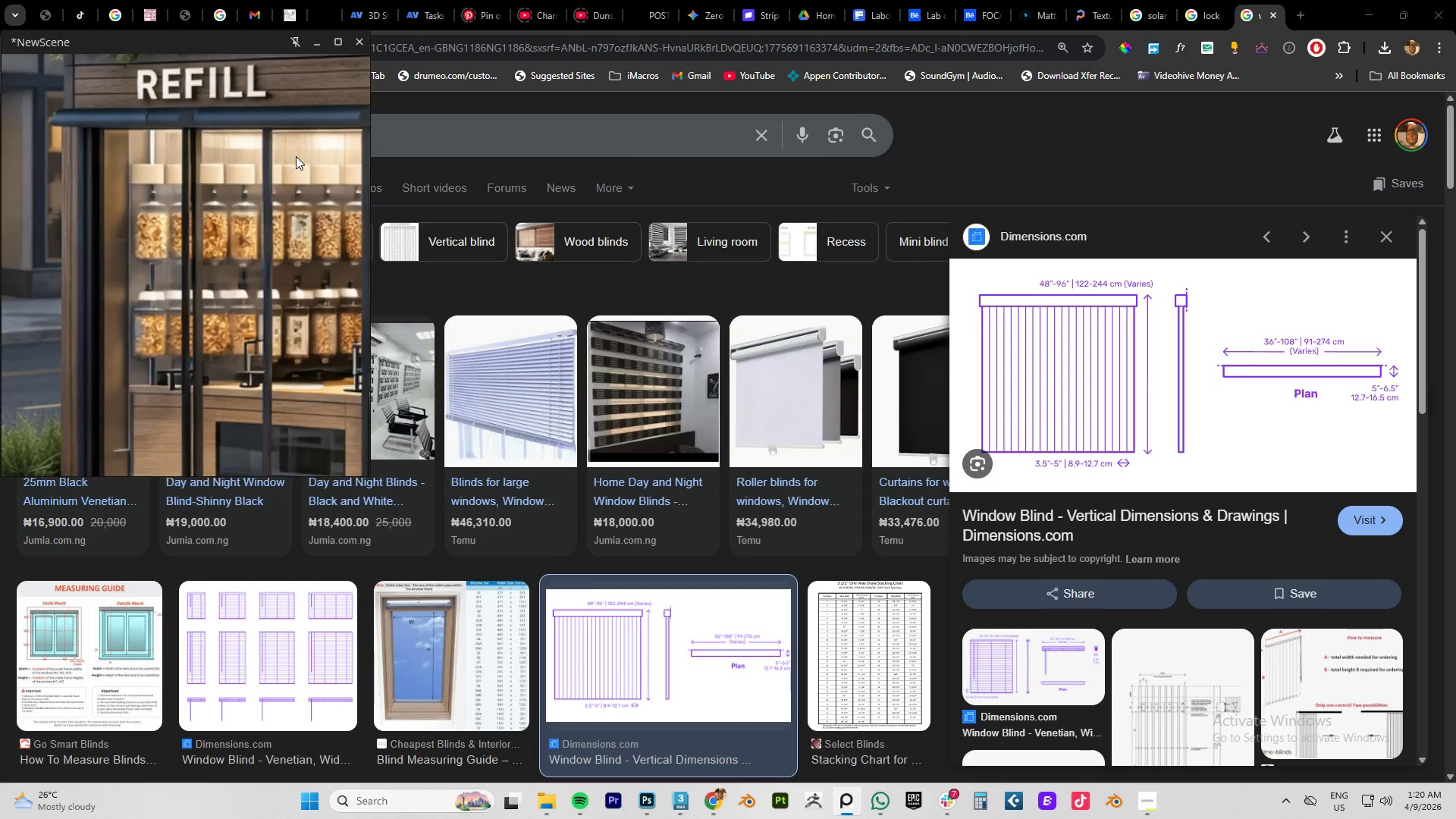 
wait(5.72)
 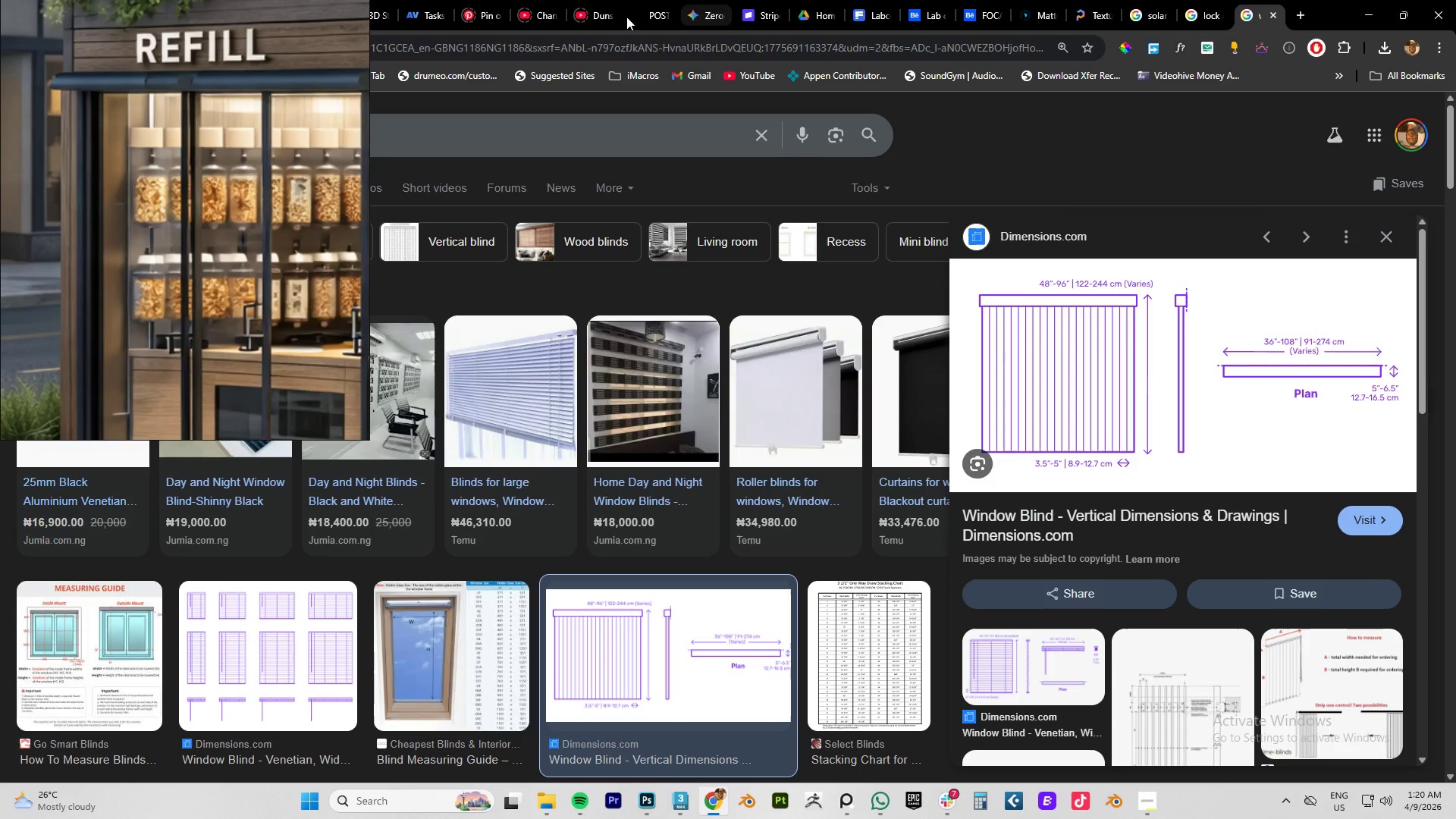 
left_click([363, 17])
 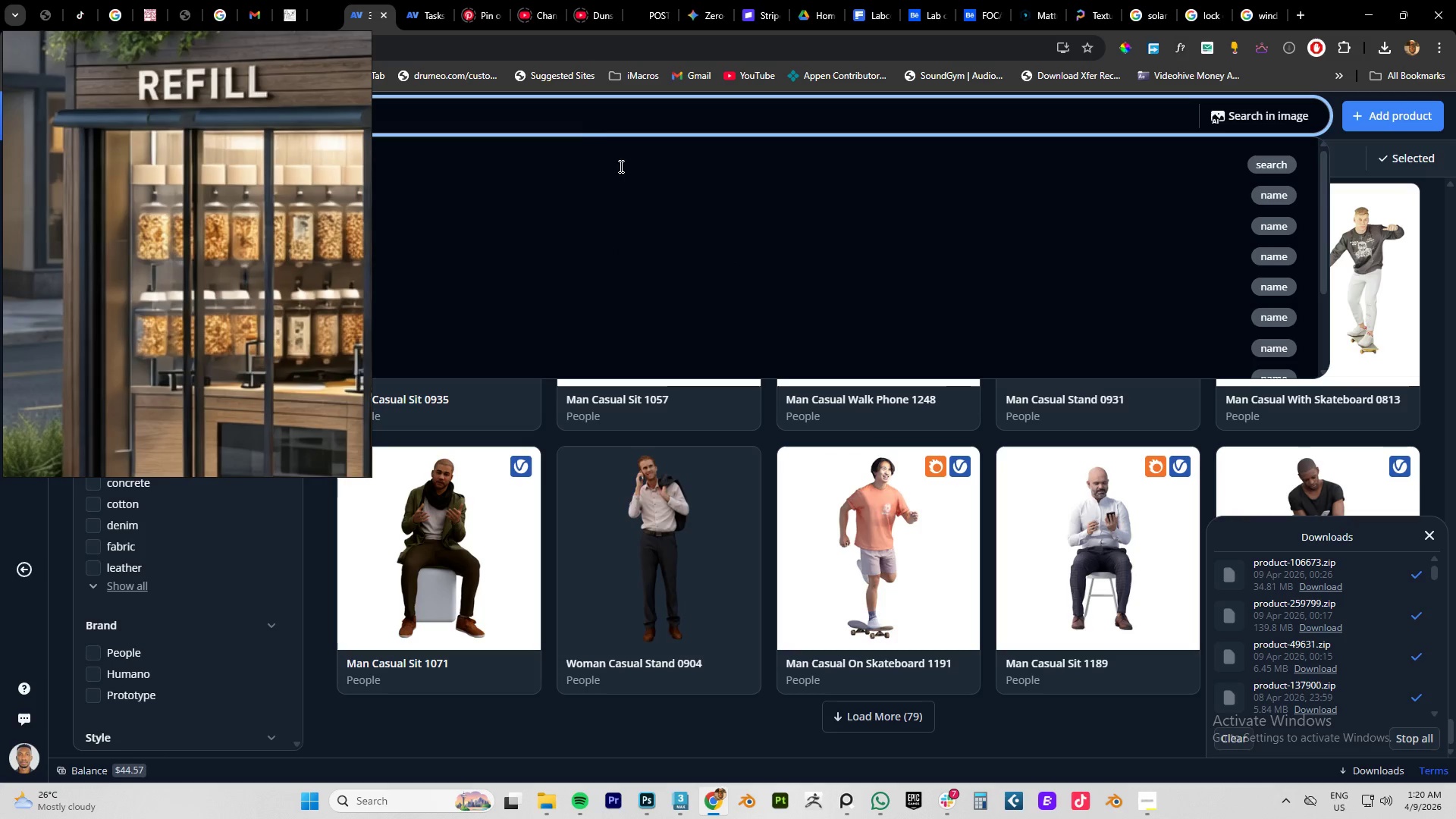 
left_click([596, 124])
 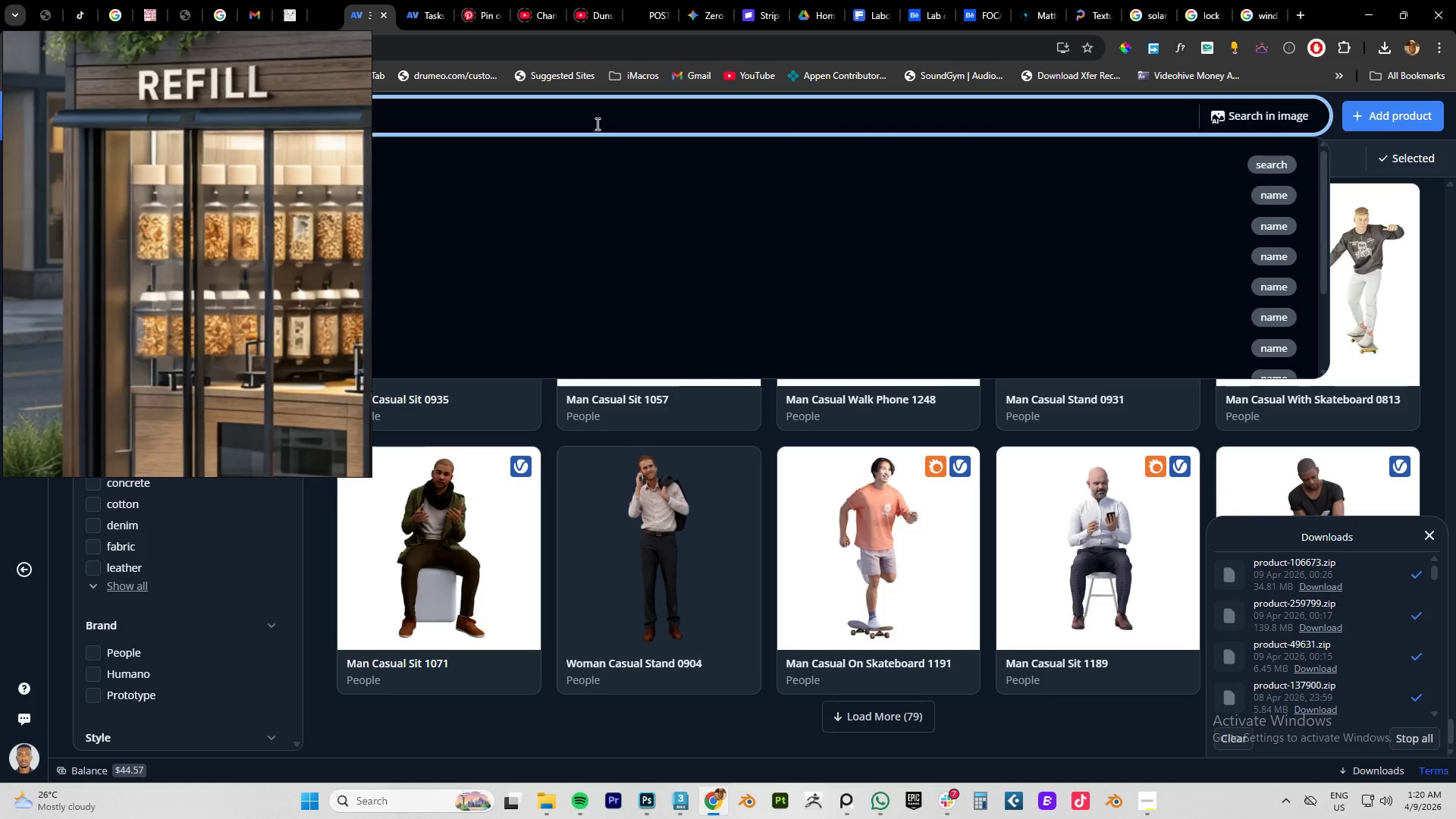 
key(Control+A)
 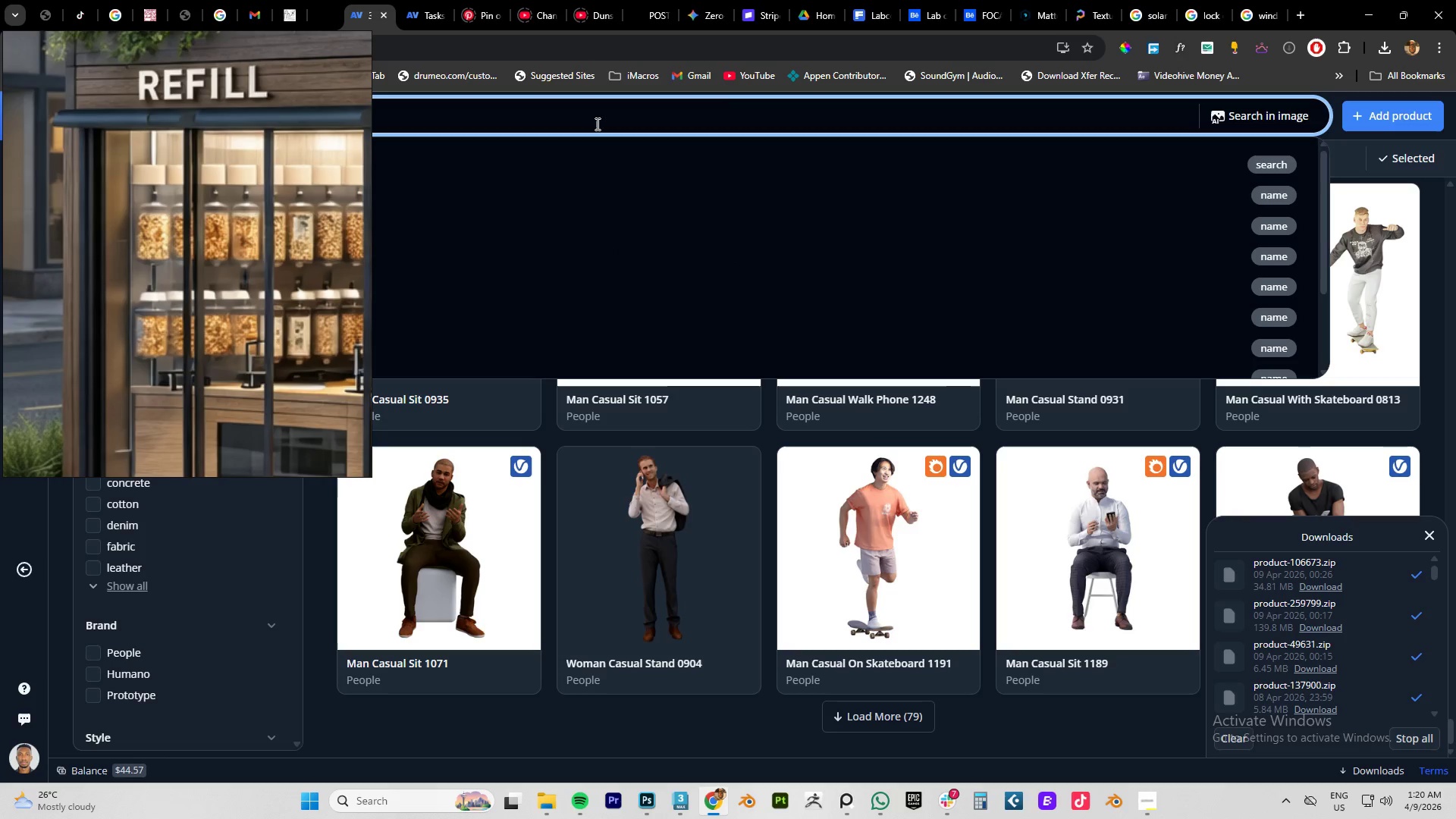 
type(jar)
 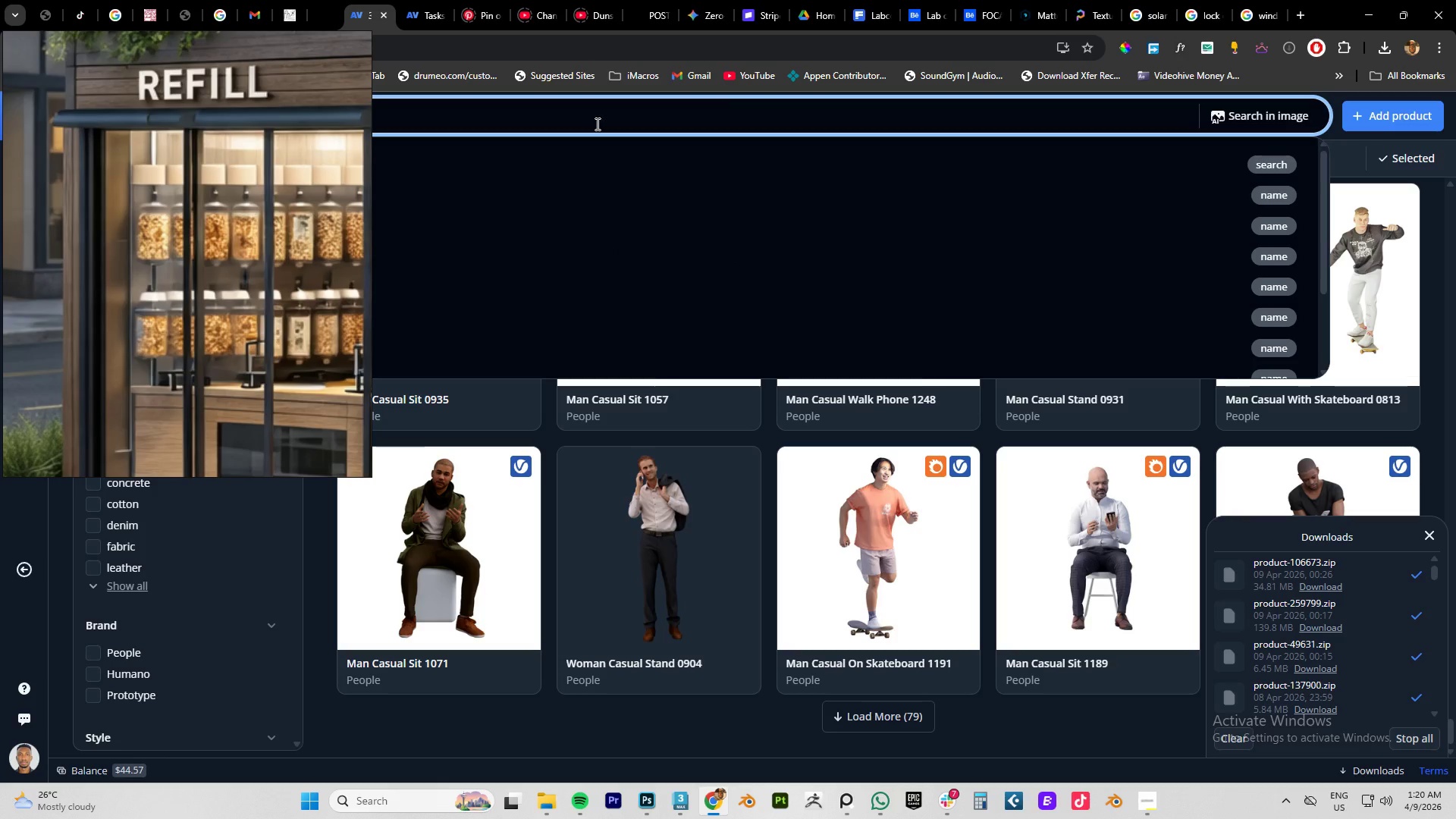 
key(Enter)
 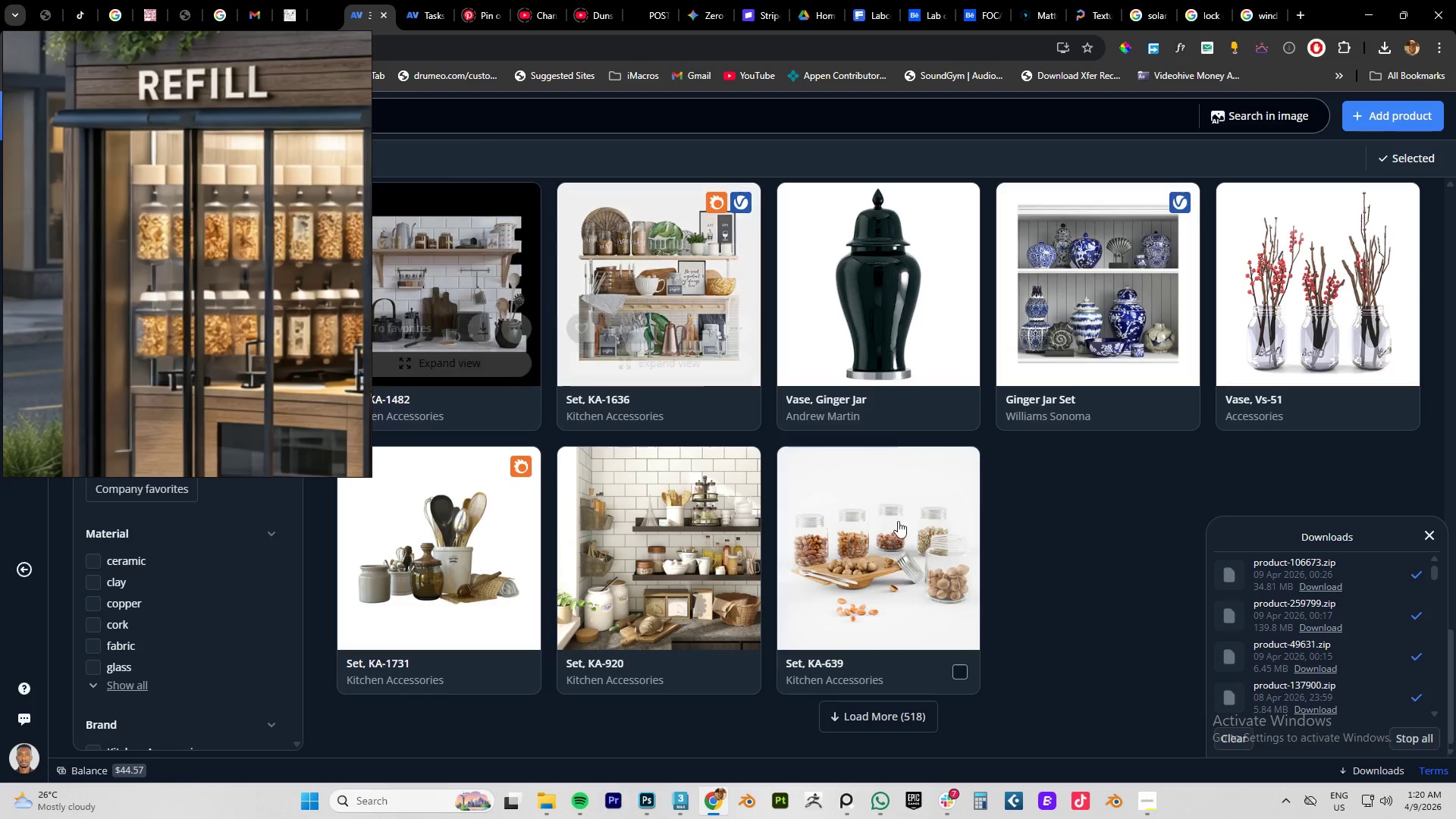 
wait(12.66)
 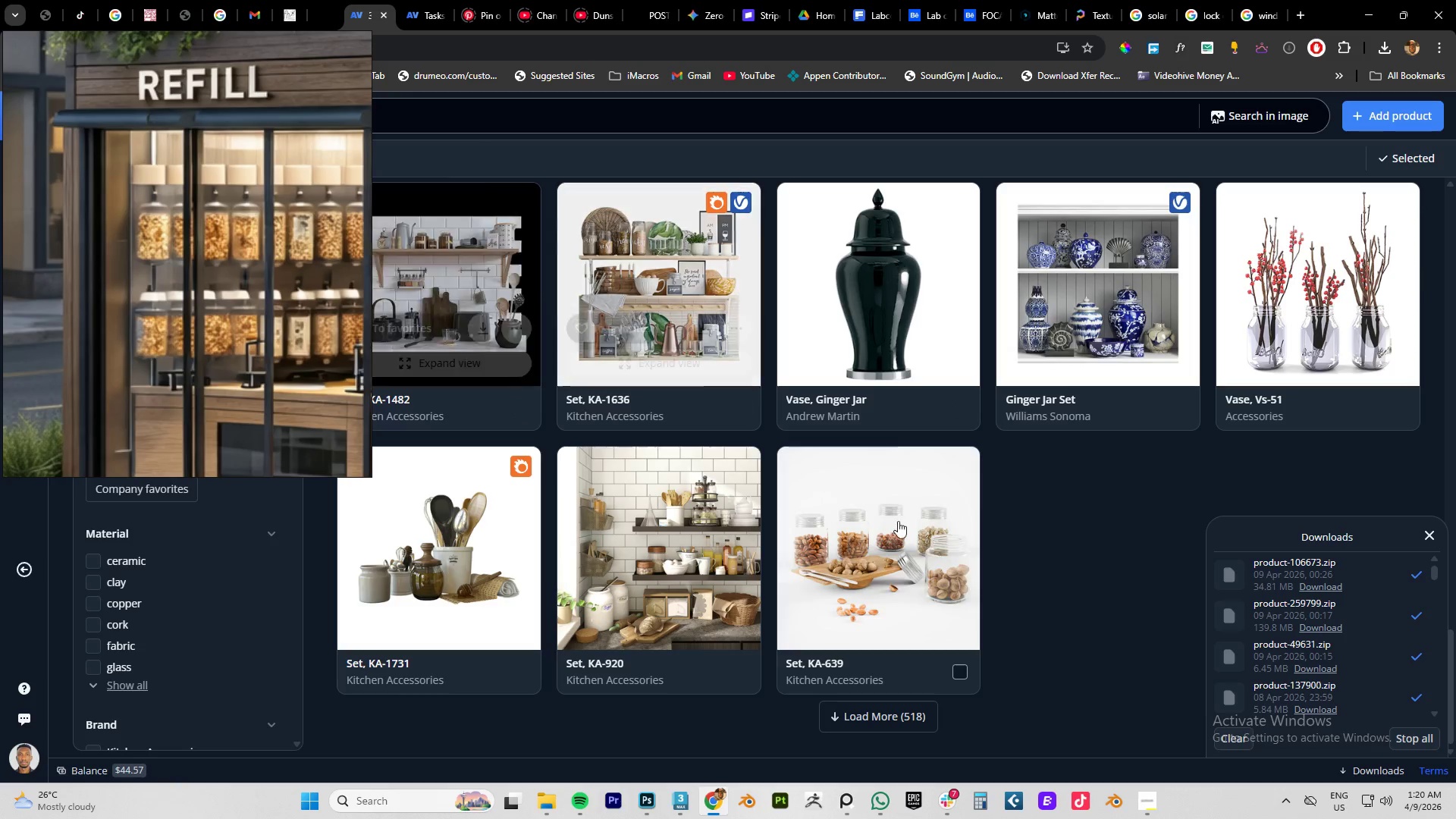 
left_click([857, 718])
 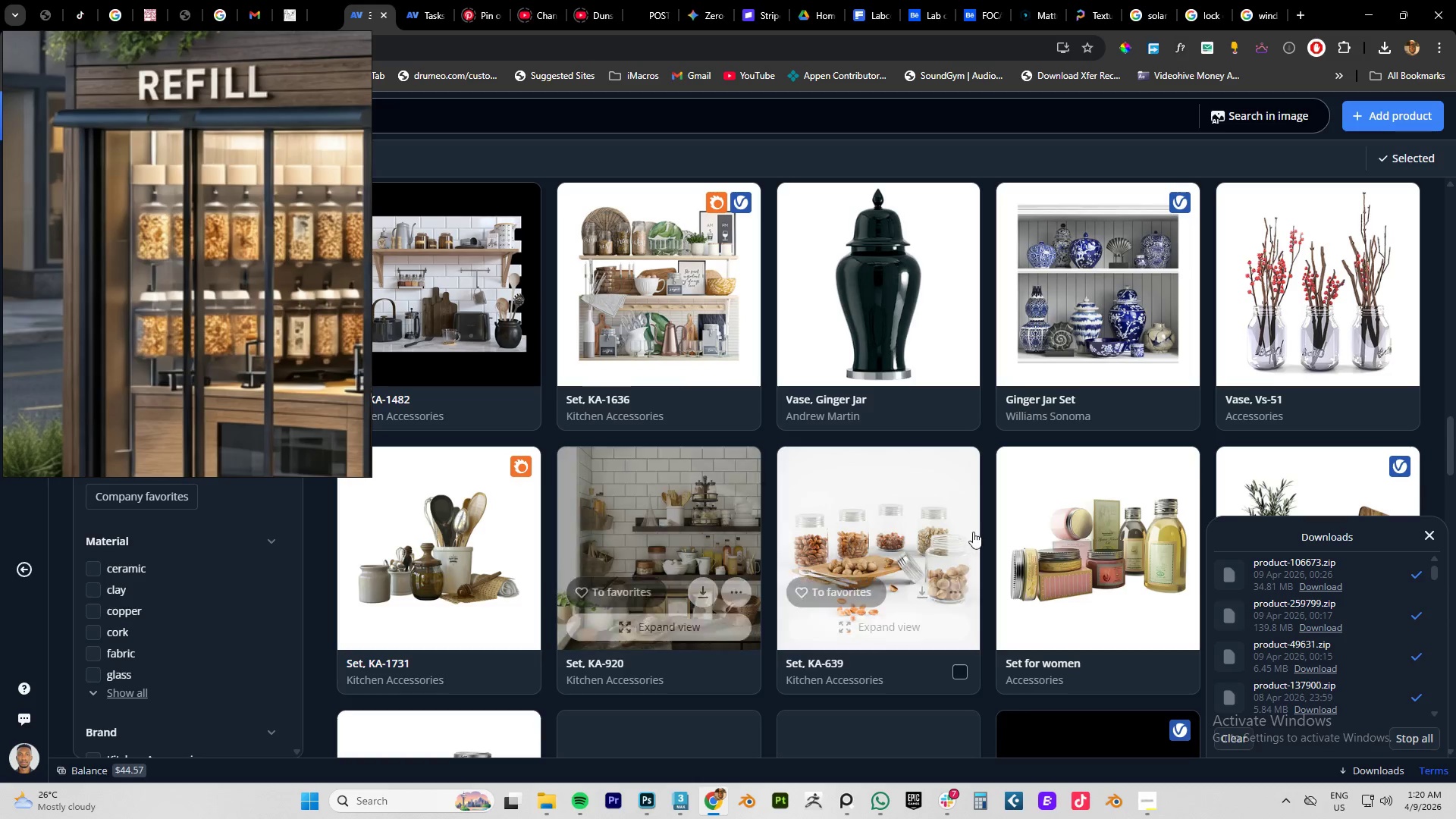 
scroll: coordinate [990, 487], scroll_direction: down, amount: 18.0
 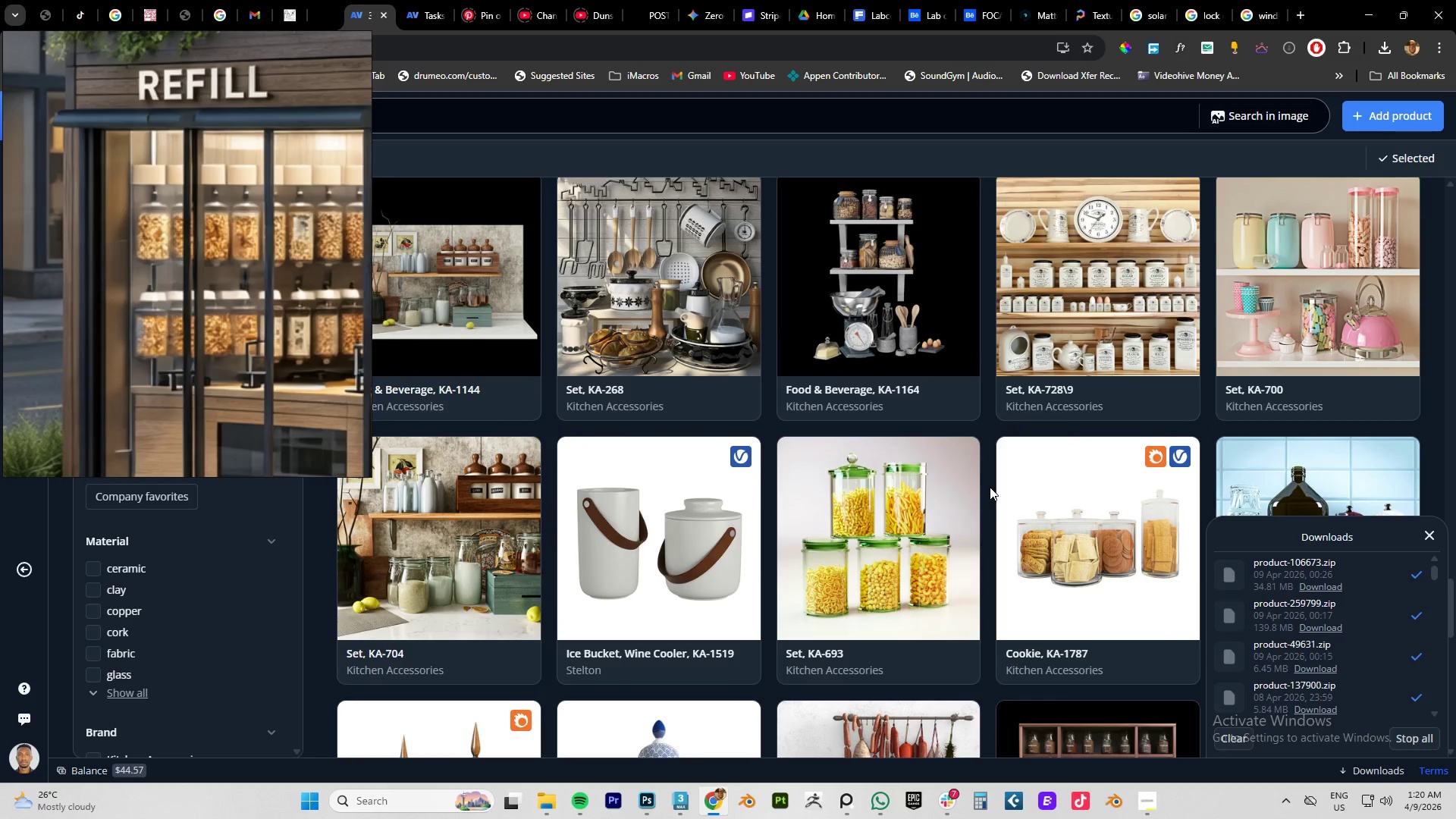 
scroll: coordinate [990, 487], scroll_direction: down, amount: 3.0
 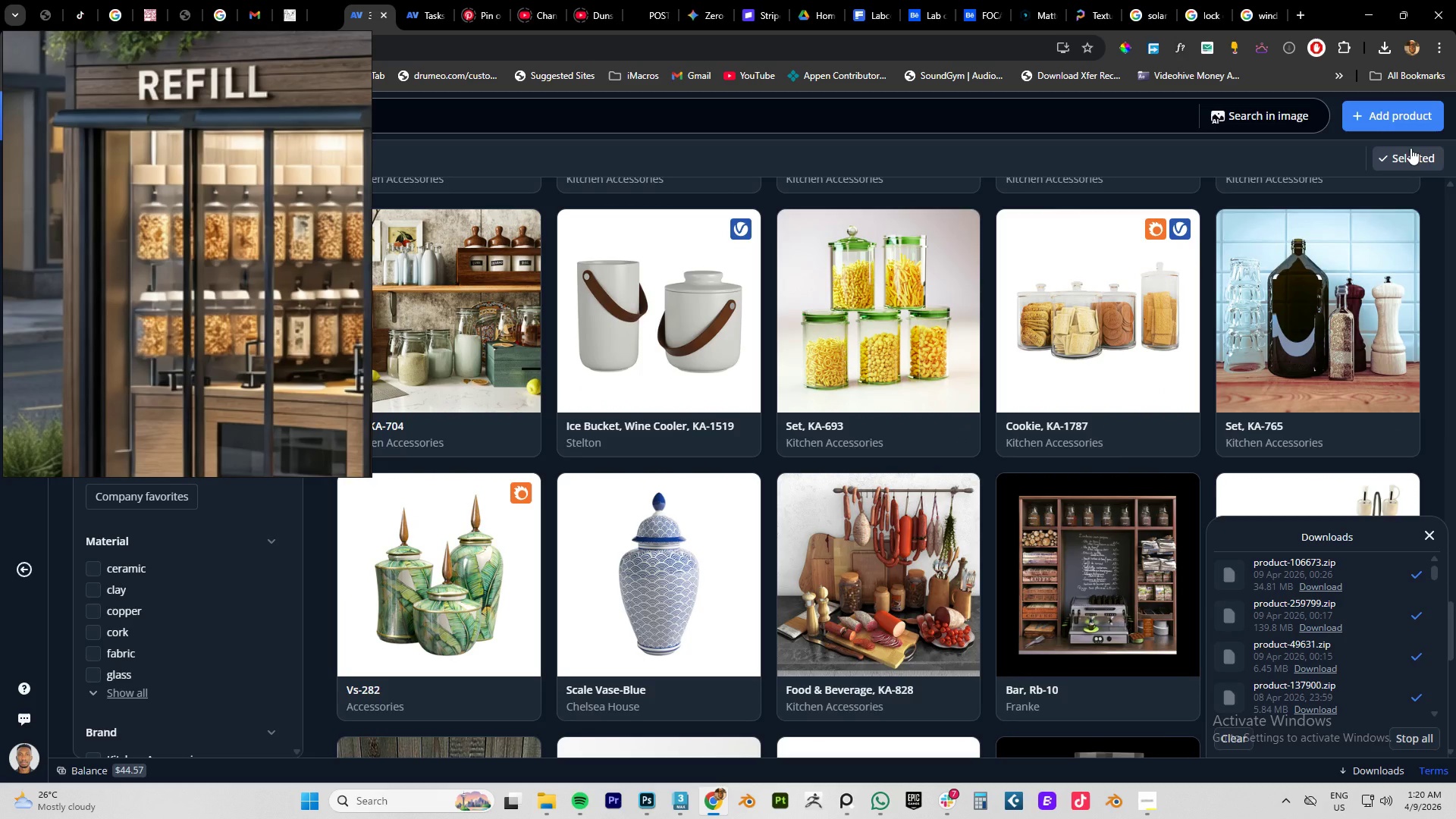 
wait(9.54)
 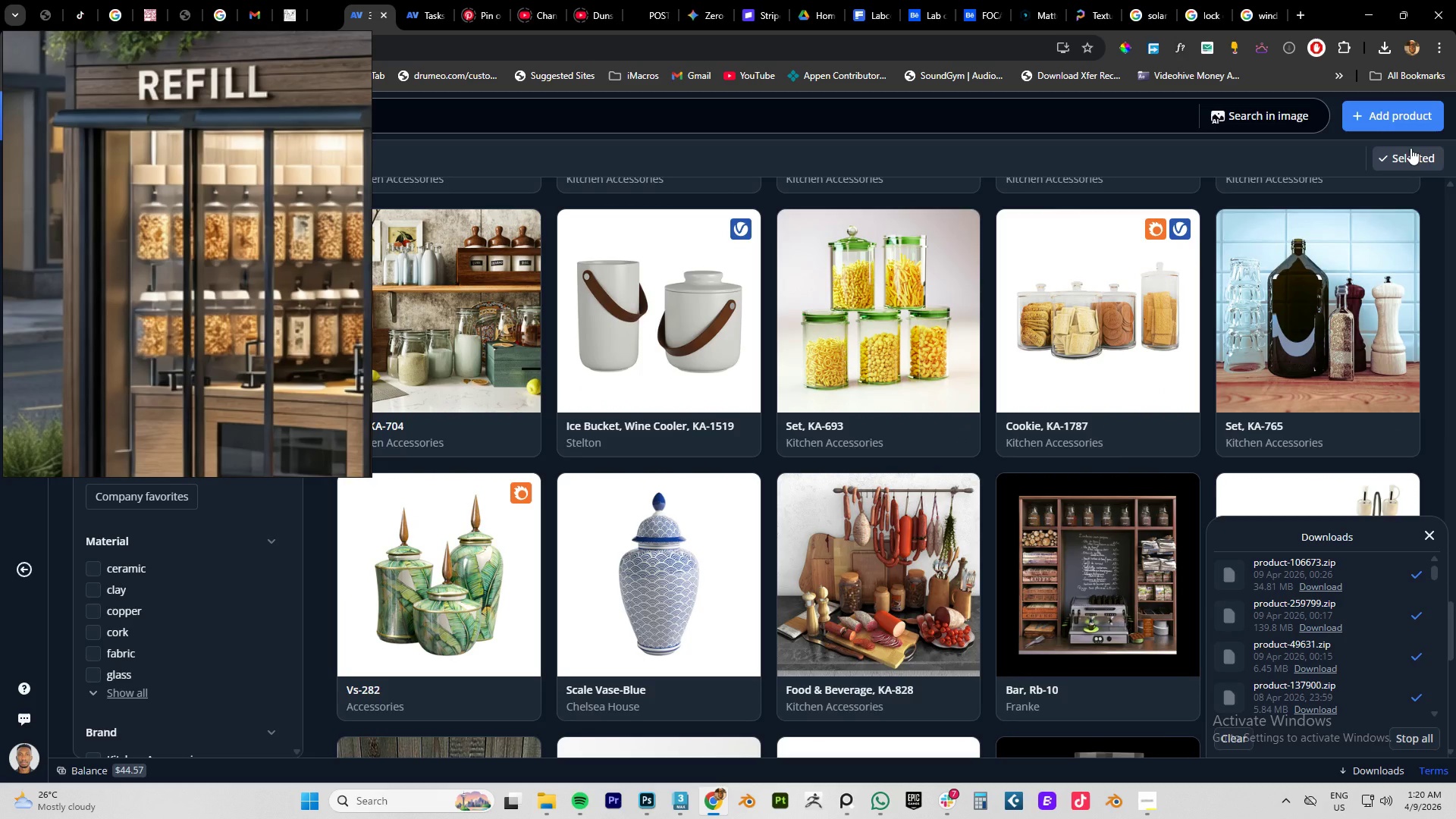 
scroll: coordinate [786, 384], scroll_direction: down, amount: 14.0
 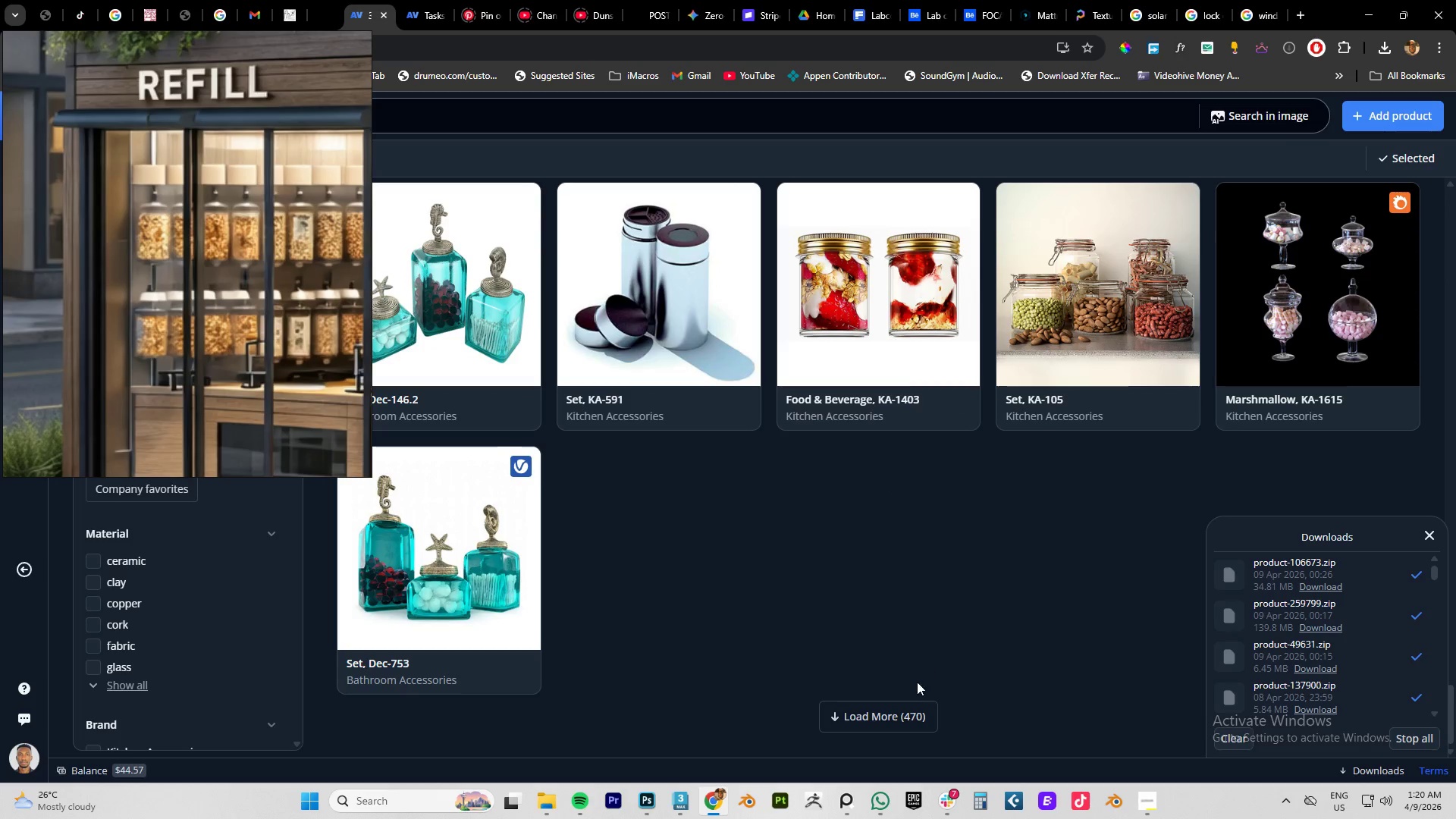 
left_click([887, 714])
 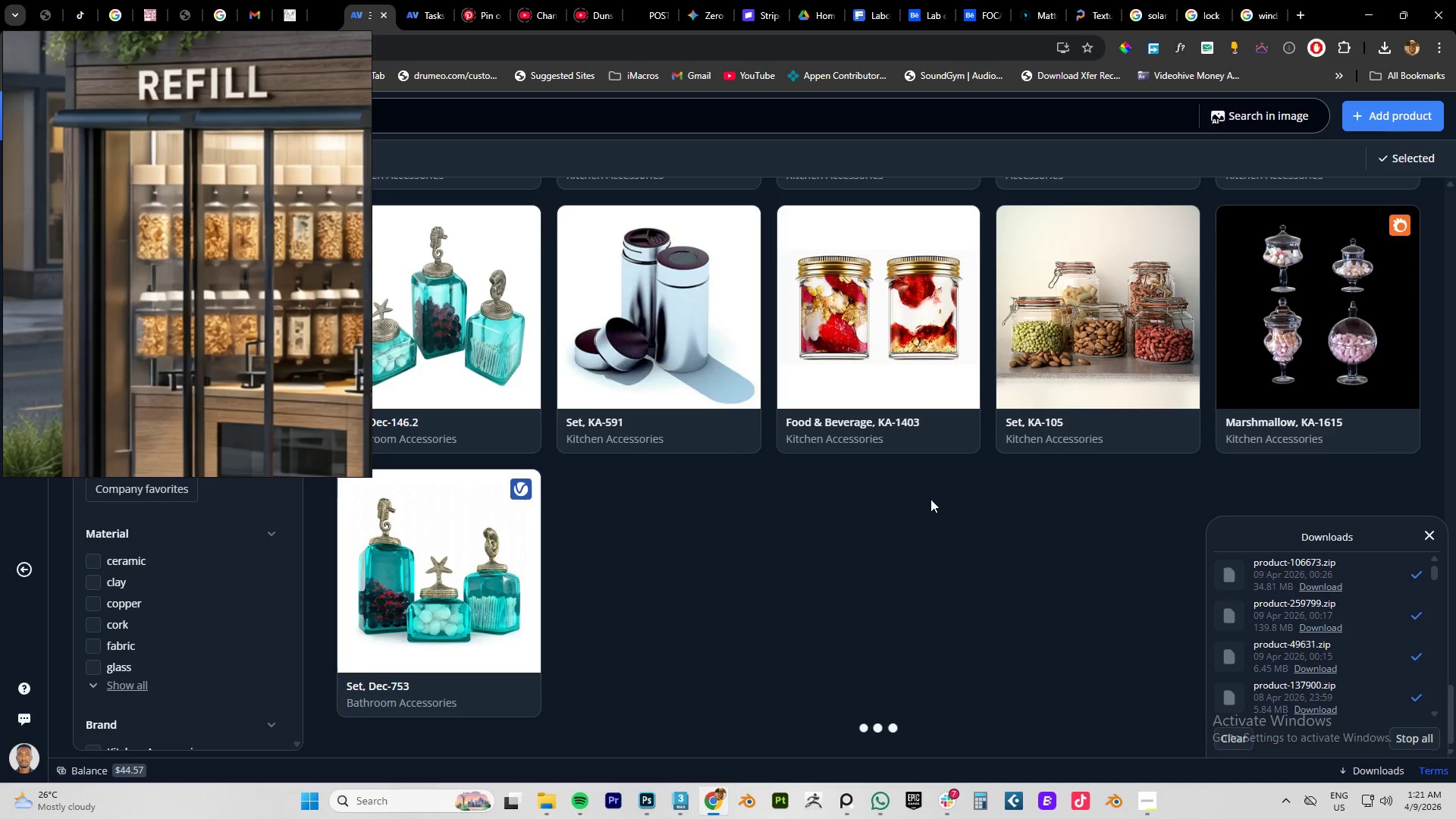 
mouse_move([917, 434])
 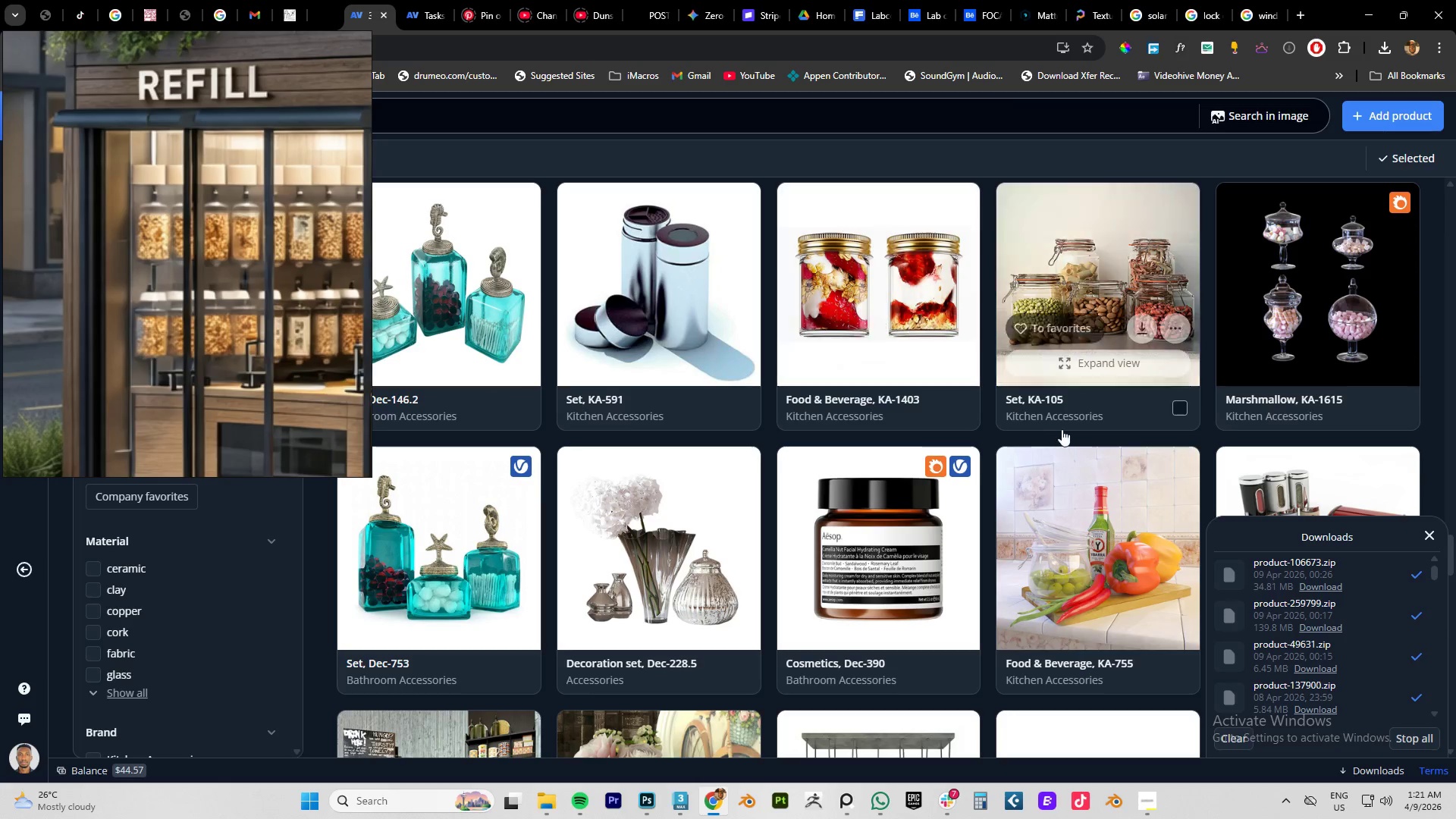 
scroll: coordinate [1062, 429], scroll_direction: down, amount: 10.0
 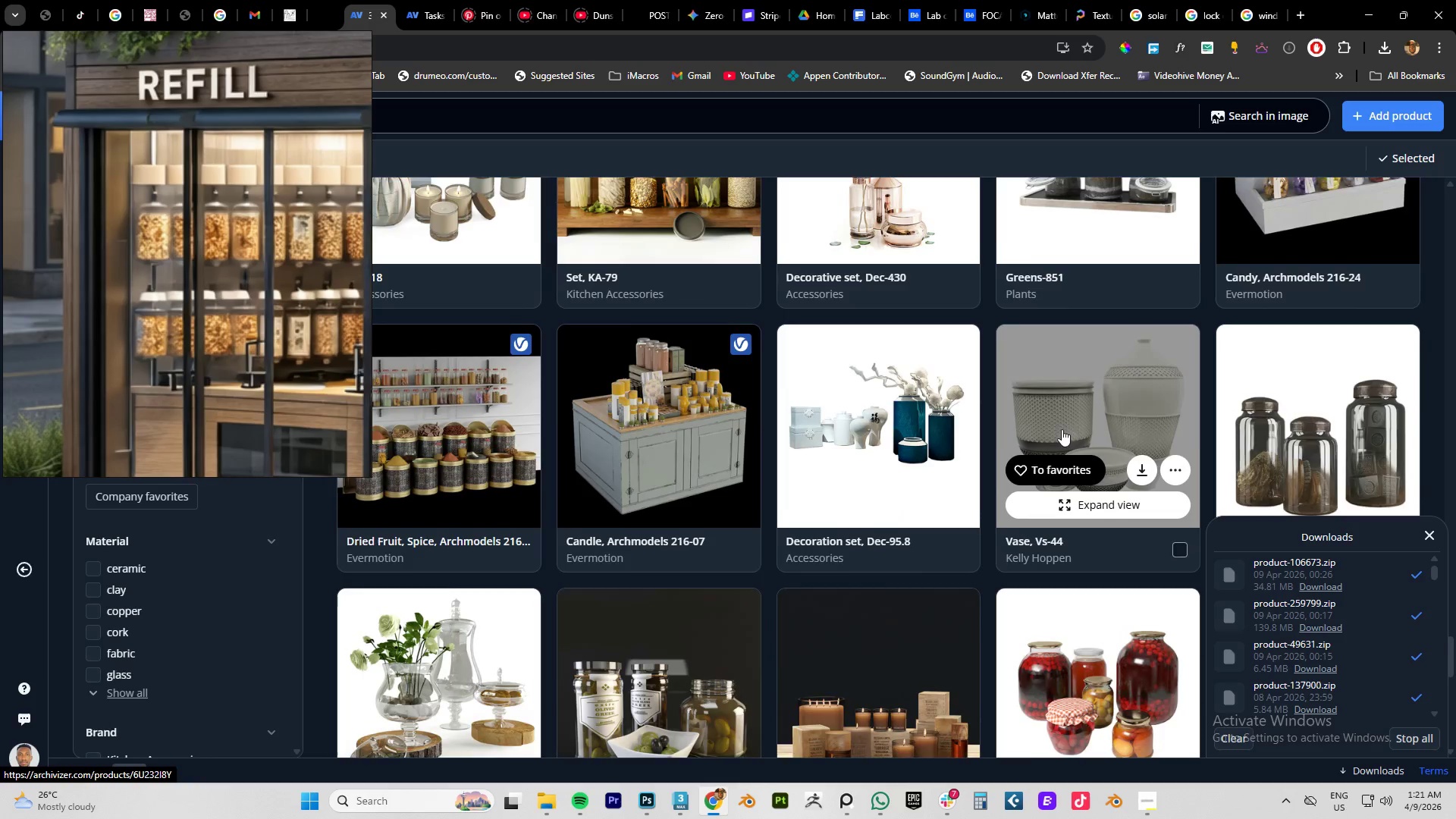 
scroll: coordinate [1062, 429], scroll_direction: up, amount: 4.0
 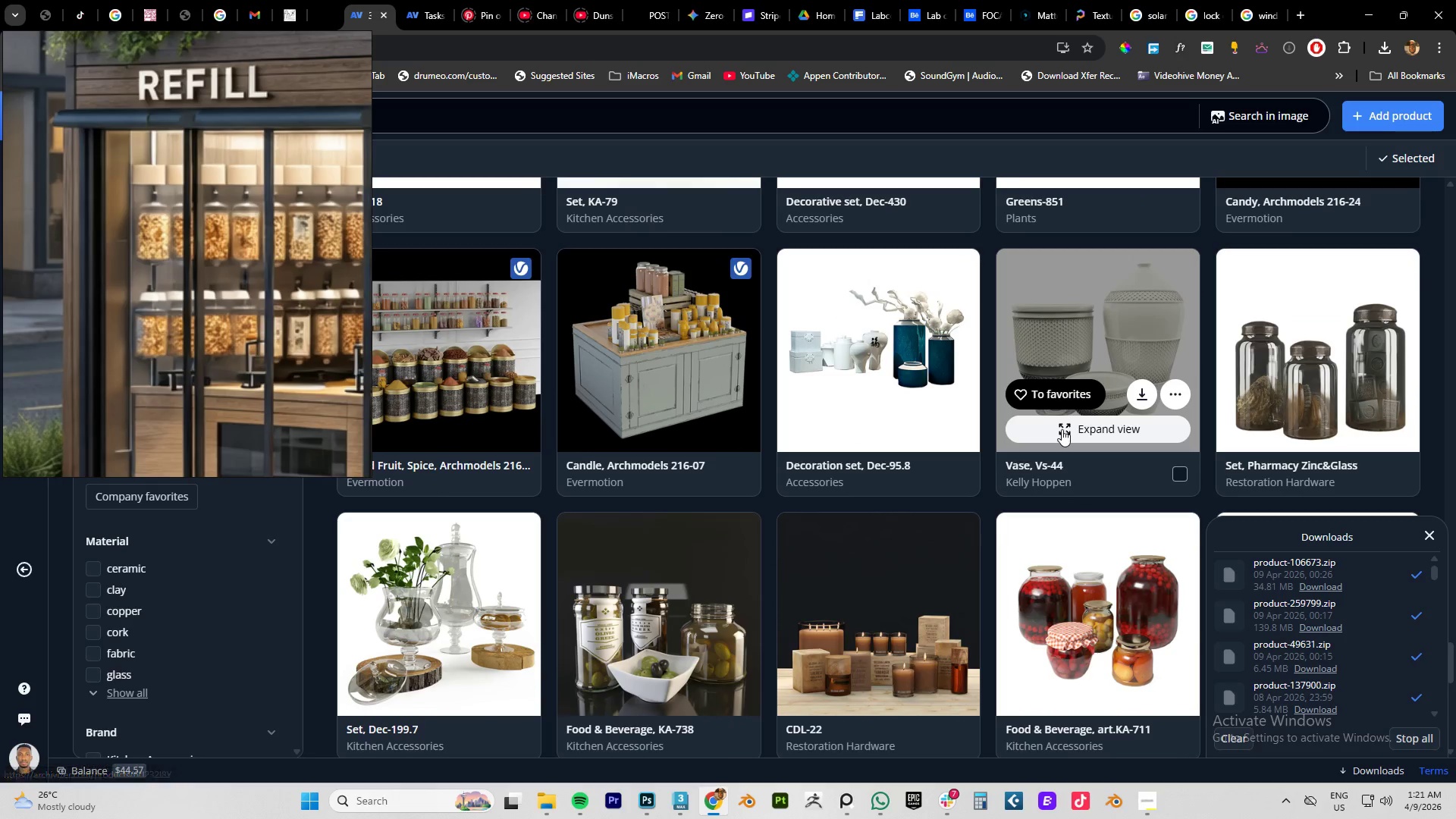 
scroll: coordinate [1062, 429], scroll_direction: down, amount: 5.0
 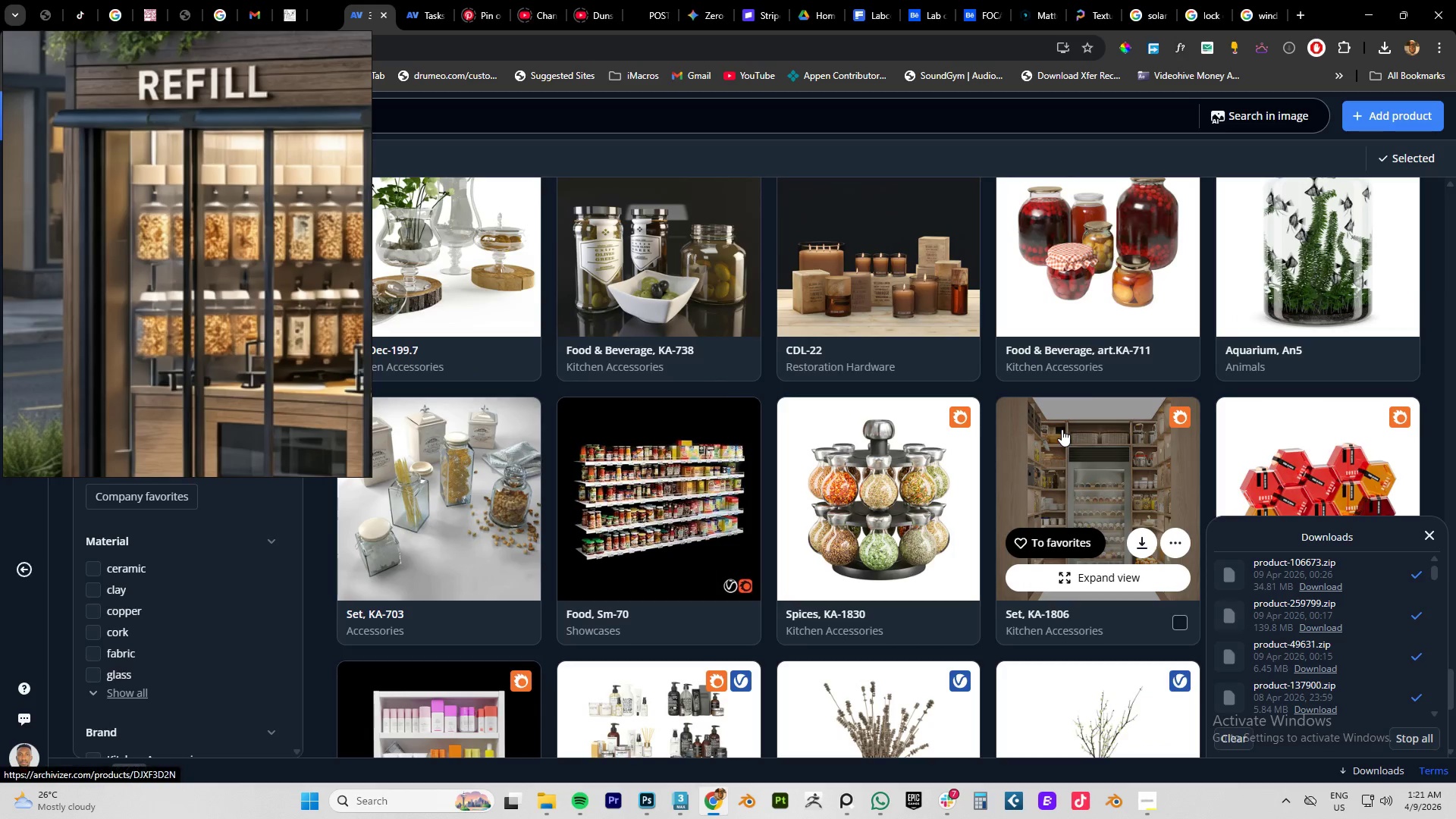 
scroll: coordinate [1062, 429], scroll_direction: up, amount: 2.0
 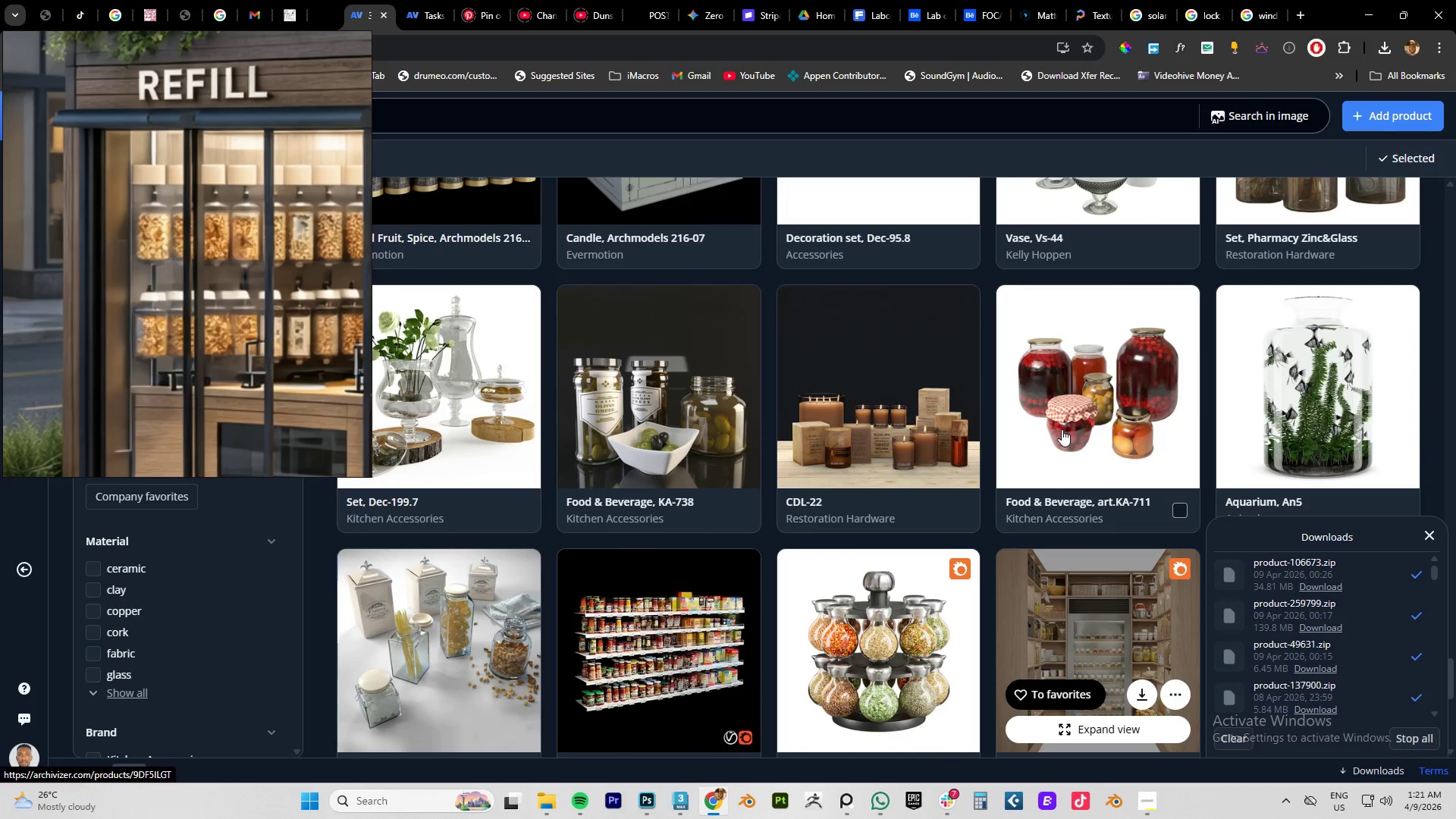 
scroll: coordinate [1062, 429], scroll_direction: down, amount: 4.0
 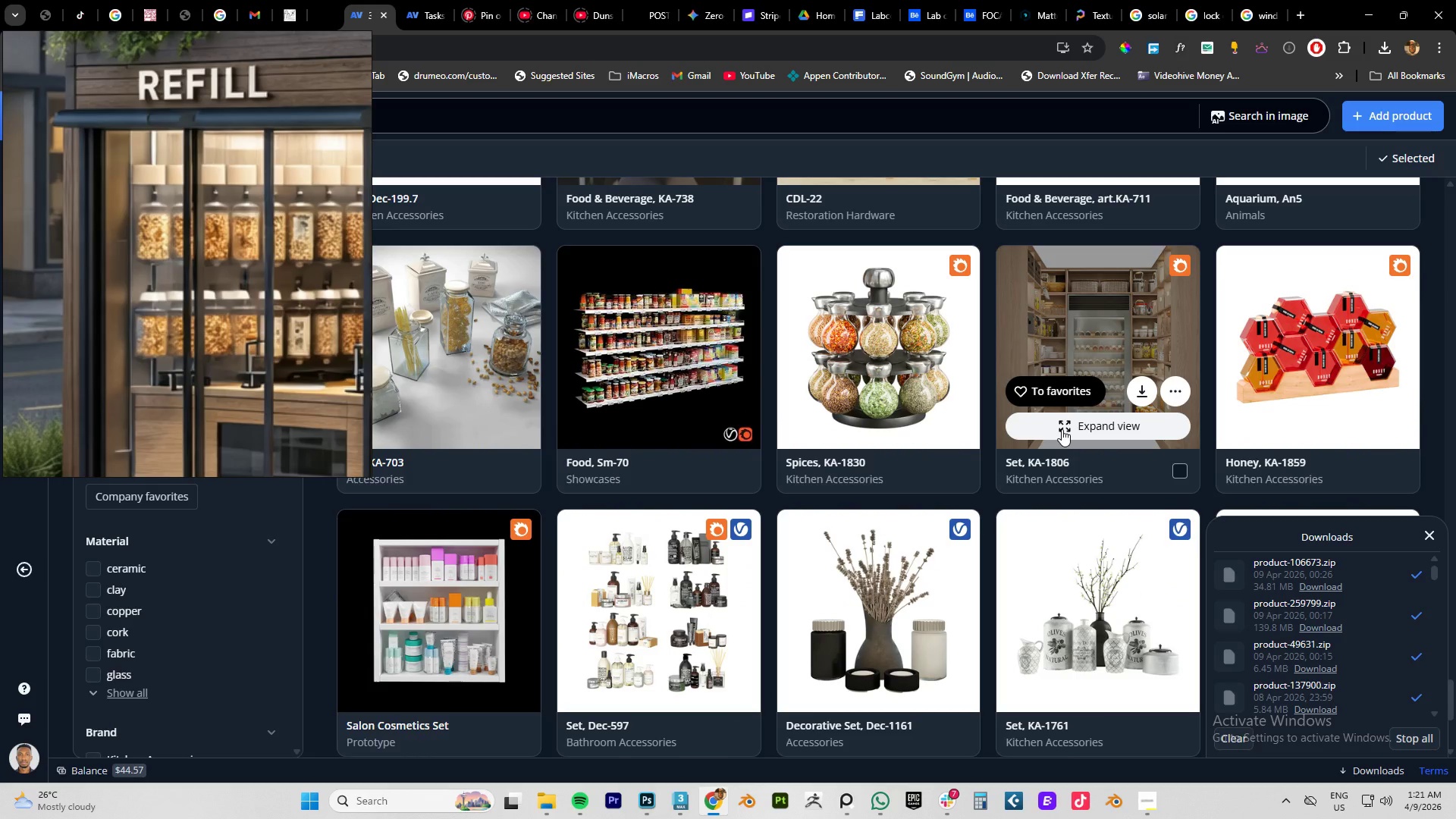 
scroll: coordinate [1062, 429], scroll_direction: none, amount: 0.0
 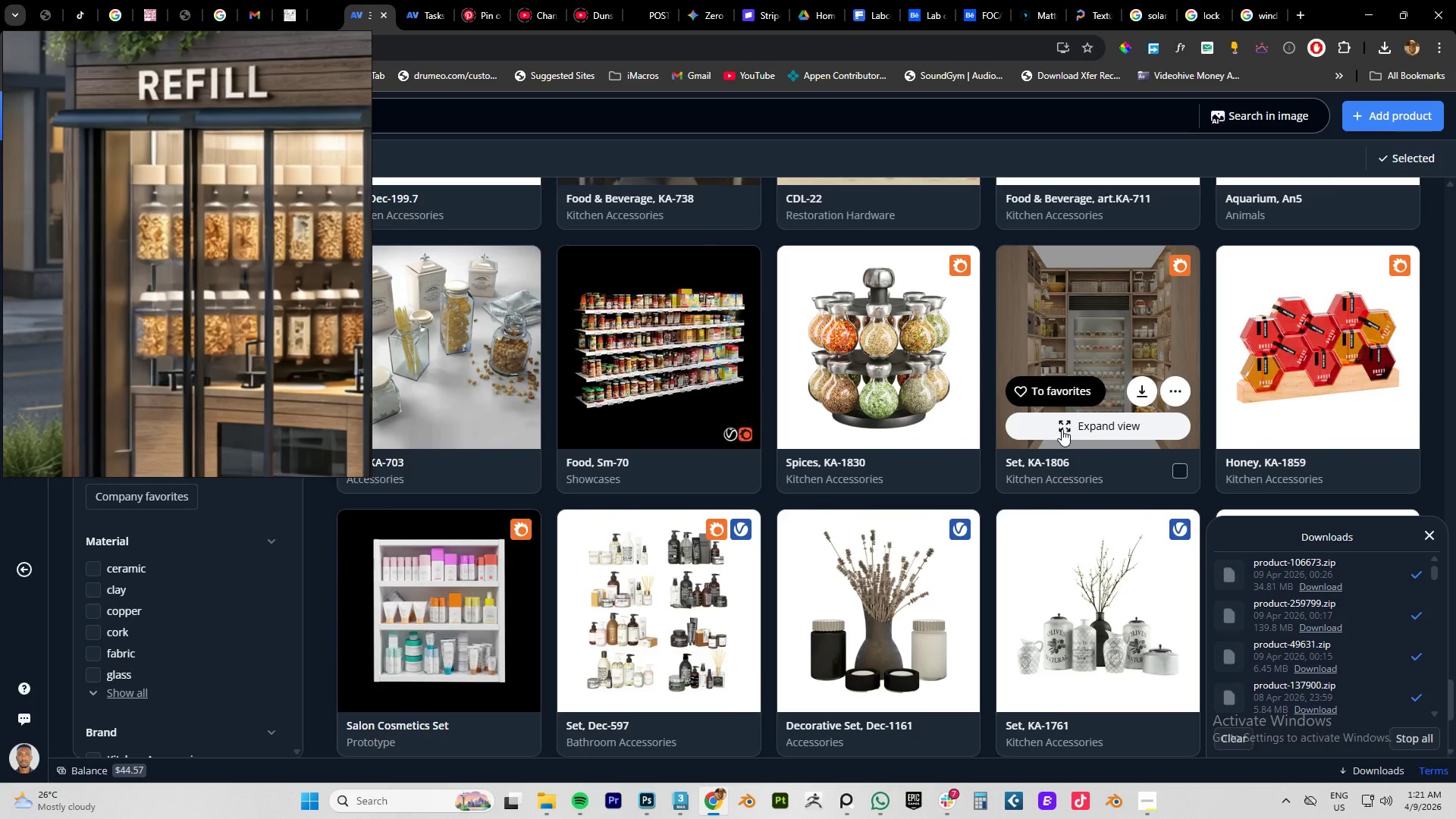 
scroll: coordinate [1062, 429], scroll_direction: down, amount: 6.0
 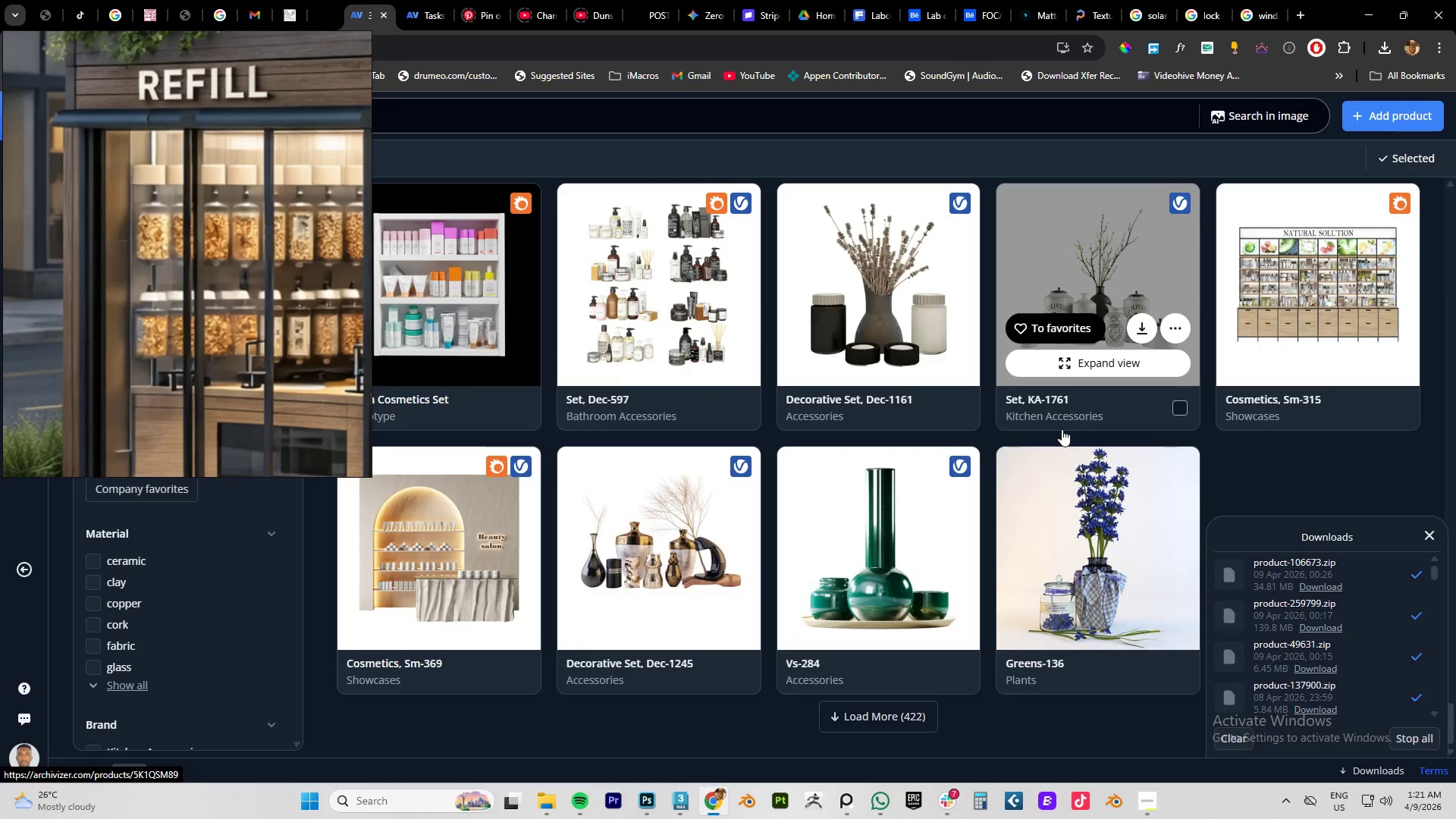 
scroll: coordinate [1062, 429], scroll_direction: up, amount: 43.0
 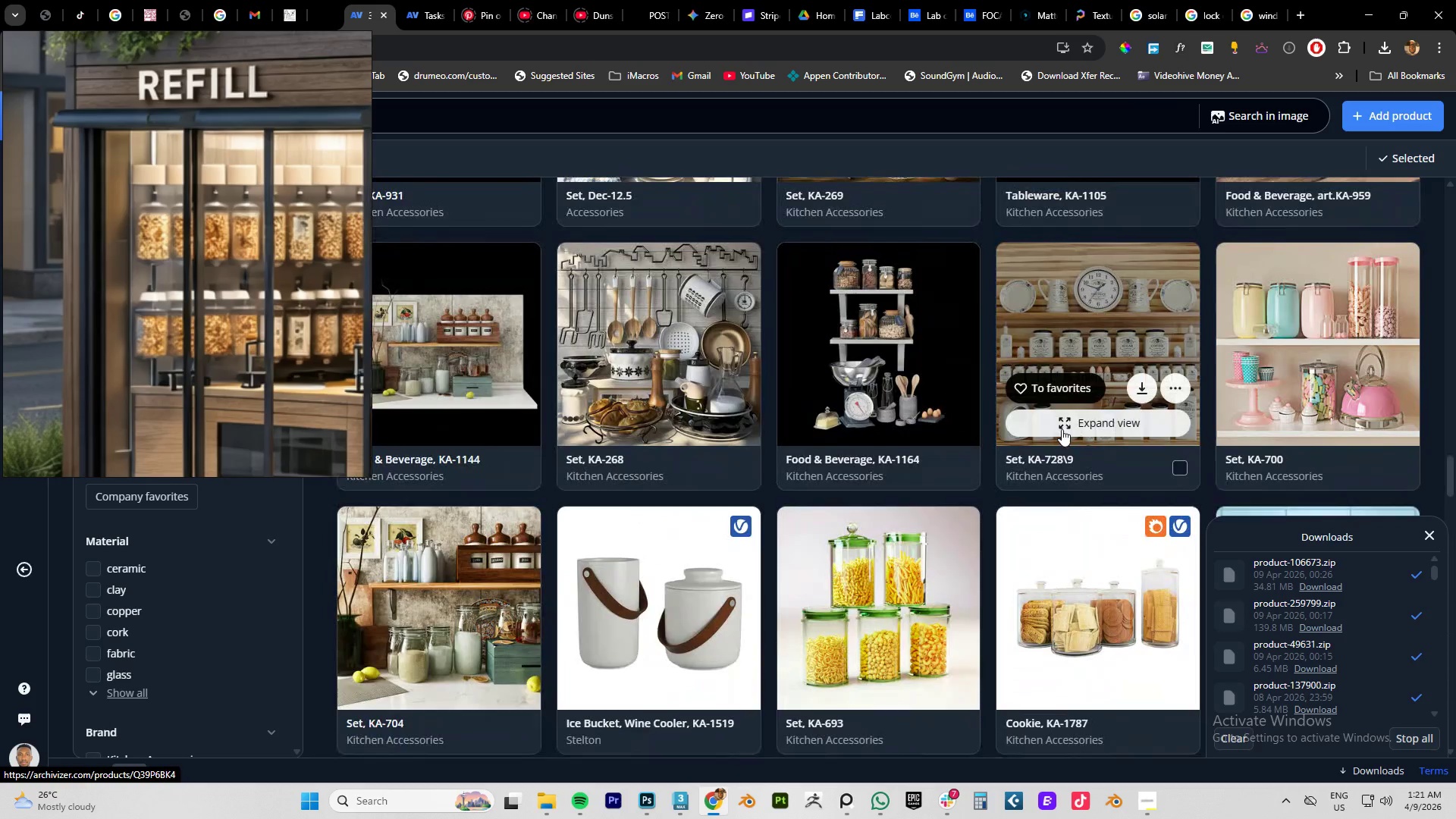 
scroll: coordinate [1062, 429], scroll_direction: down, amount: 2.0
 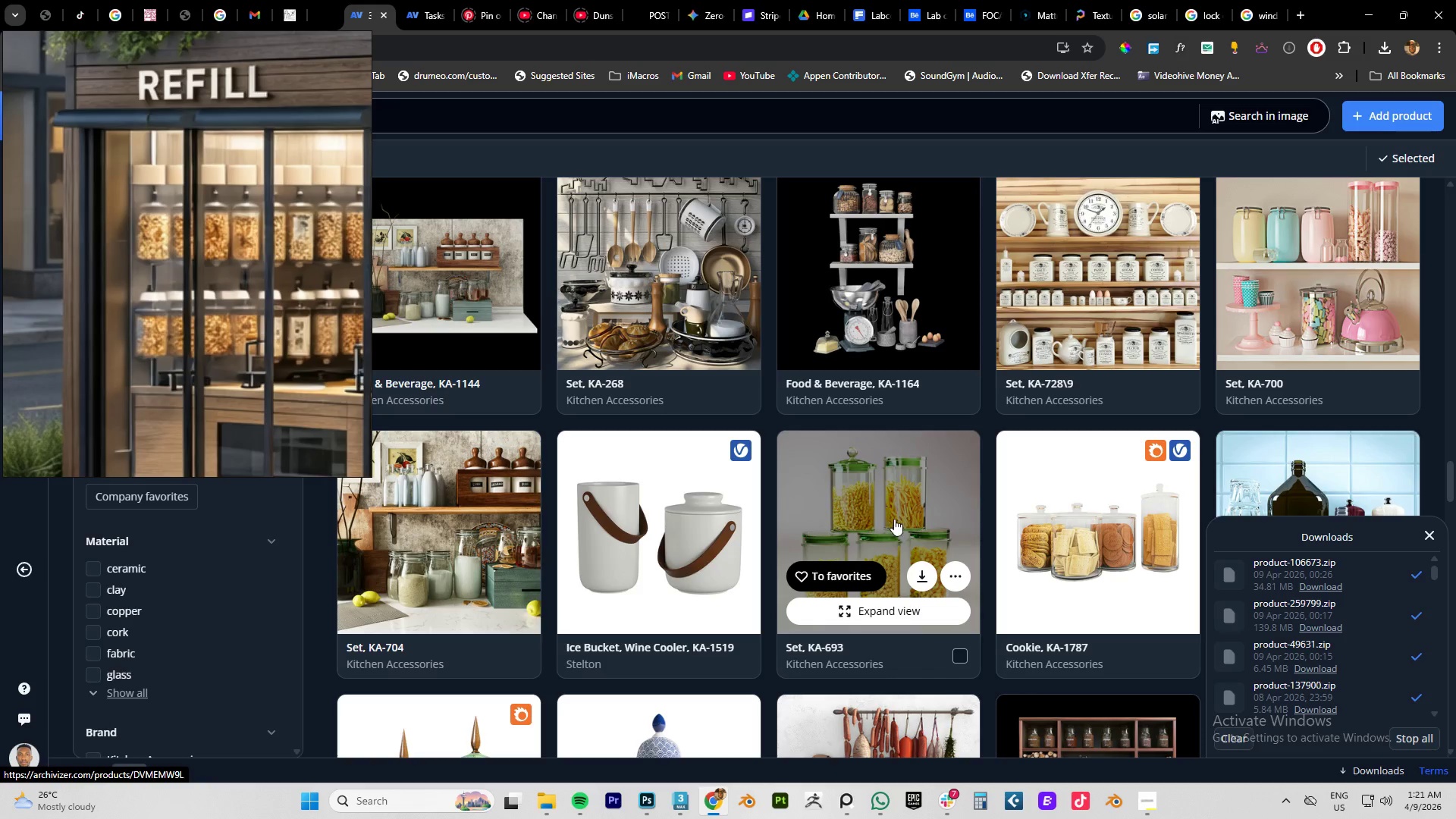 
left_click([918, 573])
 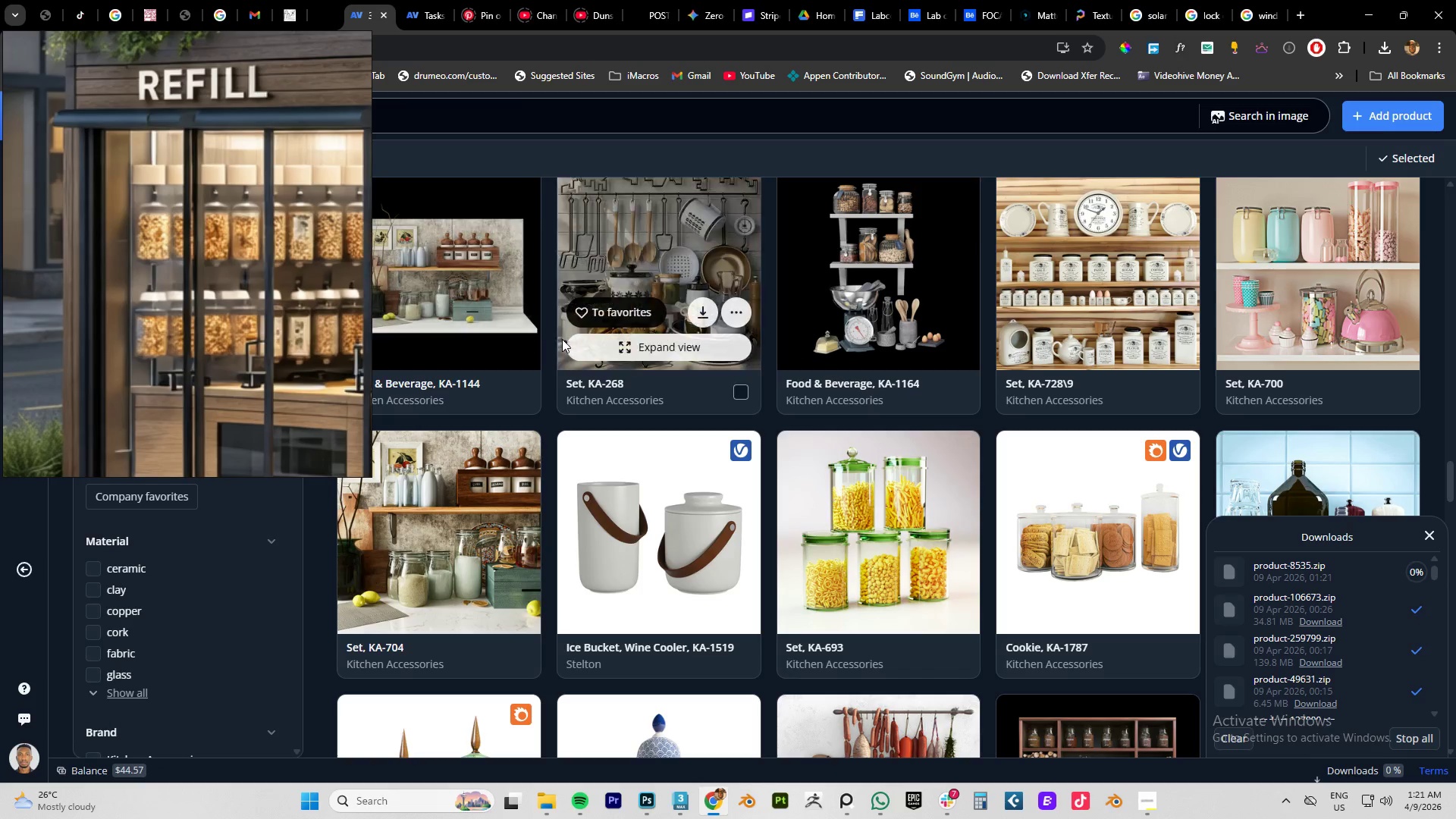 
wait(6.28)
 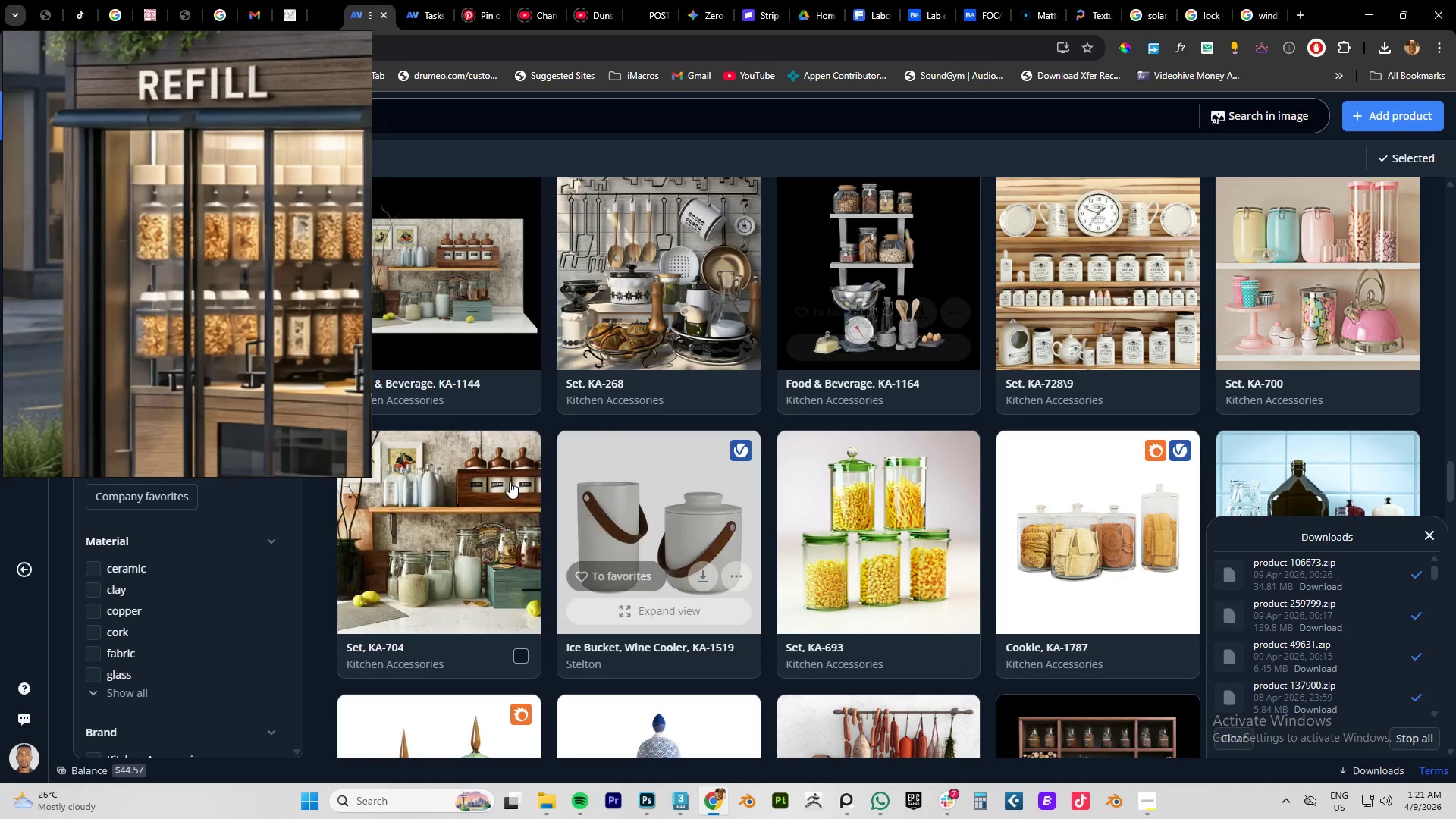 
scroll: coordinate [878, 445], scroll_direction: up, amount: 15.0
 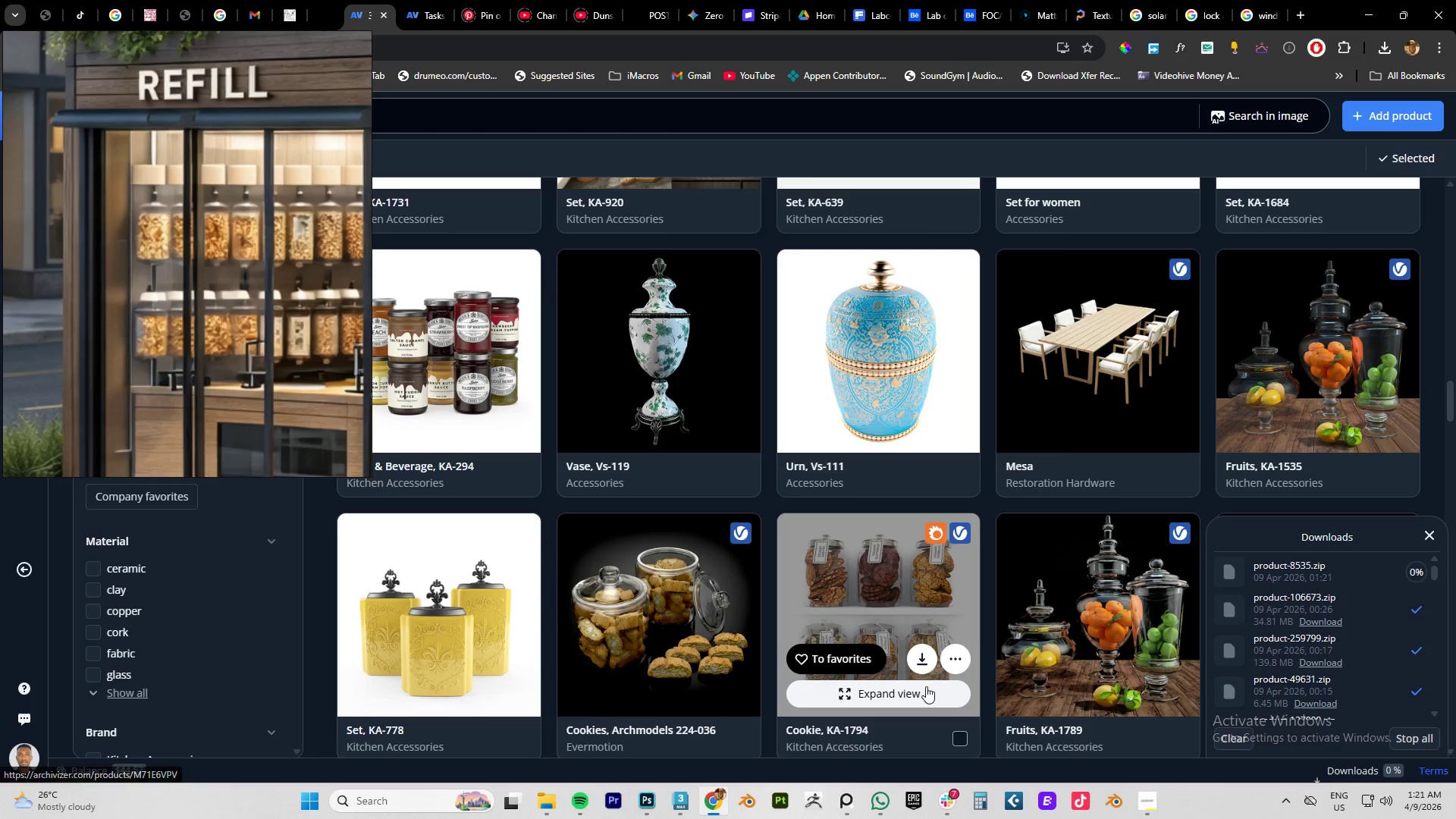 
left_click([921, 654])
 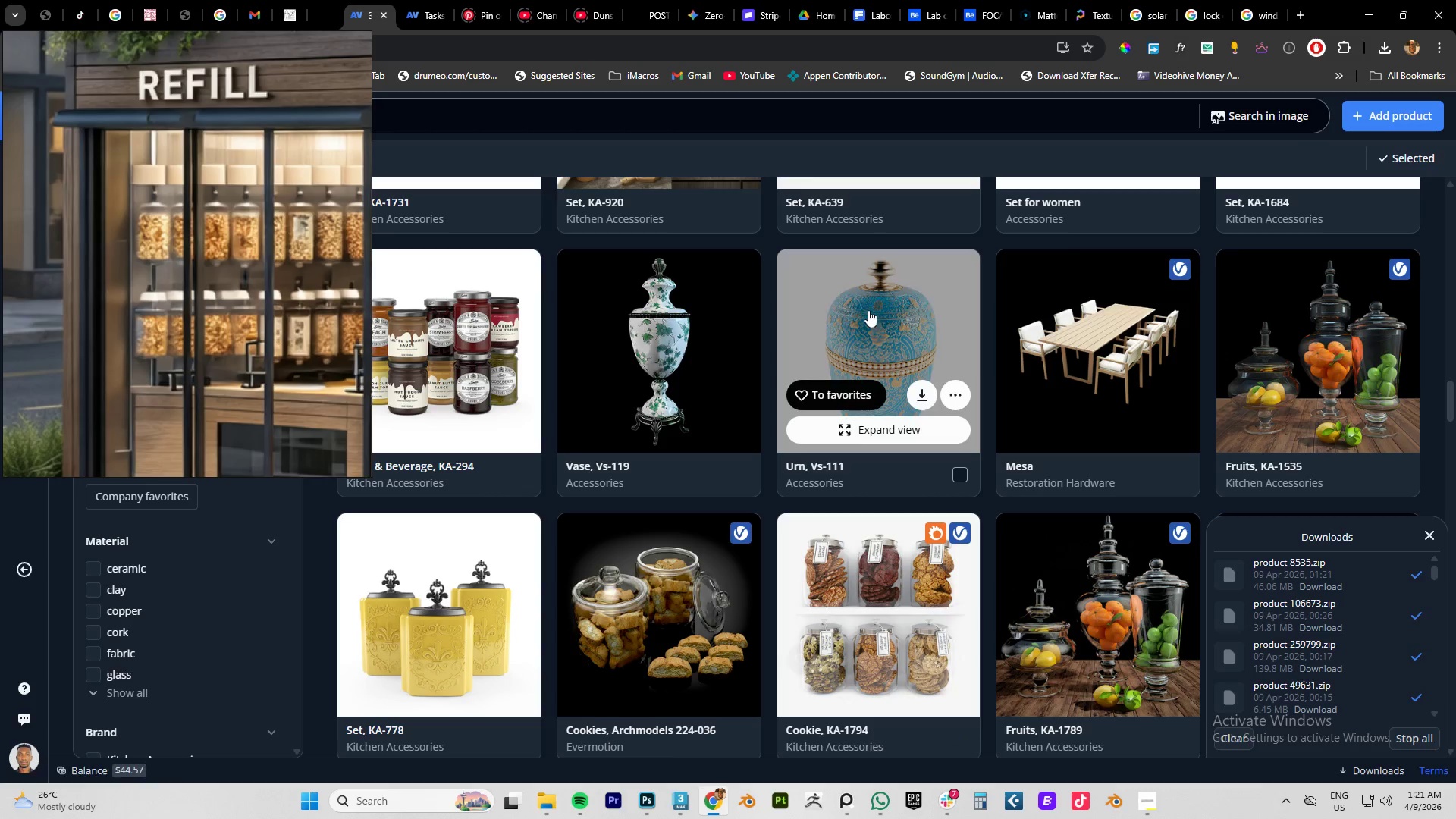 
scroll: coordinate [888, 290], scroll_direction: up, amount: 18.0
 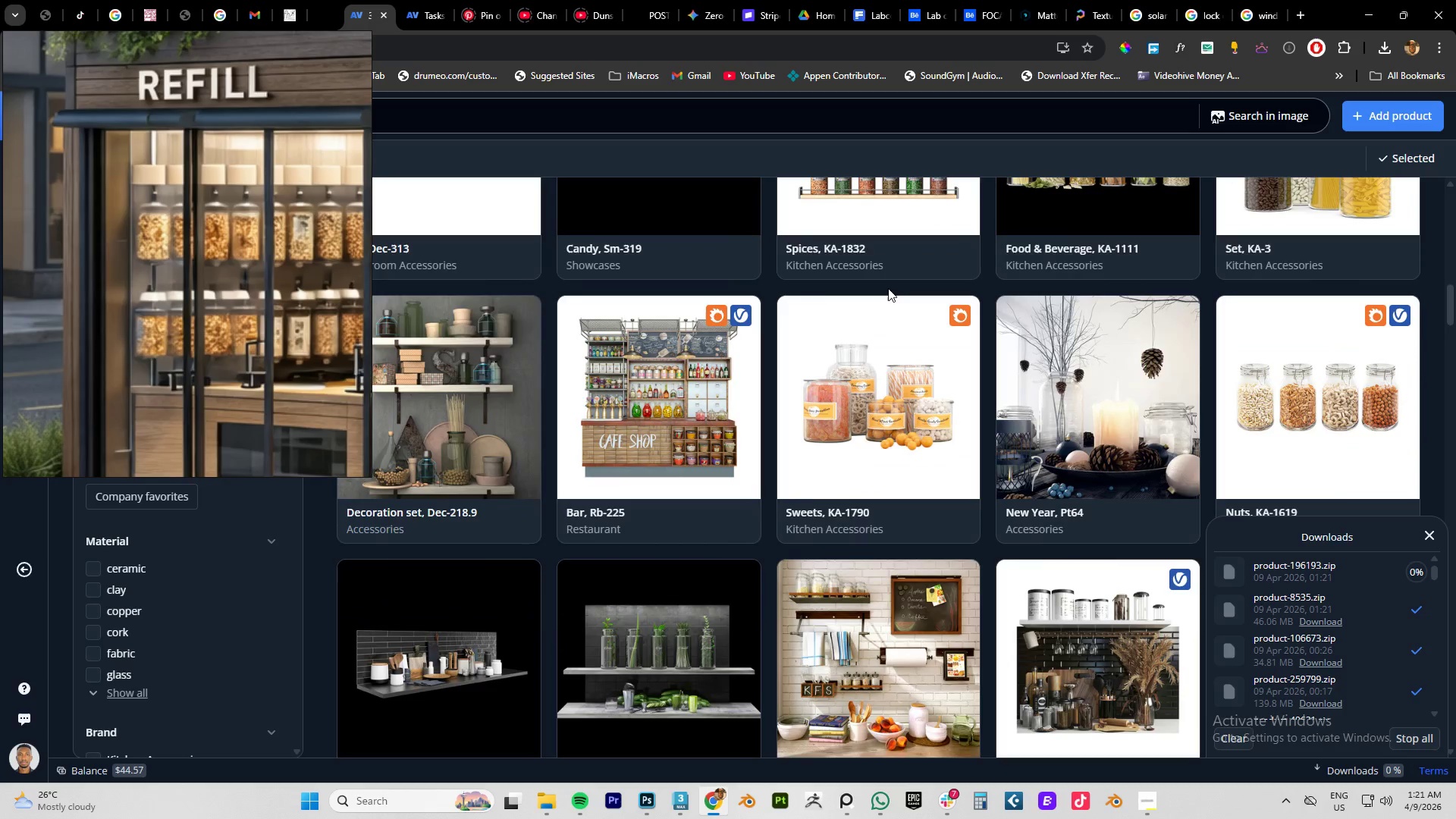 
mouse_move([883, 271])
 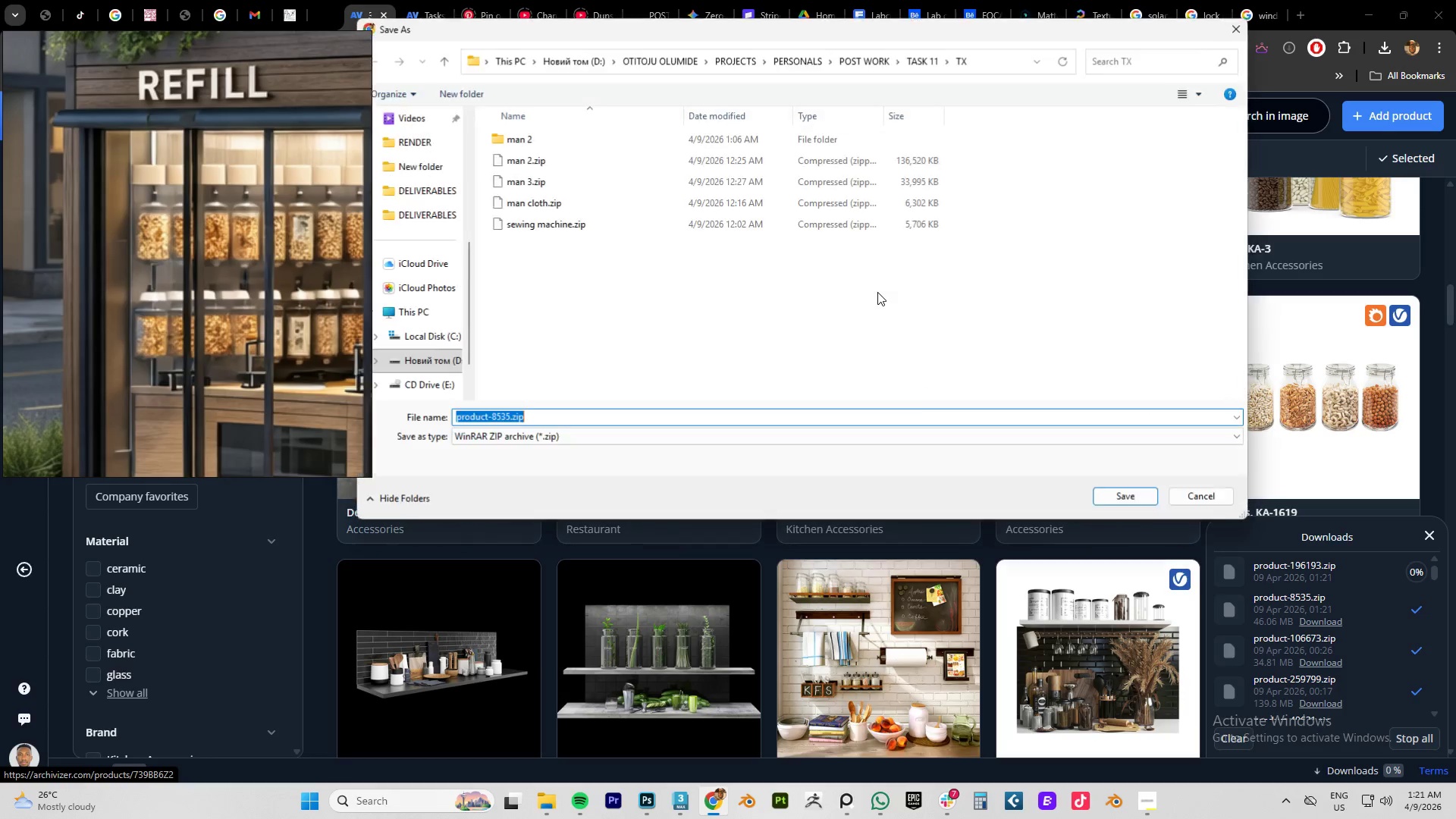 
scroll: coordinate [877, 292], scroll_direction: up, amount: 3.0
 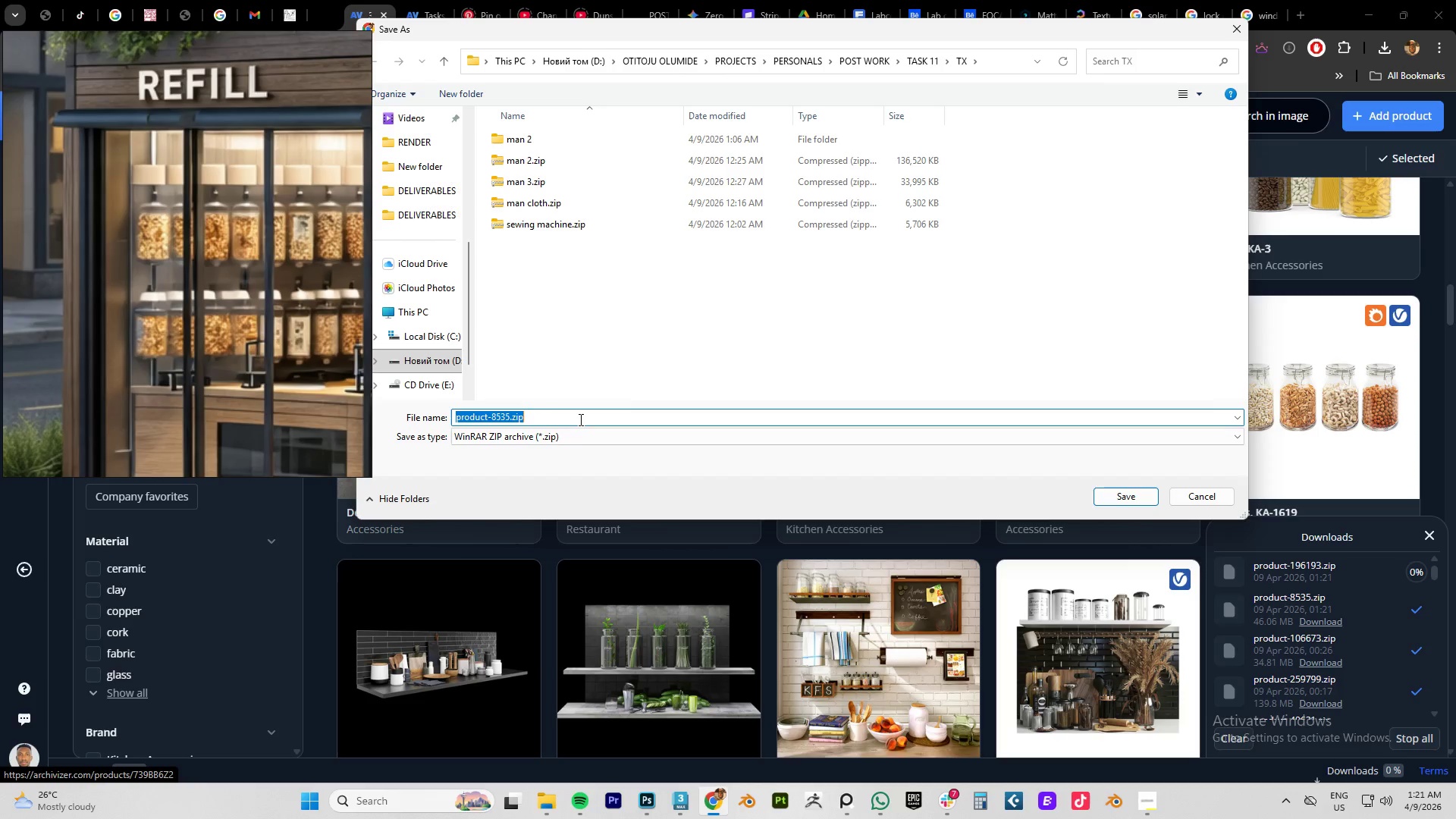 
type(Jar 1)
 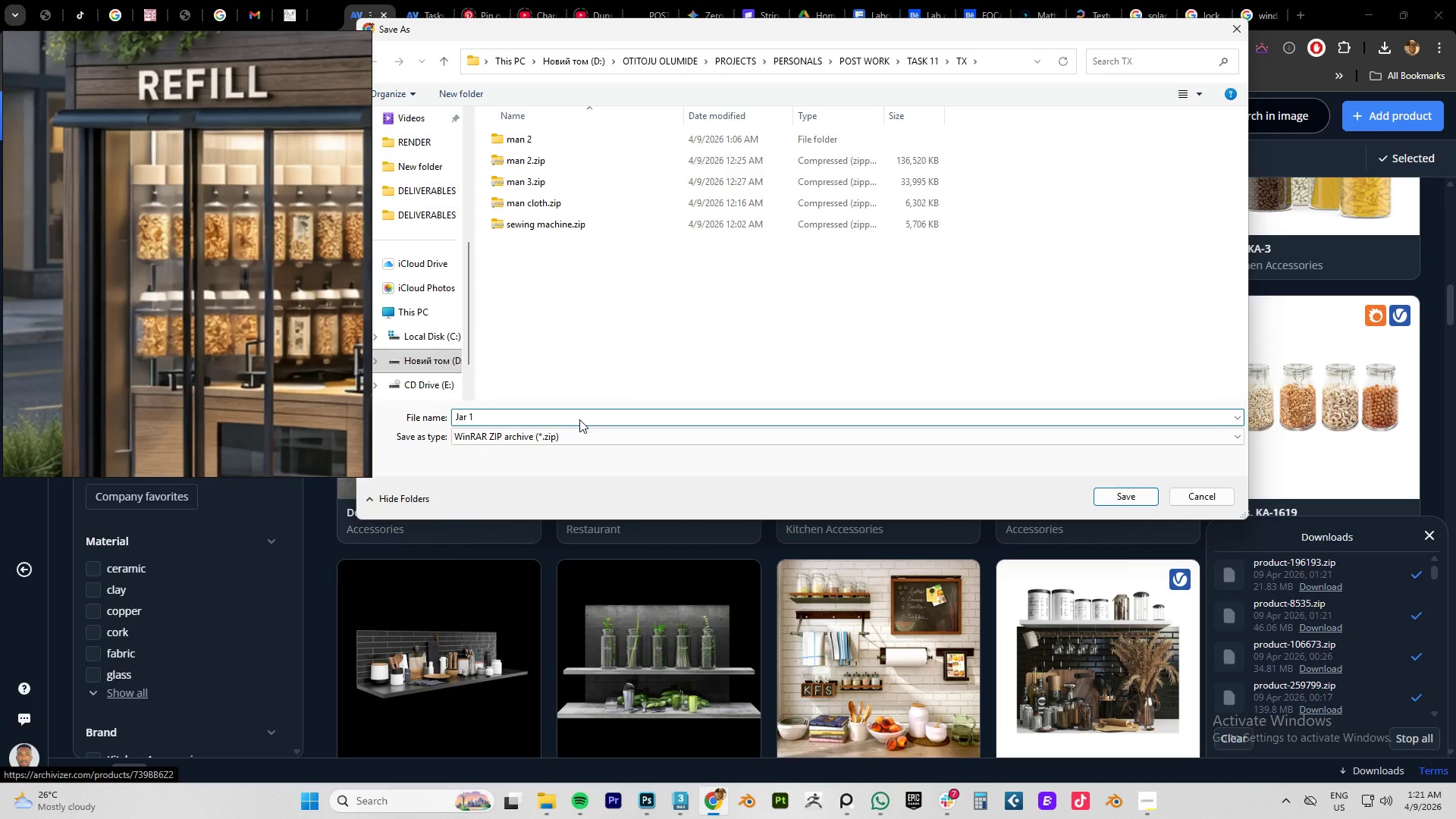 
key(Enter)
 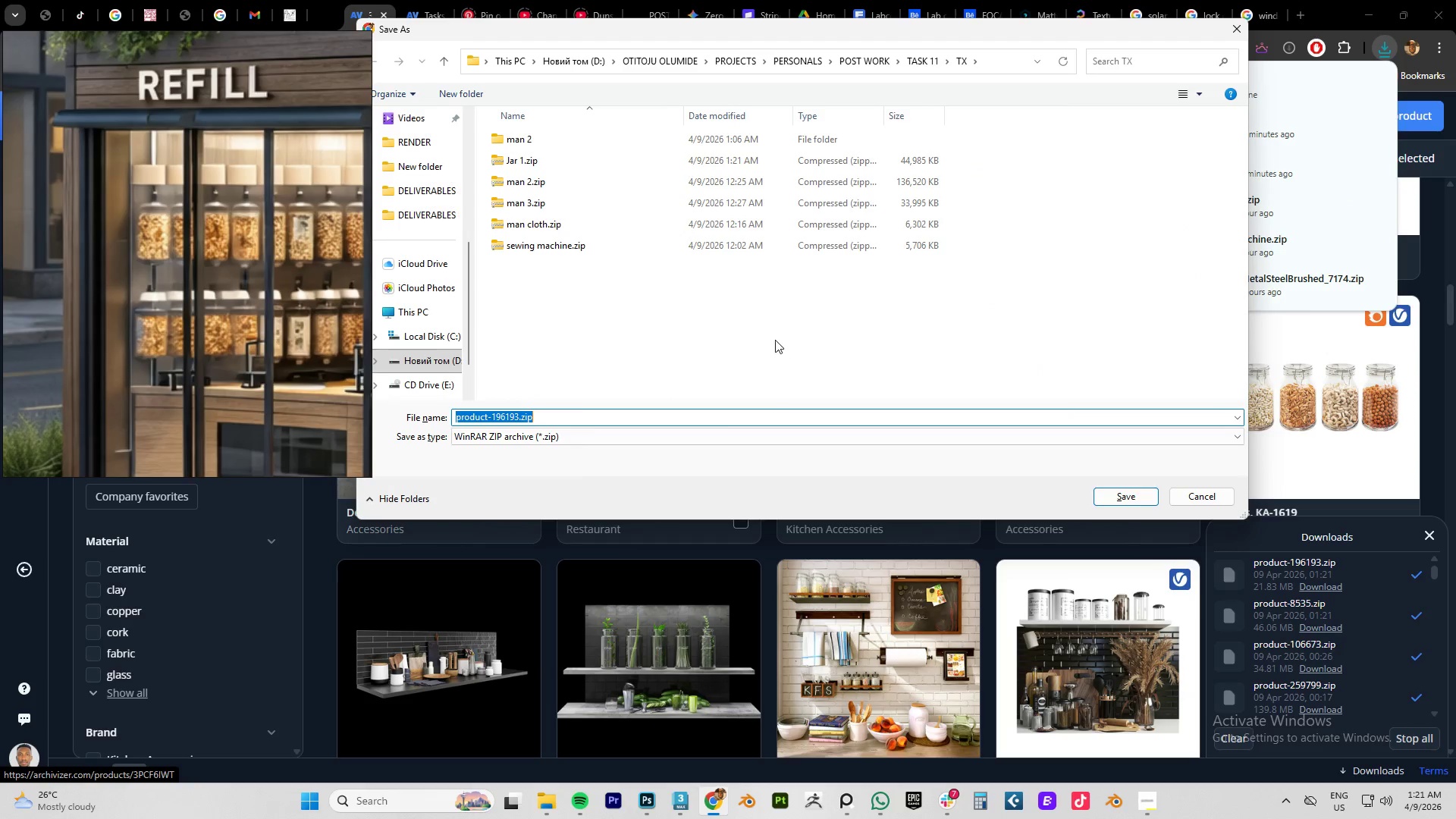 
wait(5.06)
 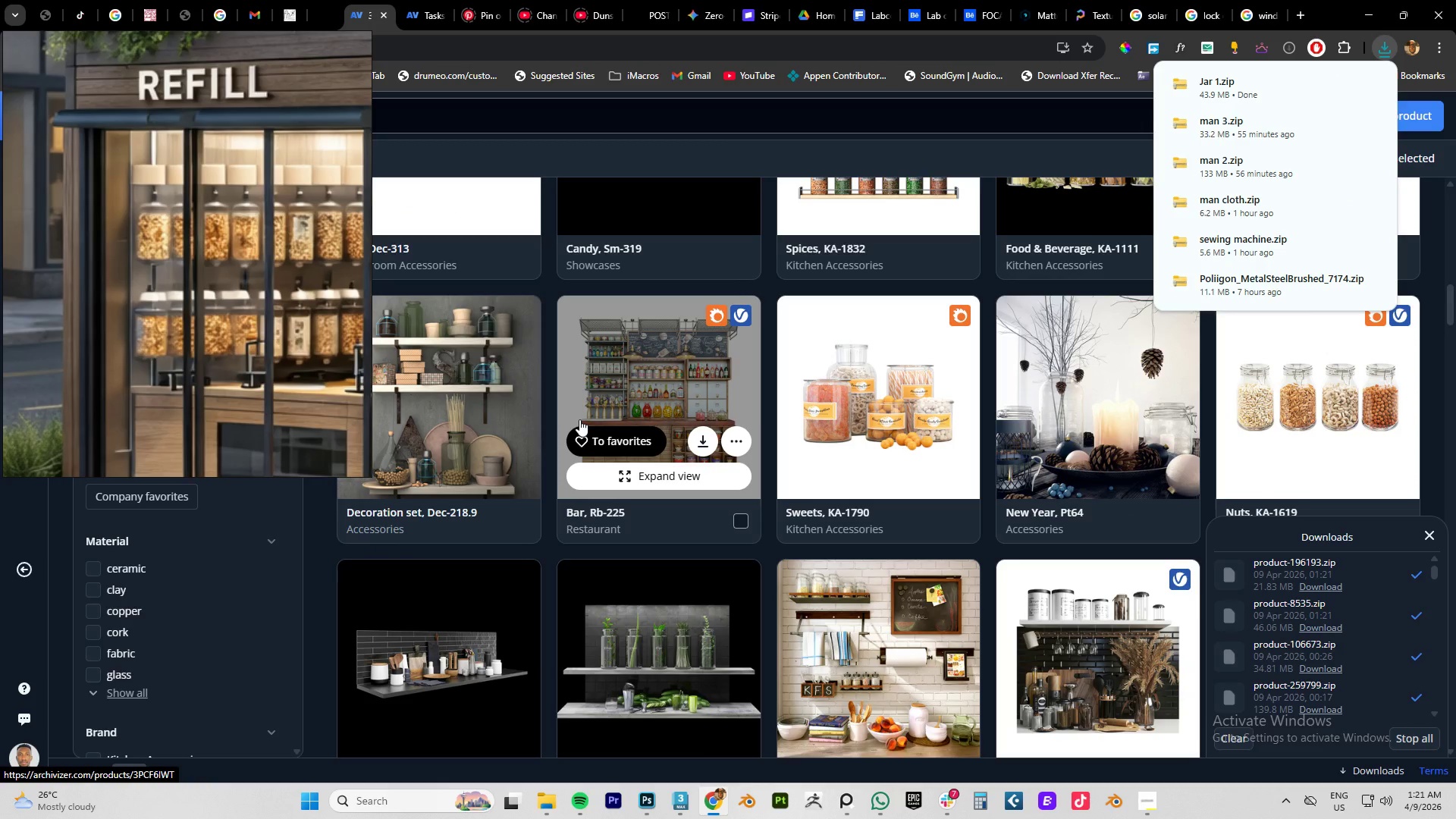 
type(Jar 2)
 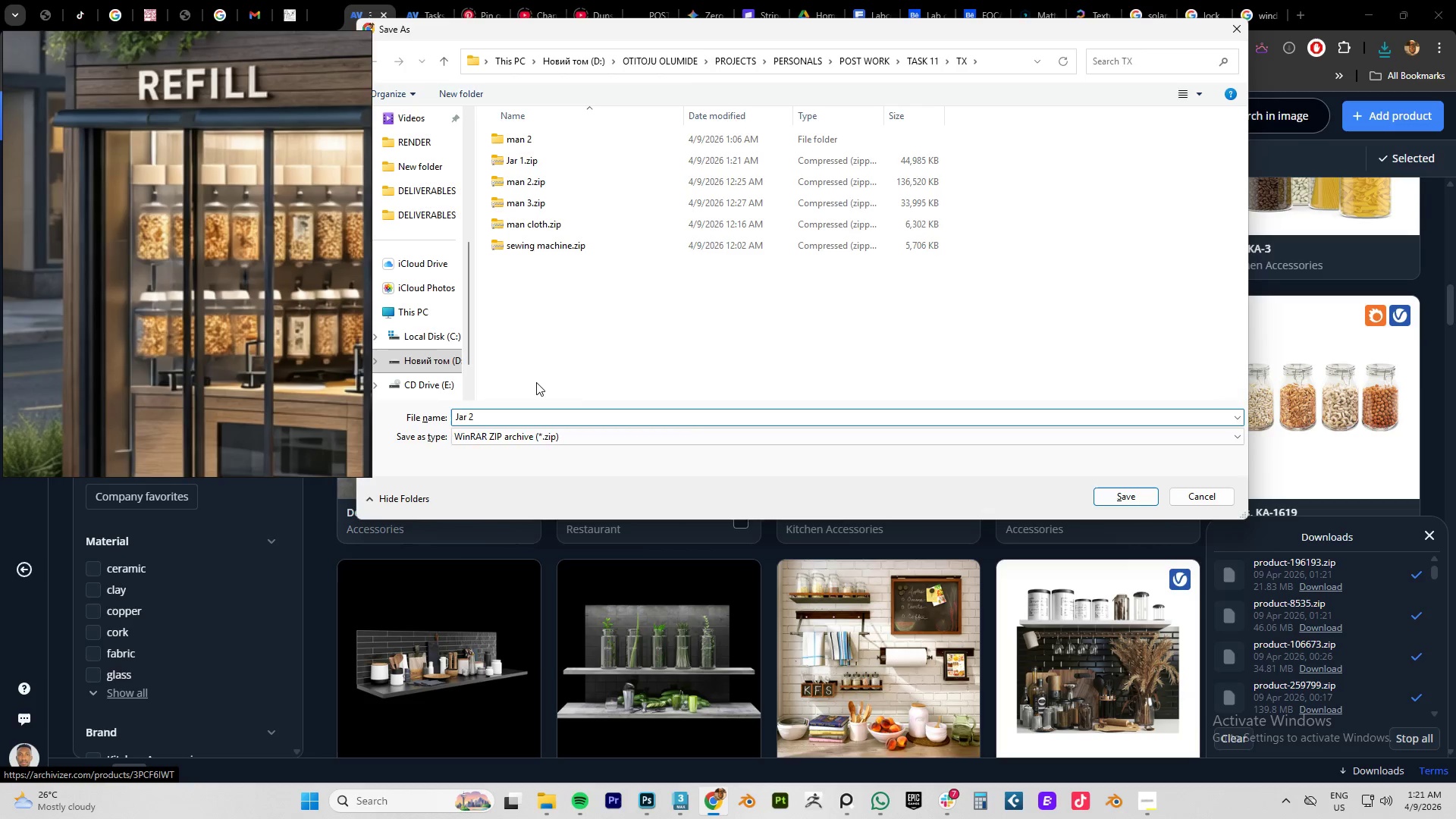 
key(Enter)
 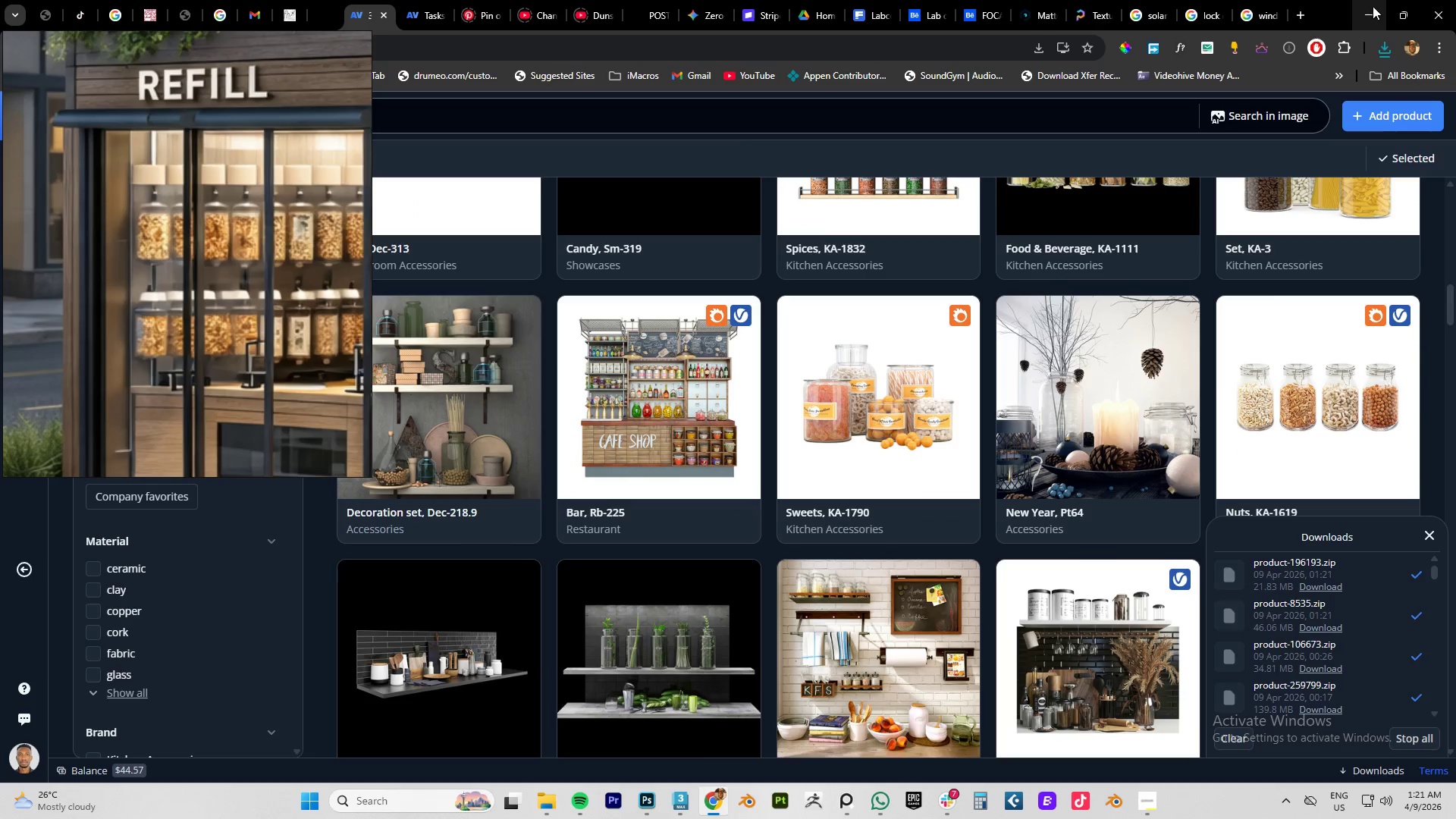 
left_click([1371, 8])
 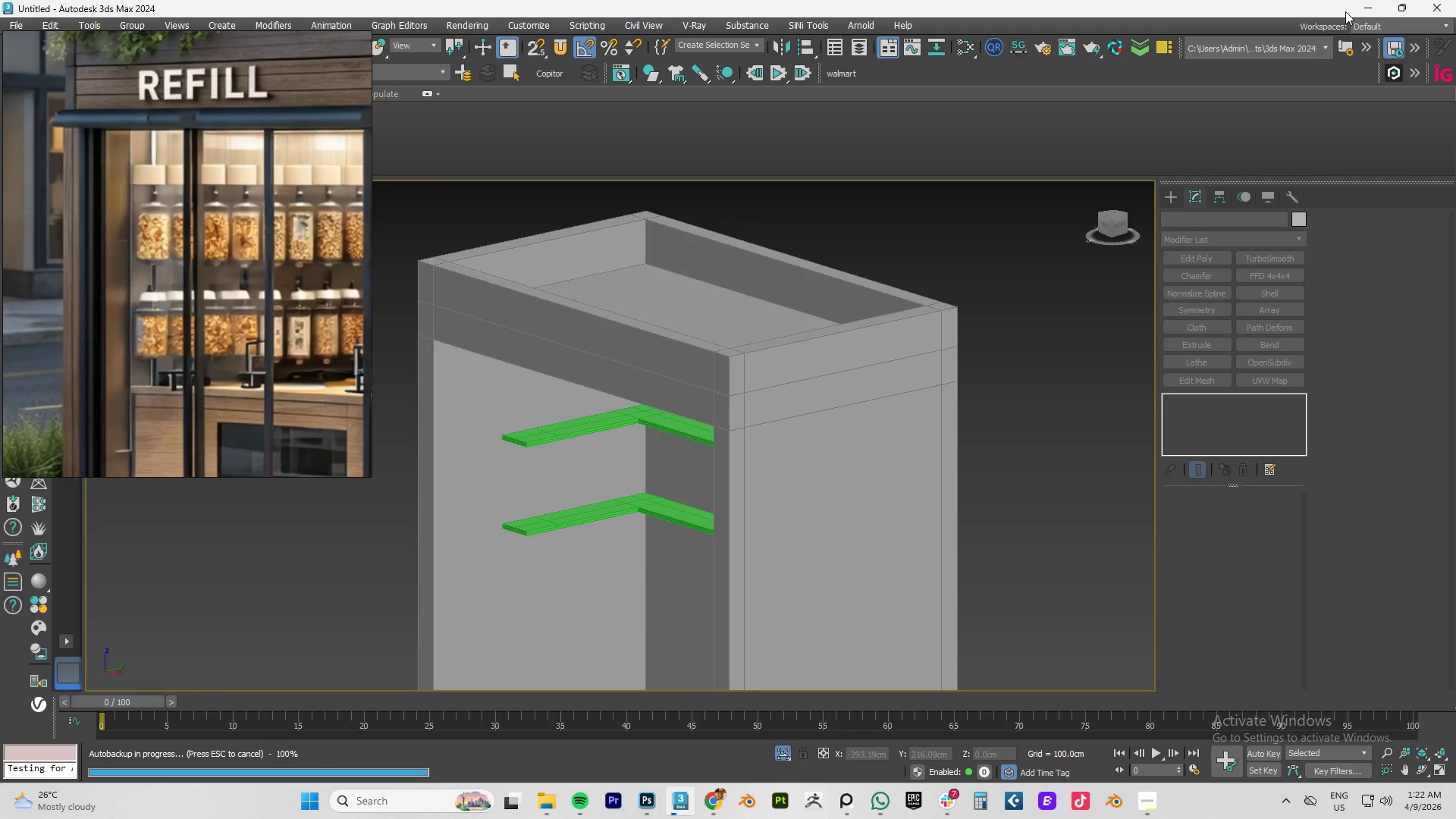 
wait(5.61)
 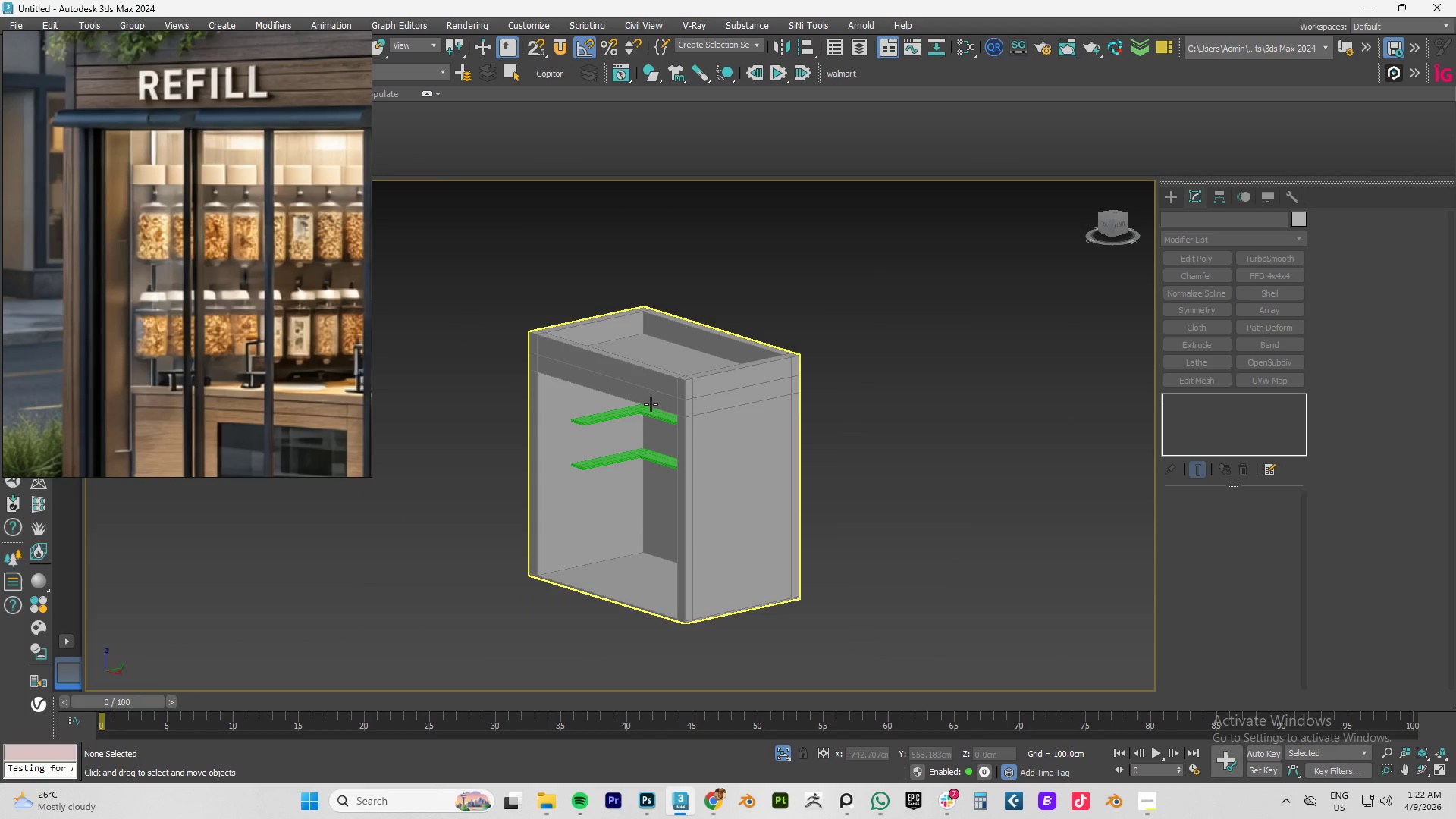 
hold_key(key=AltLeft, duration=0.62)
 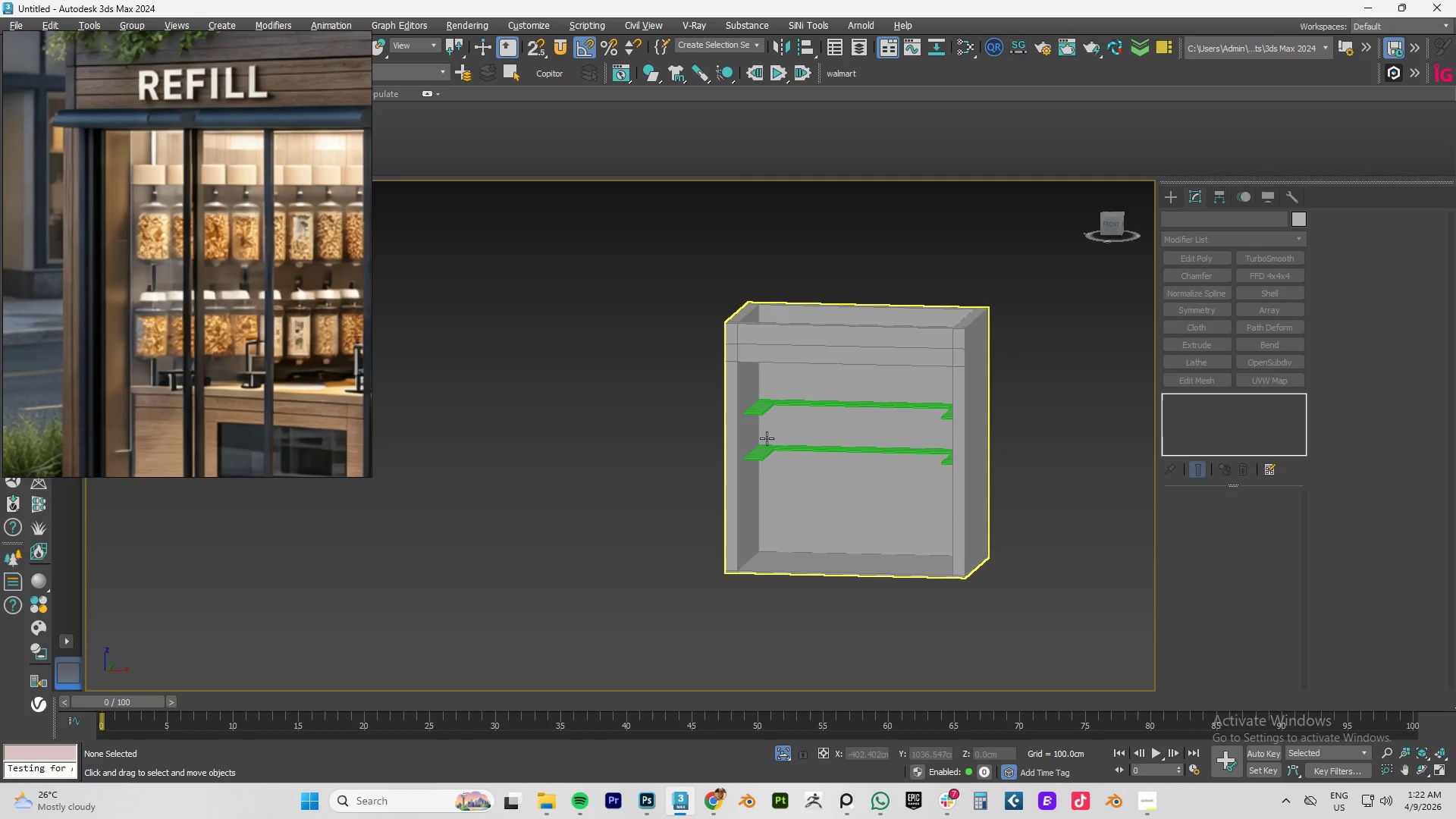 
scroll: coordinate [641, 403], scroll_direction: down, amount: 2.0
 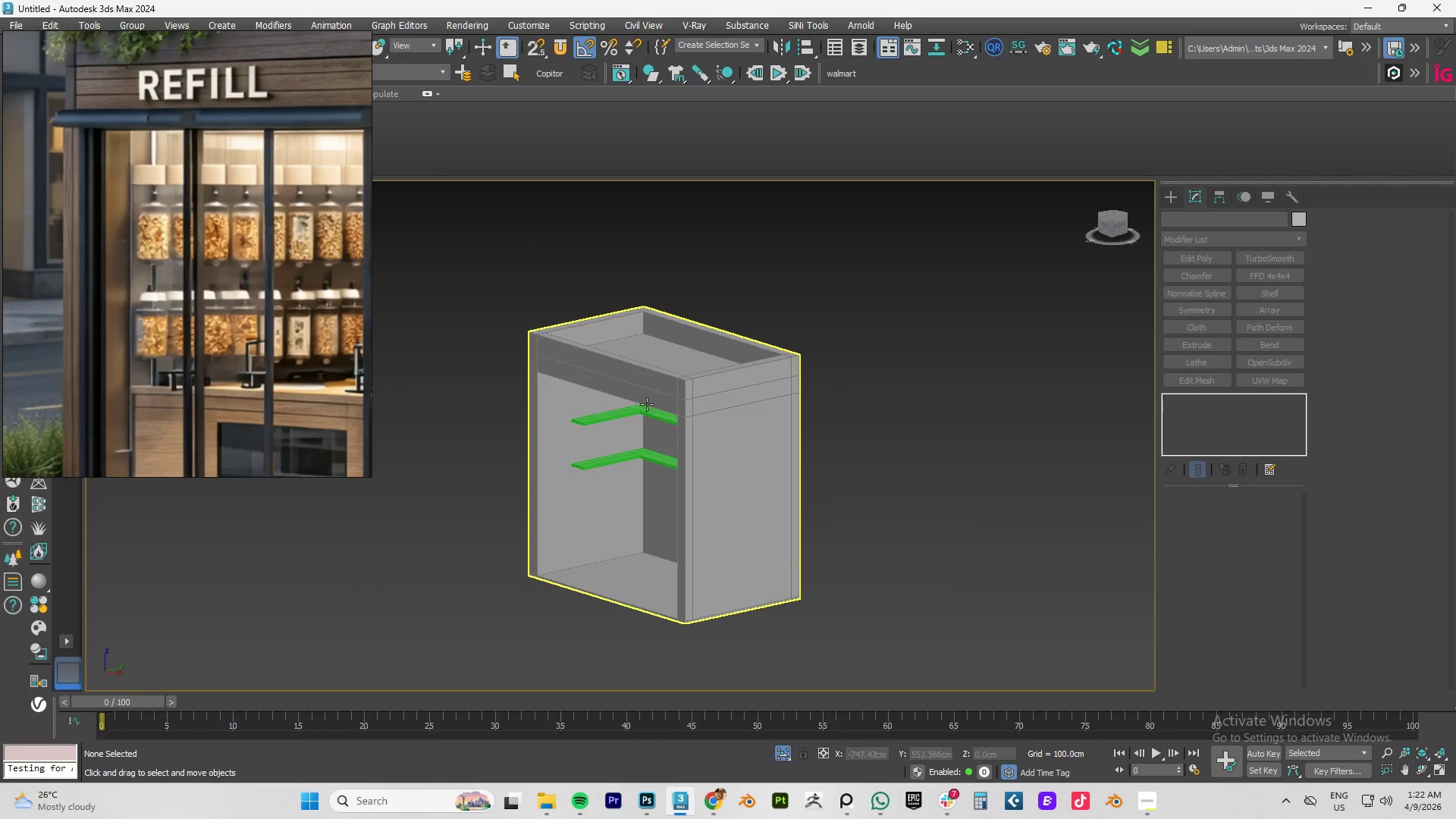 
left_click([765, 450])
 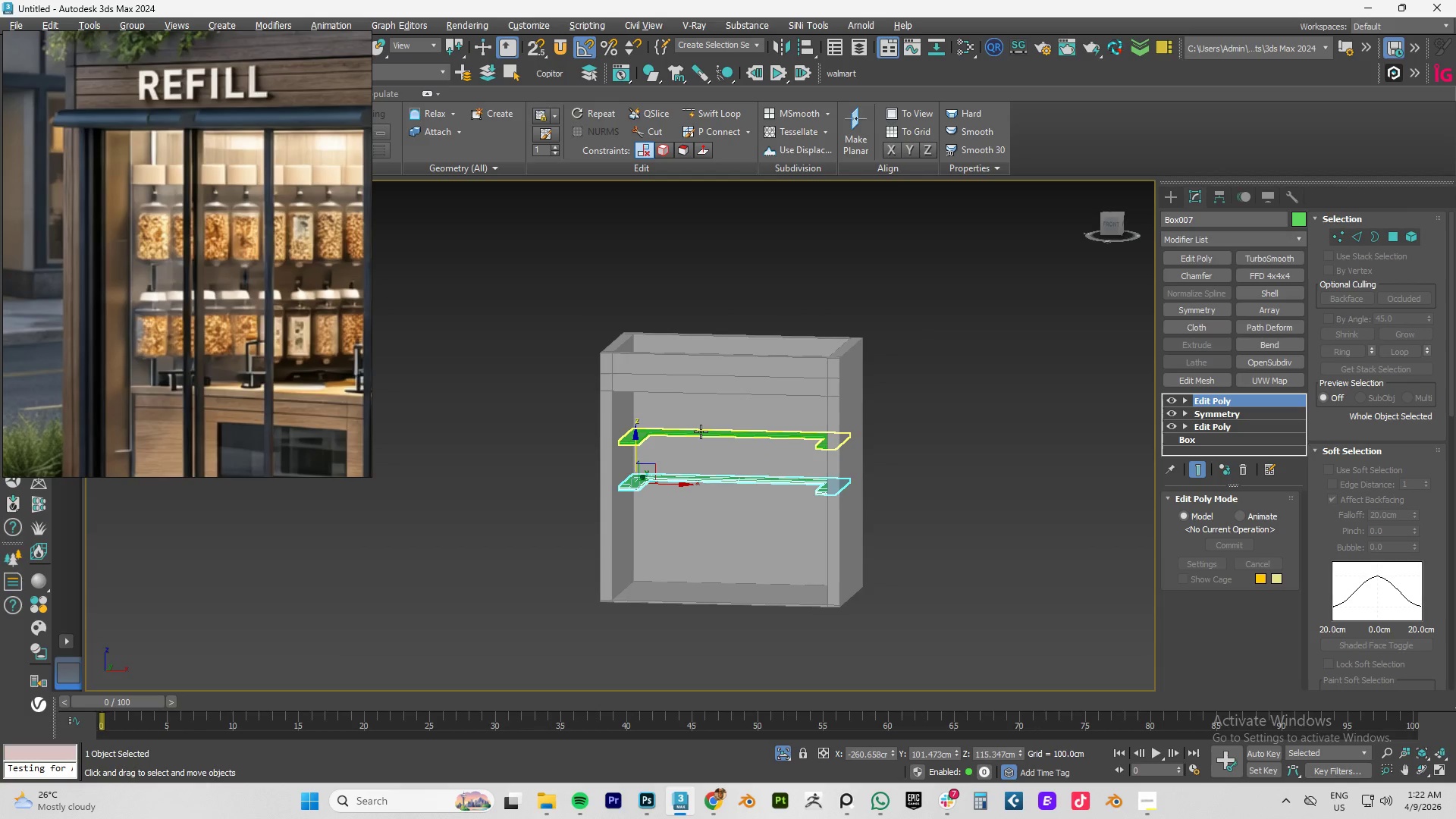 
type(fz)
 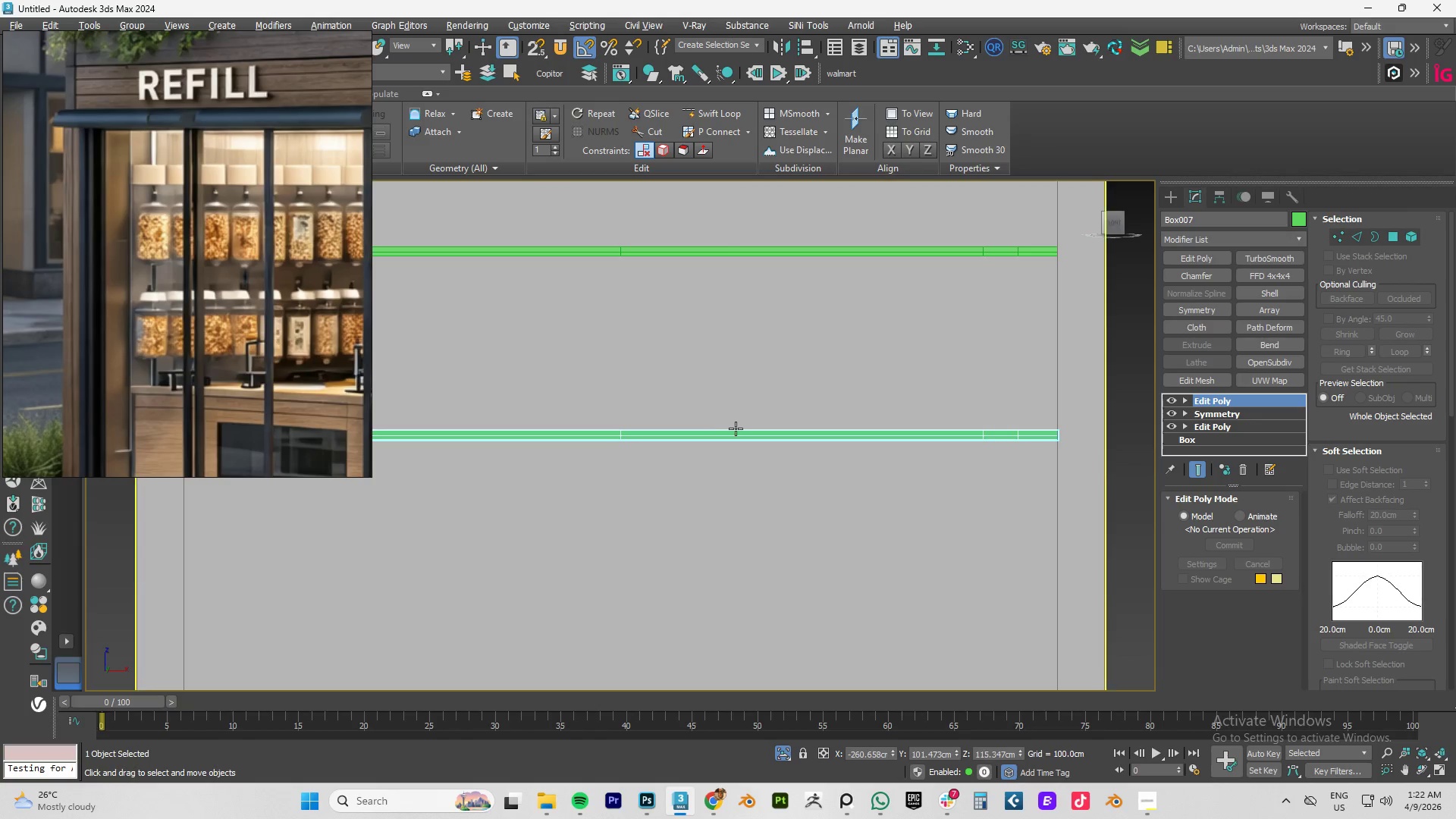 
hold_key(key=AltLeft, duration=0.53)
 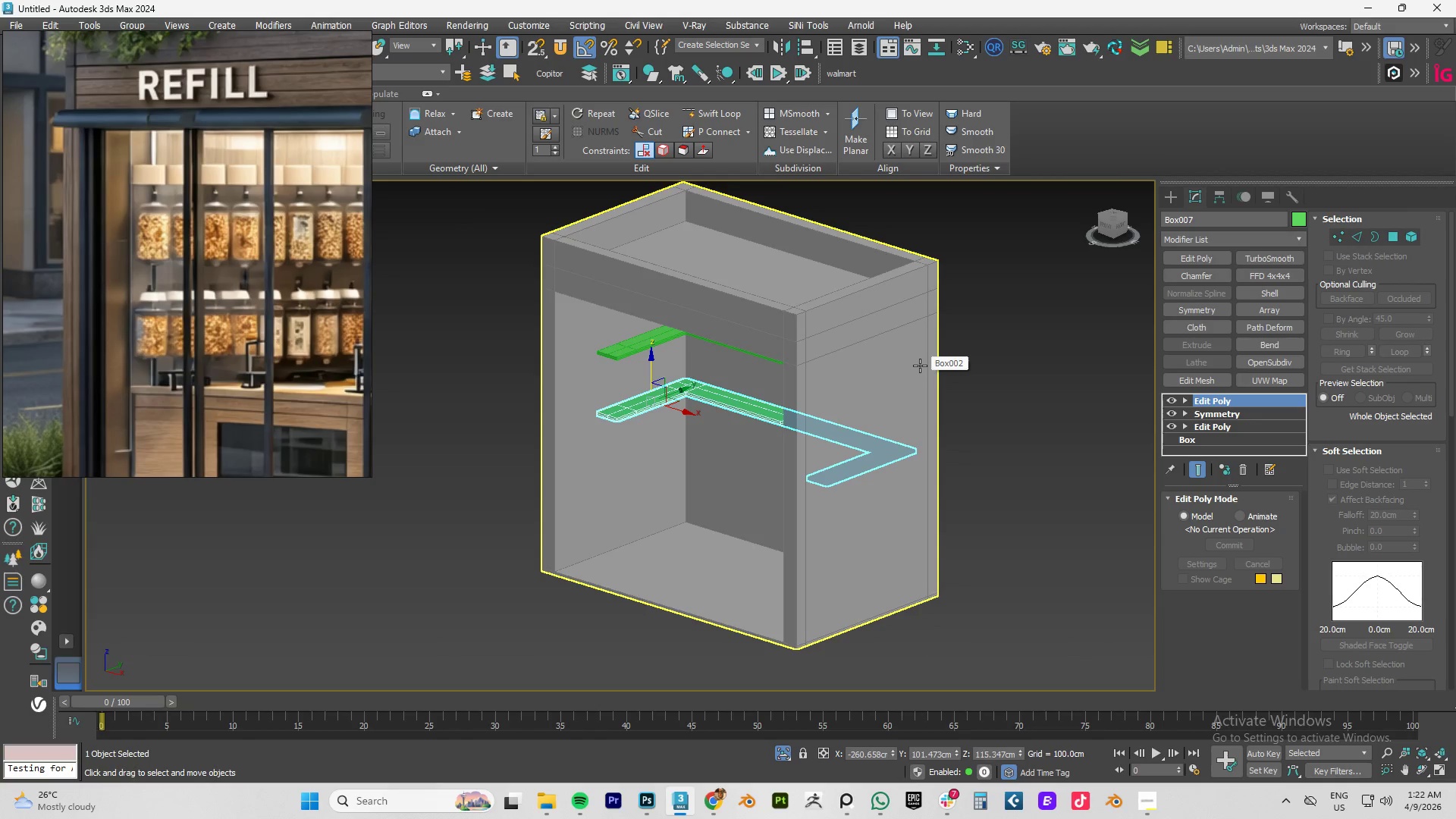 
scroll: coordinate [742, 427], scroll_direction: down, amount: 3.0
 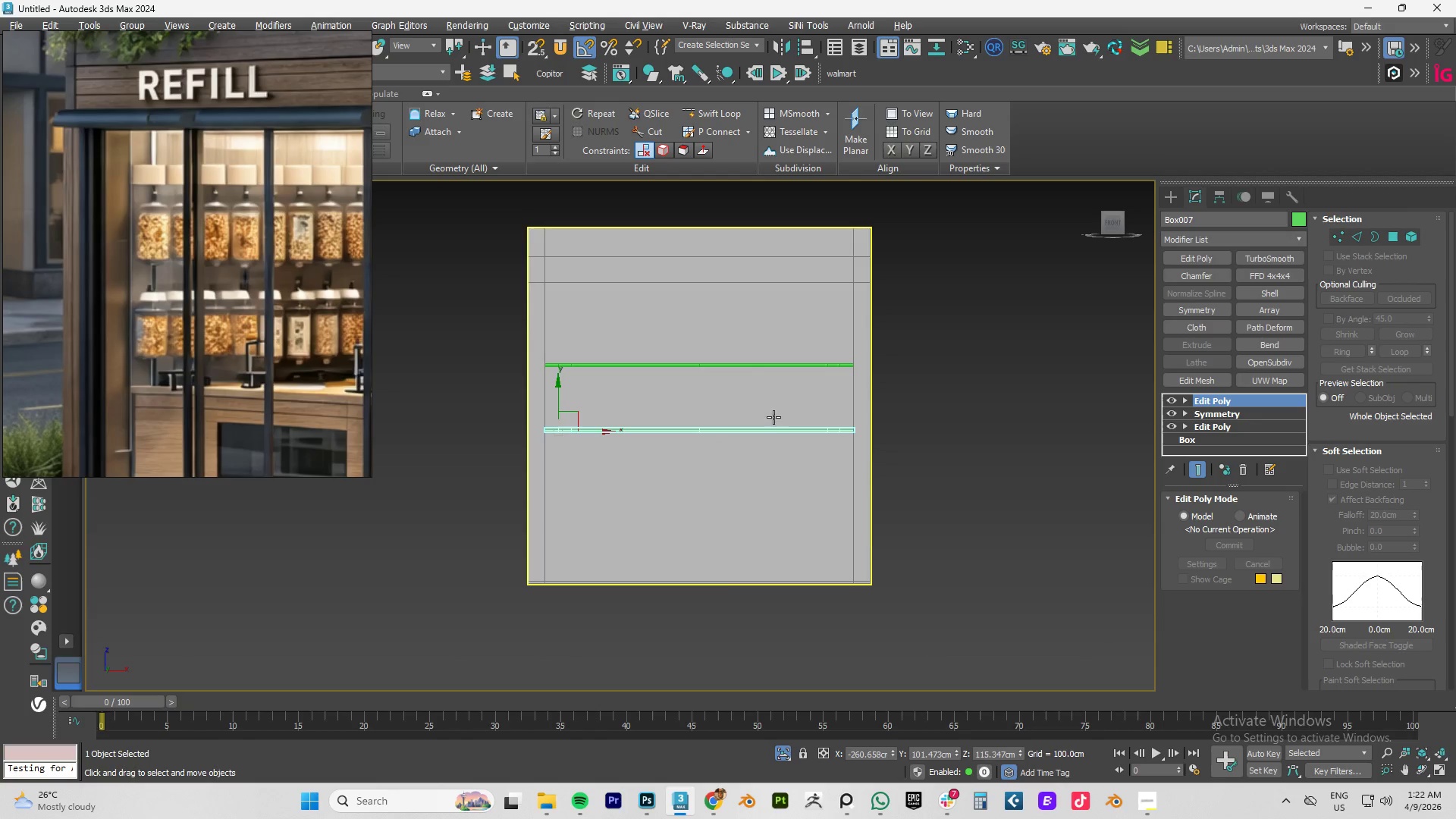 
wait(12.11)
 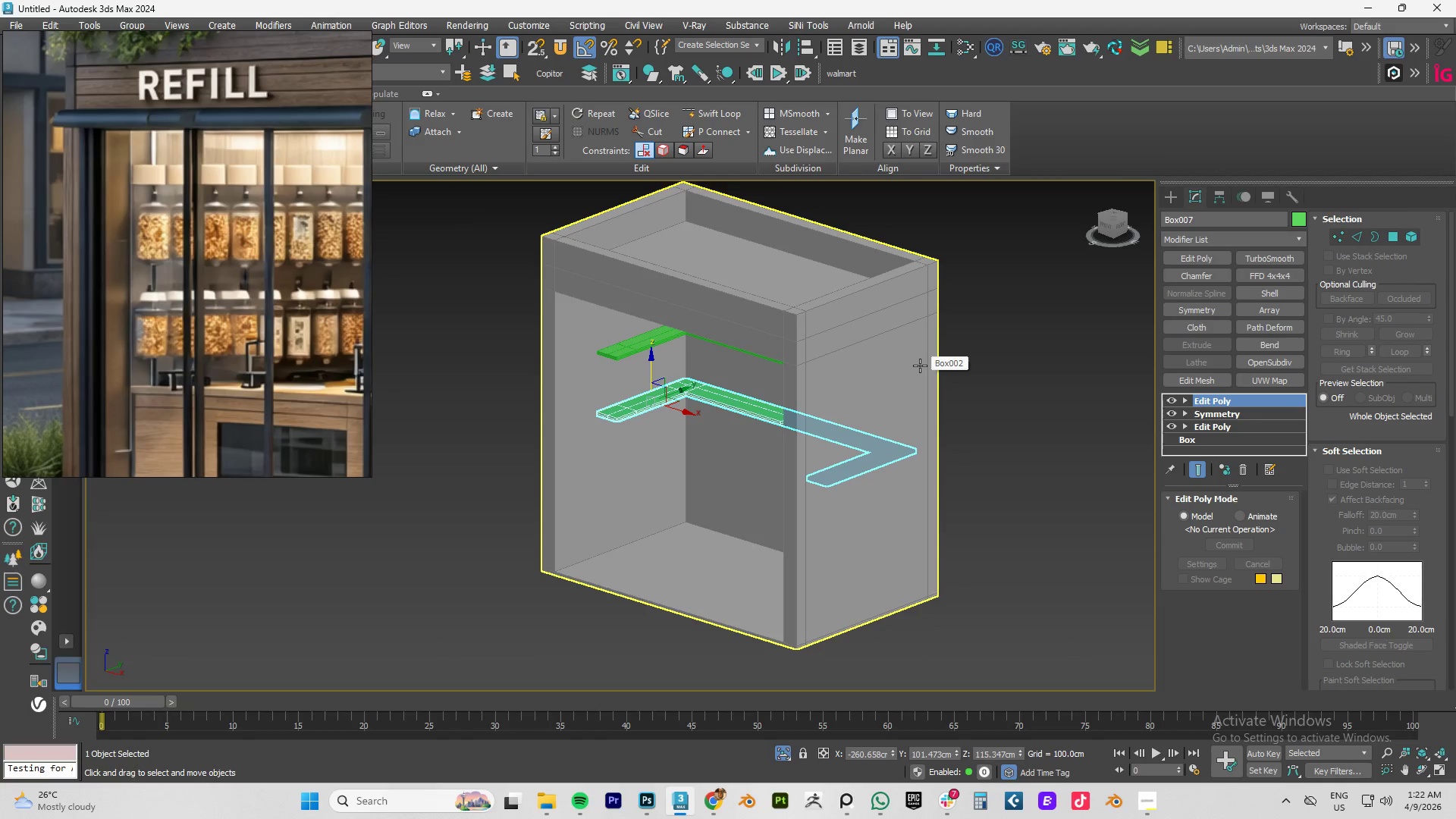 
left_click([544, 800])
 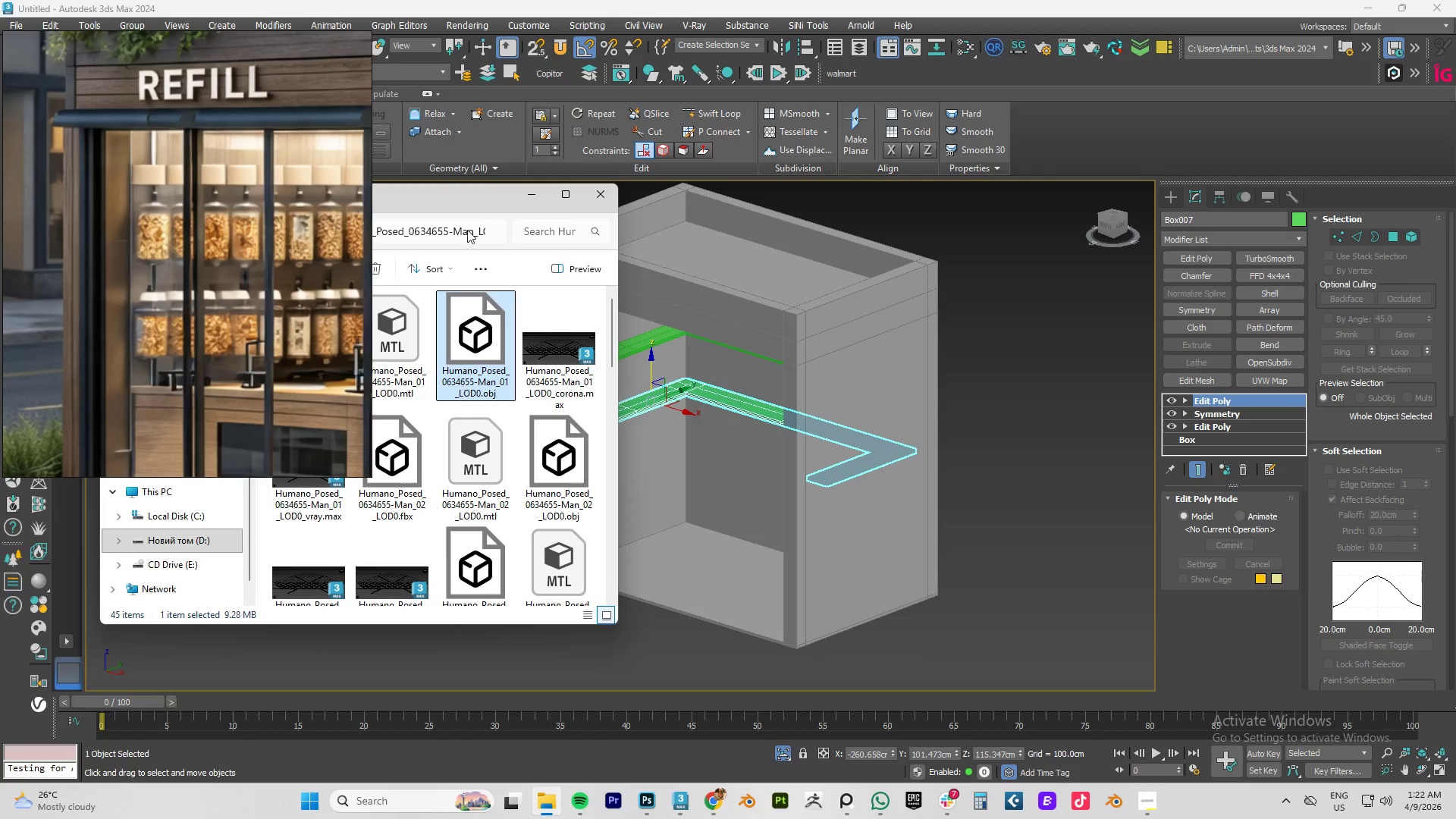 
left_click_drag(start_coordinate=[459, 198], to_coordinate=[884, 202])
 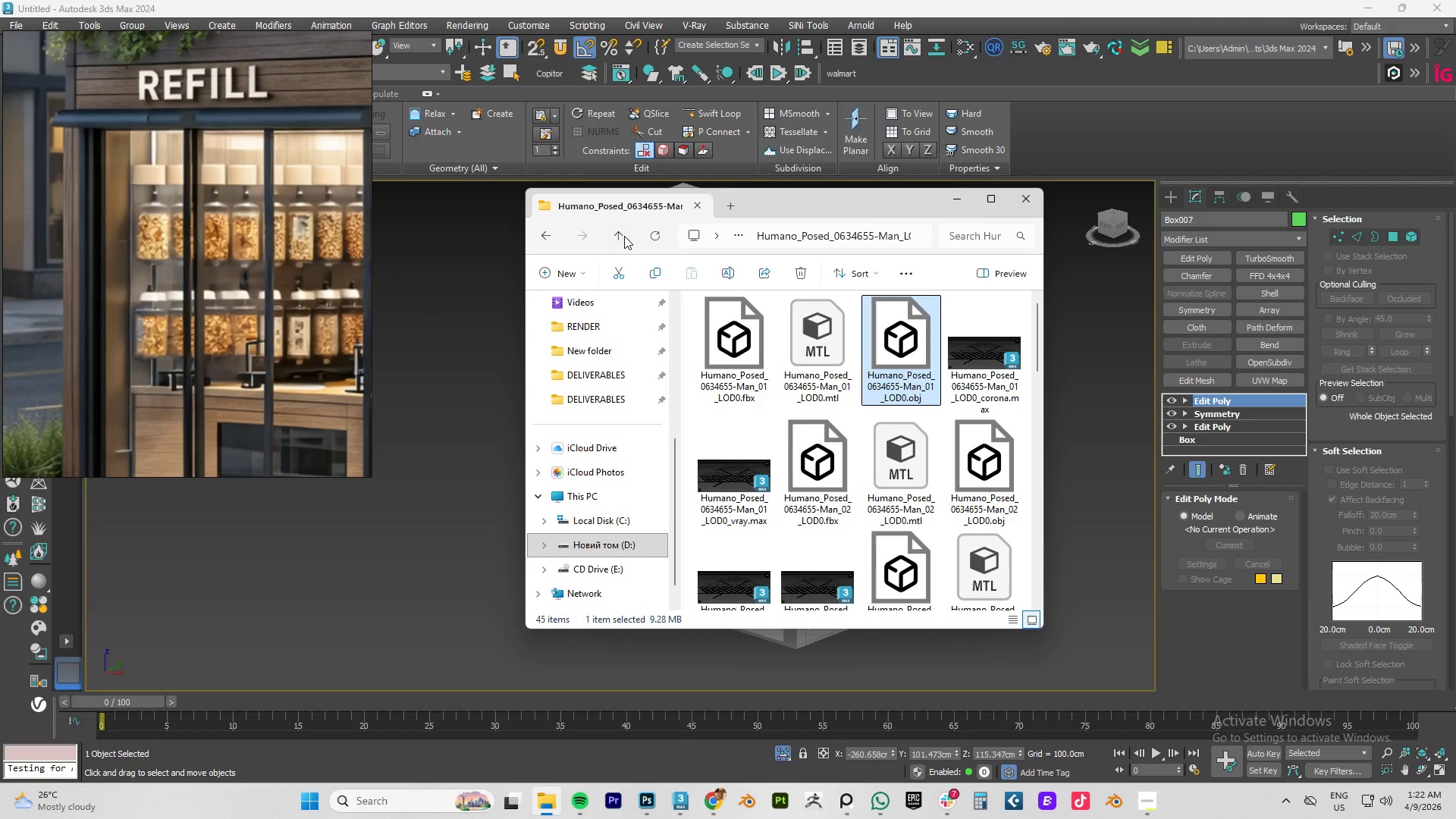 
left_click([620, 237])
 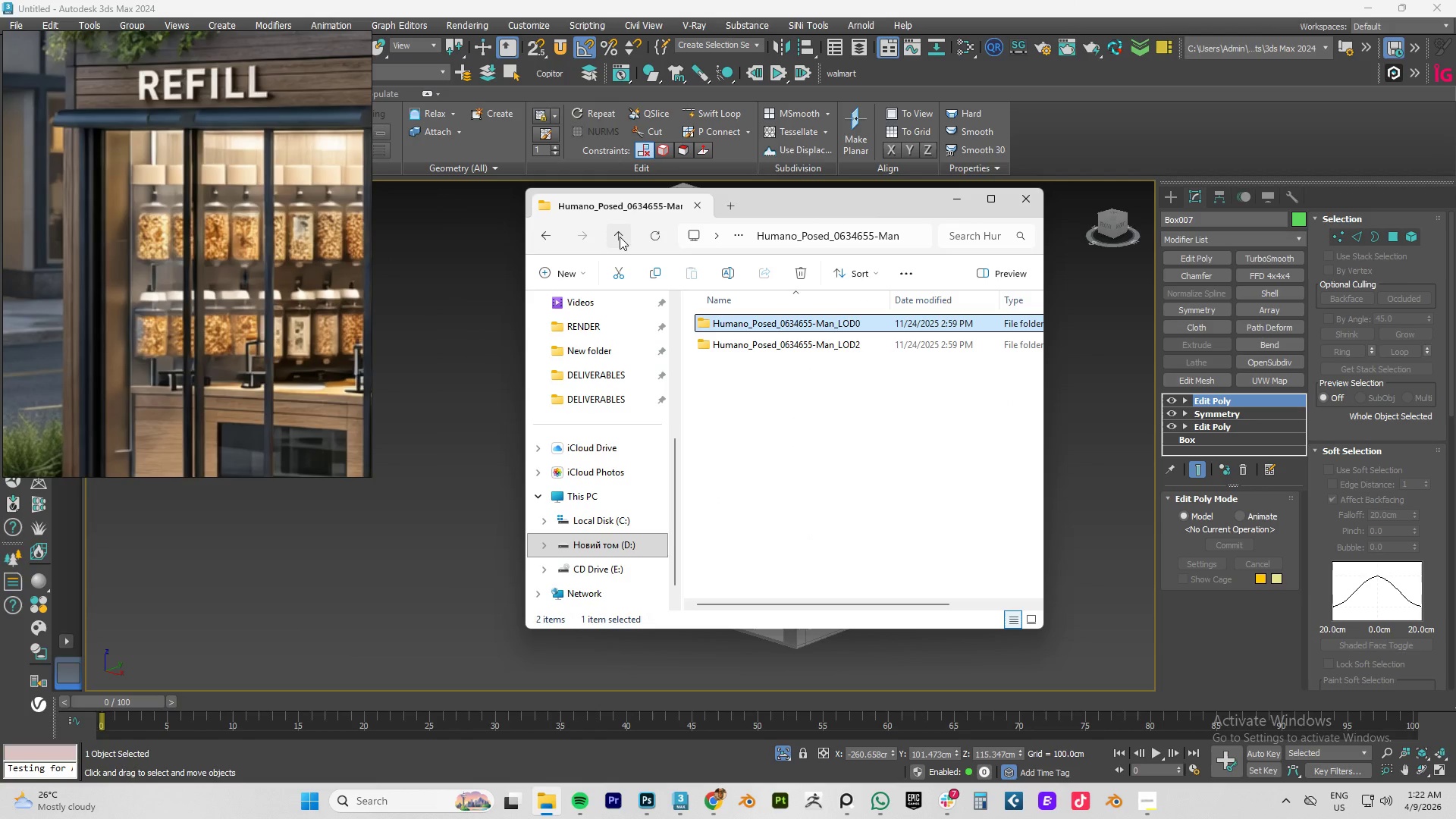 
left_click([620, 237])
 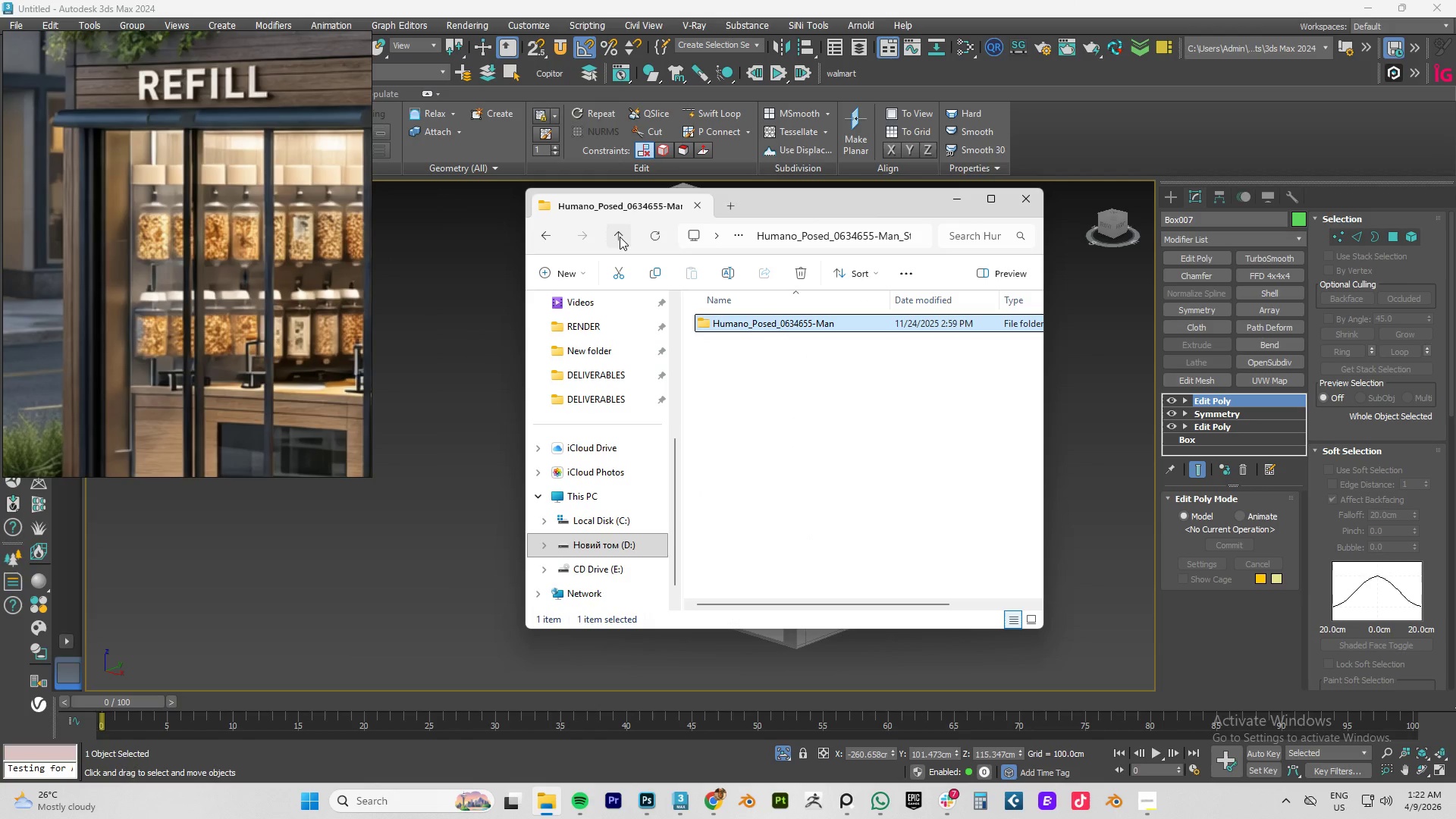 
left_click([620, 237])
 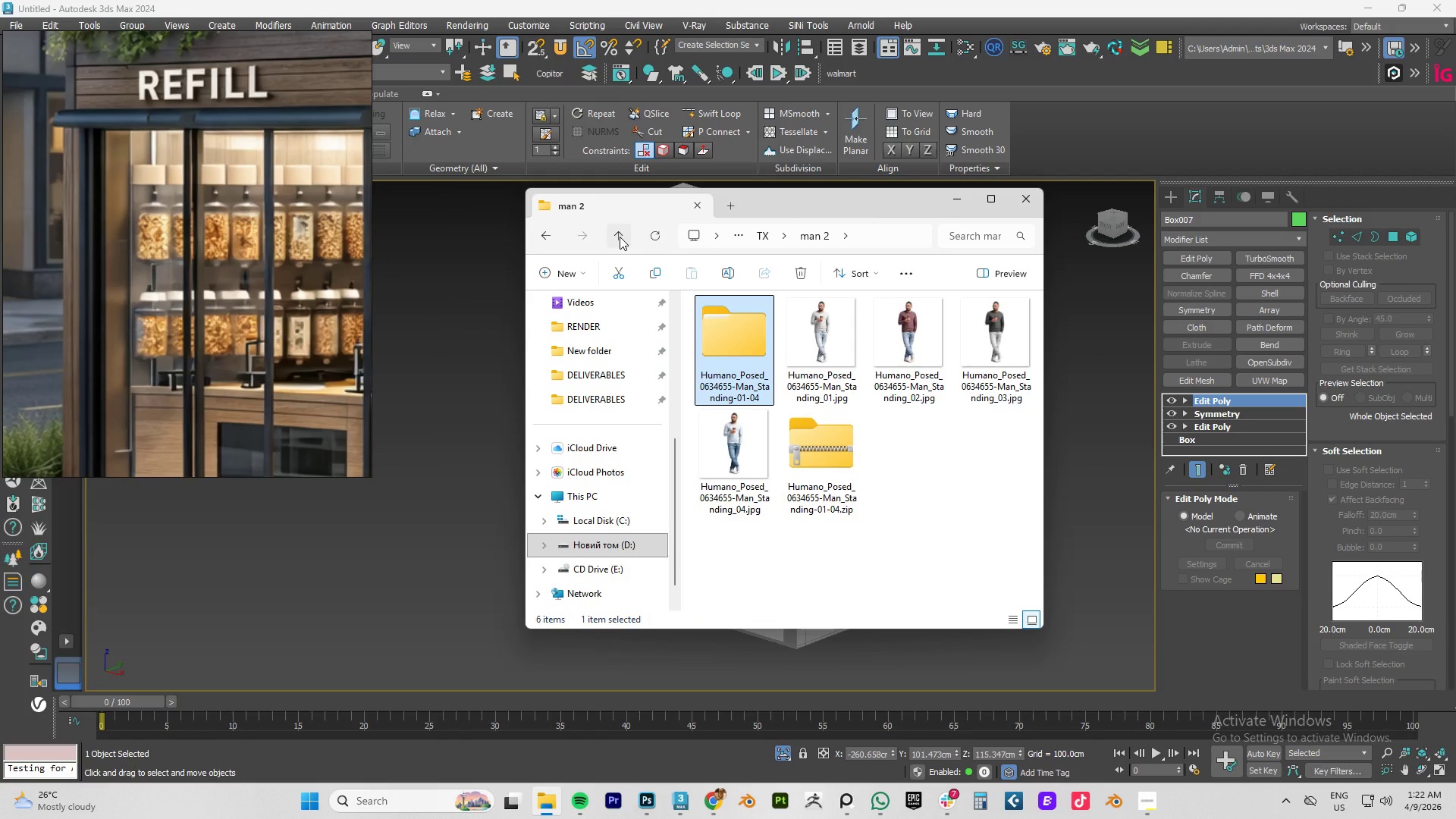 
left_click([620, 237])
 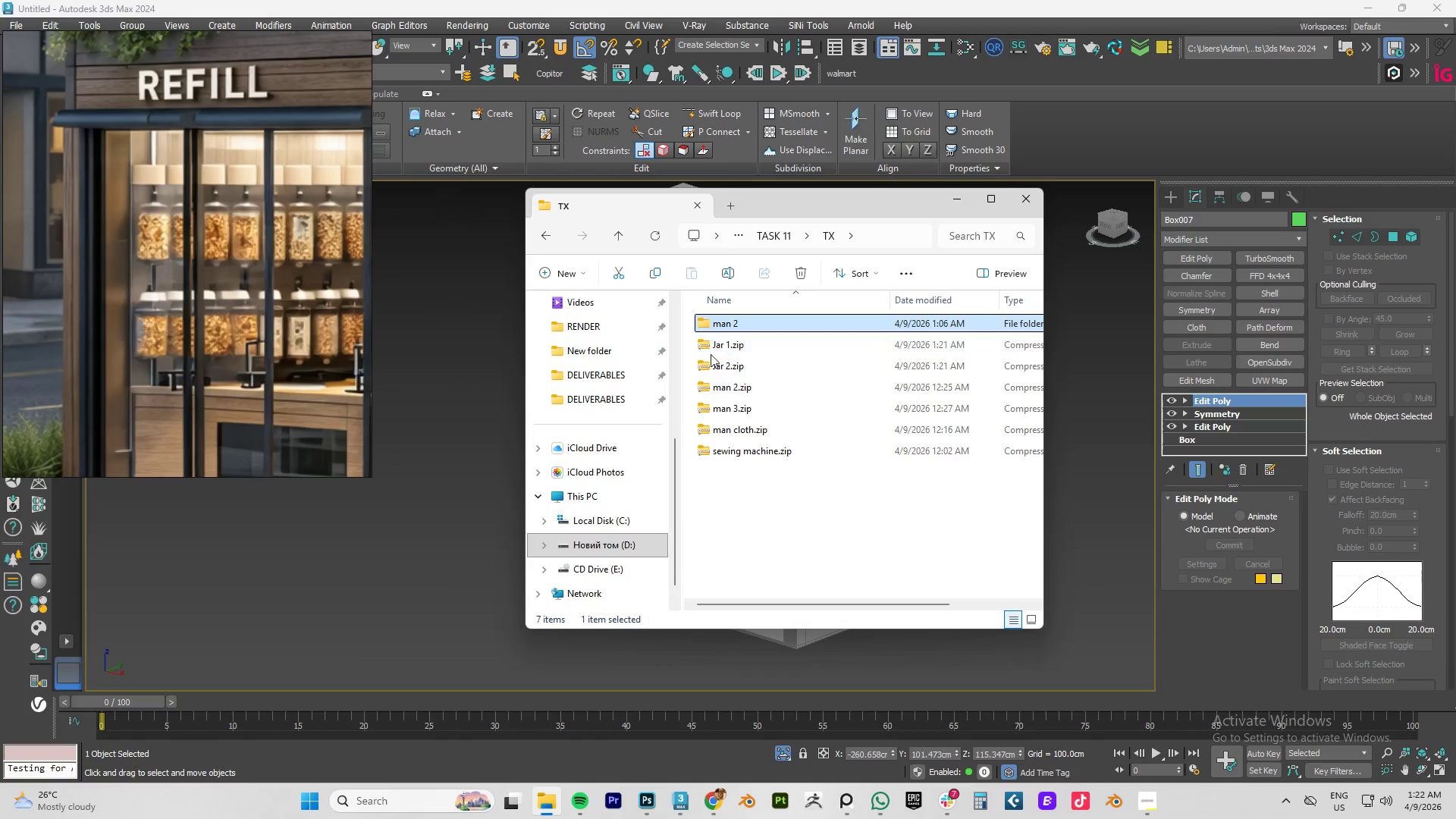 
left_click_drag(start_coordinate=[691, 342], to_coordinate=[717, 366])
 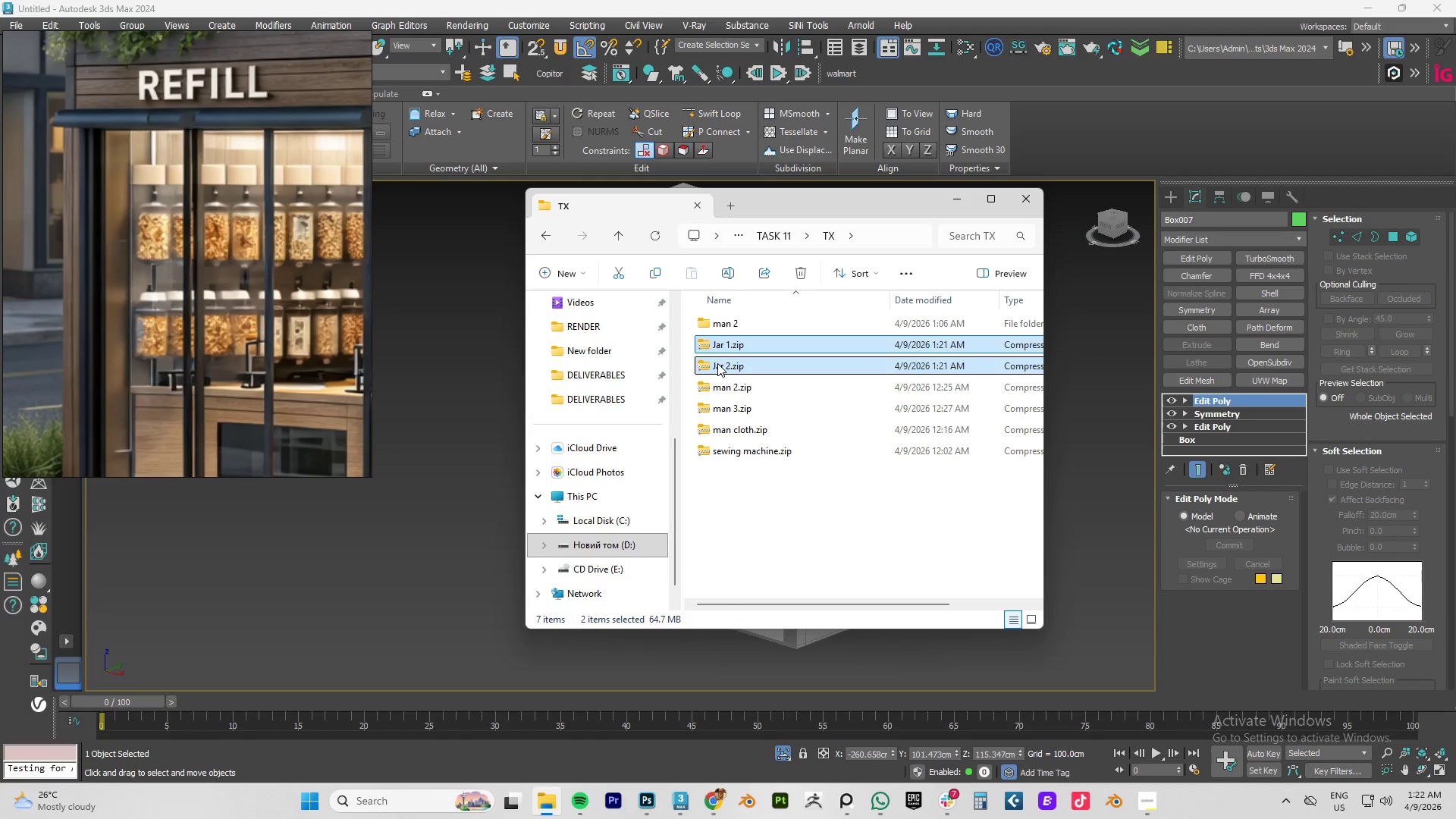 
right_click([717, 363])
 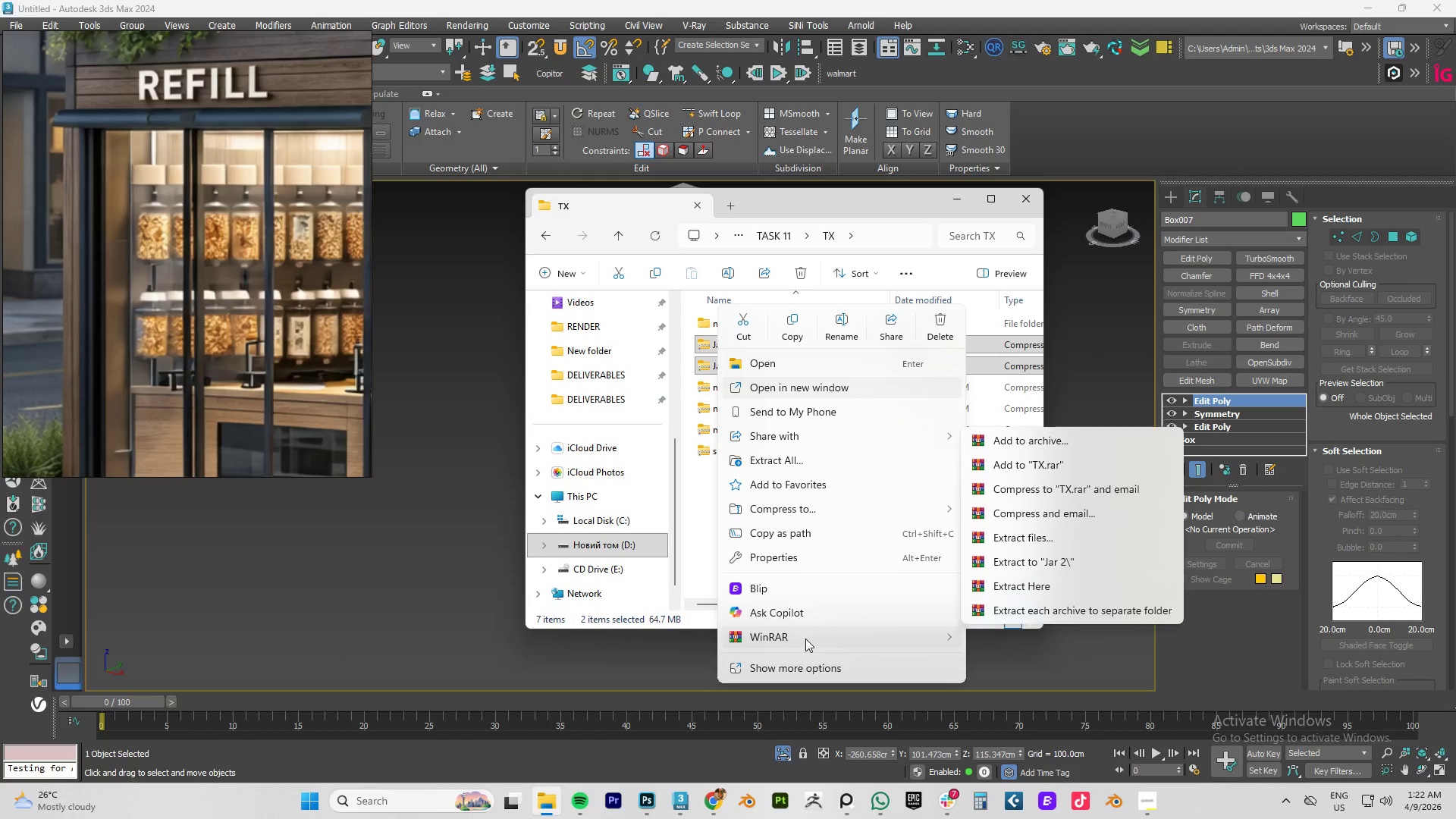 
left_click([1050, 607])
 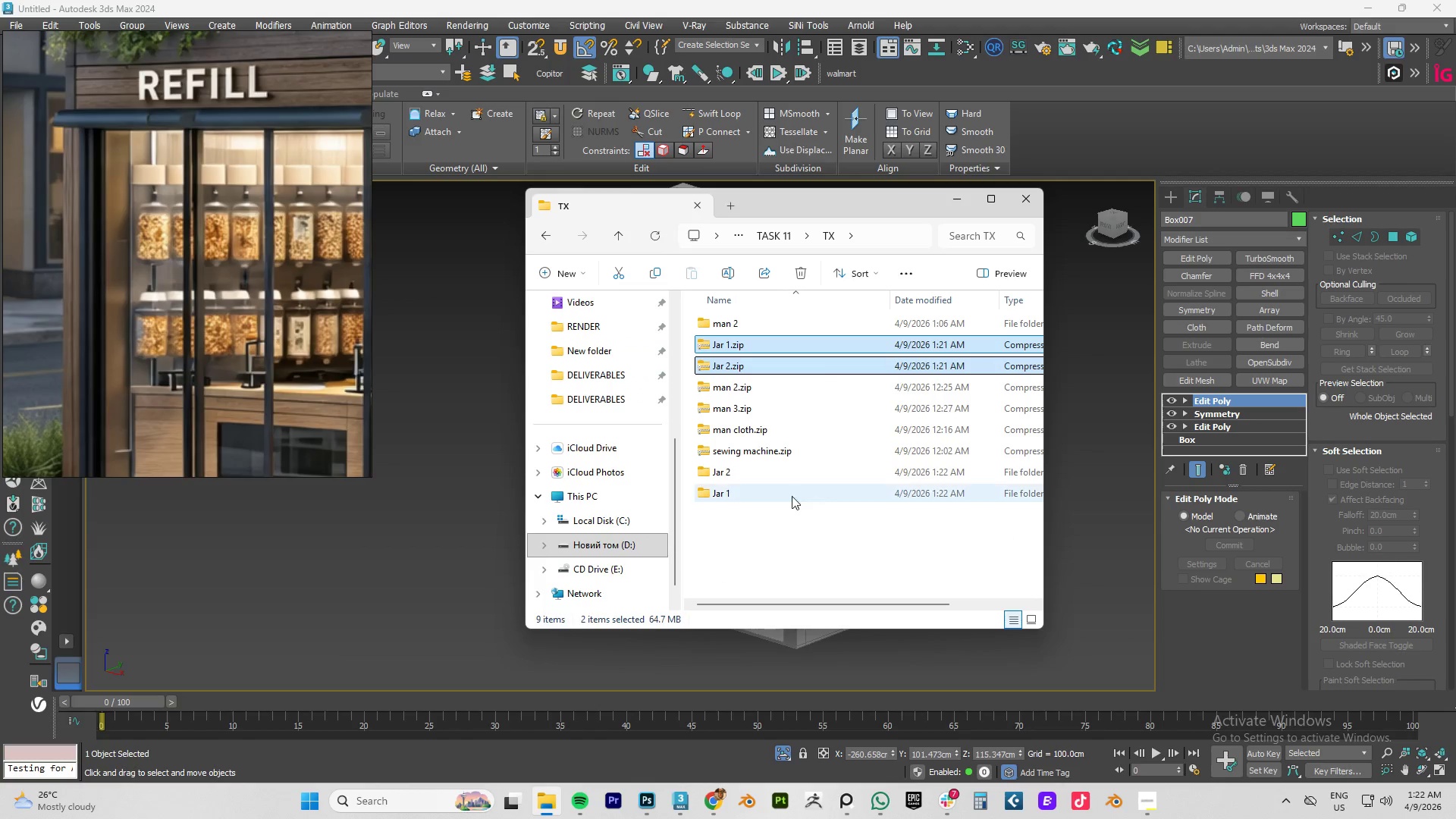 
double_click([725, 496])
 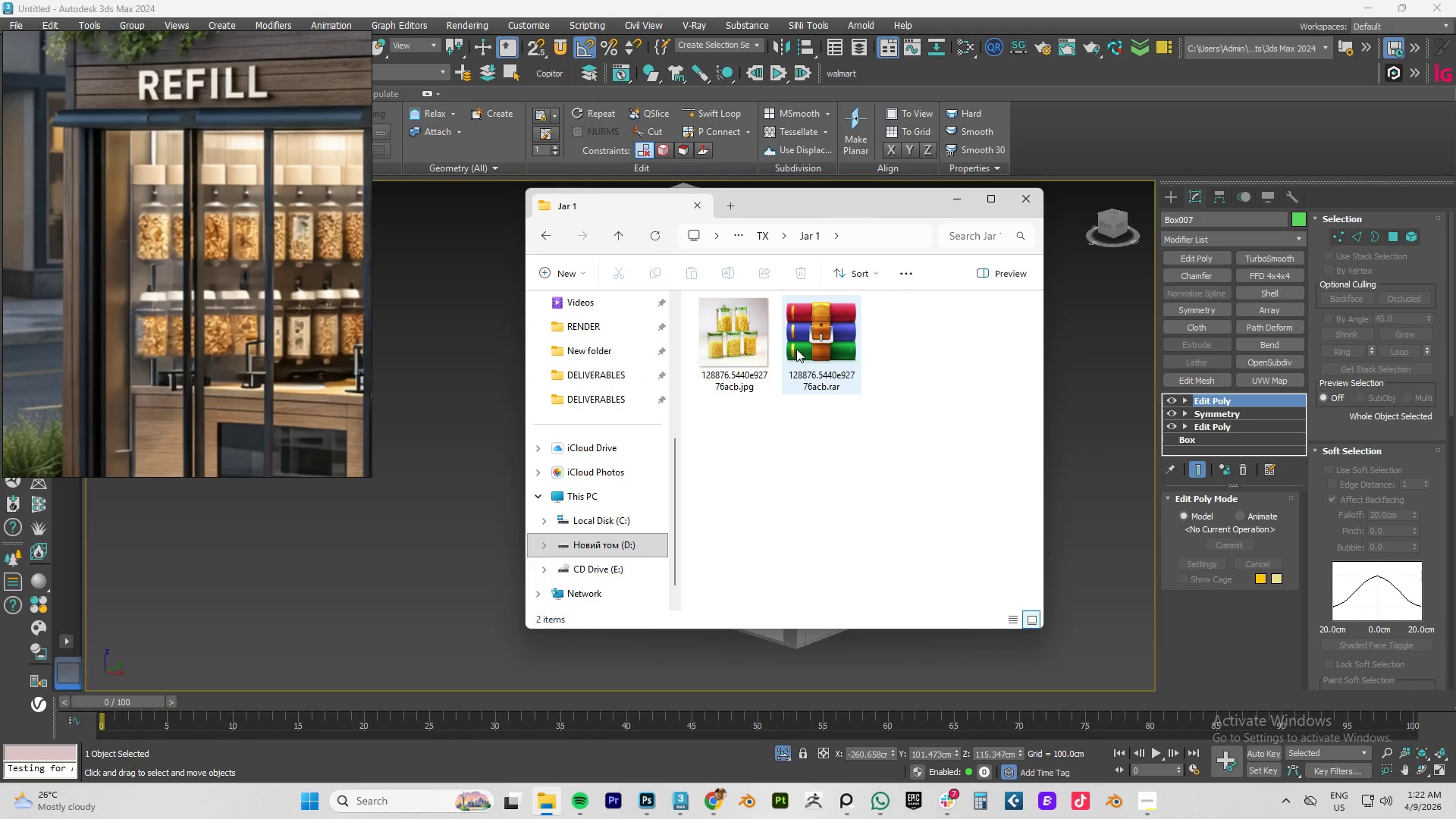 
left_click([815, 342])
 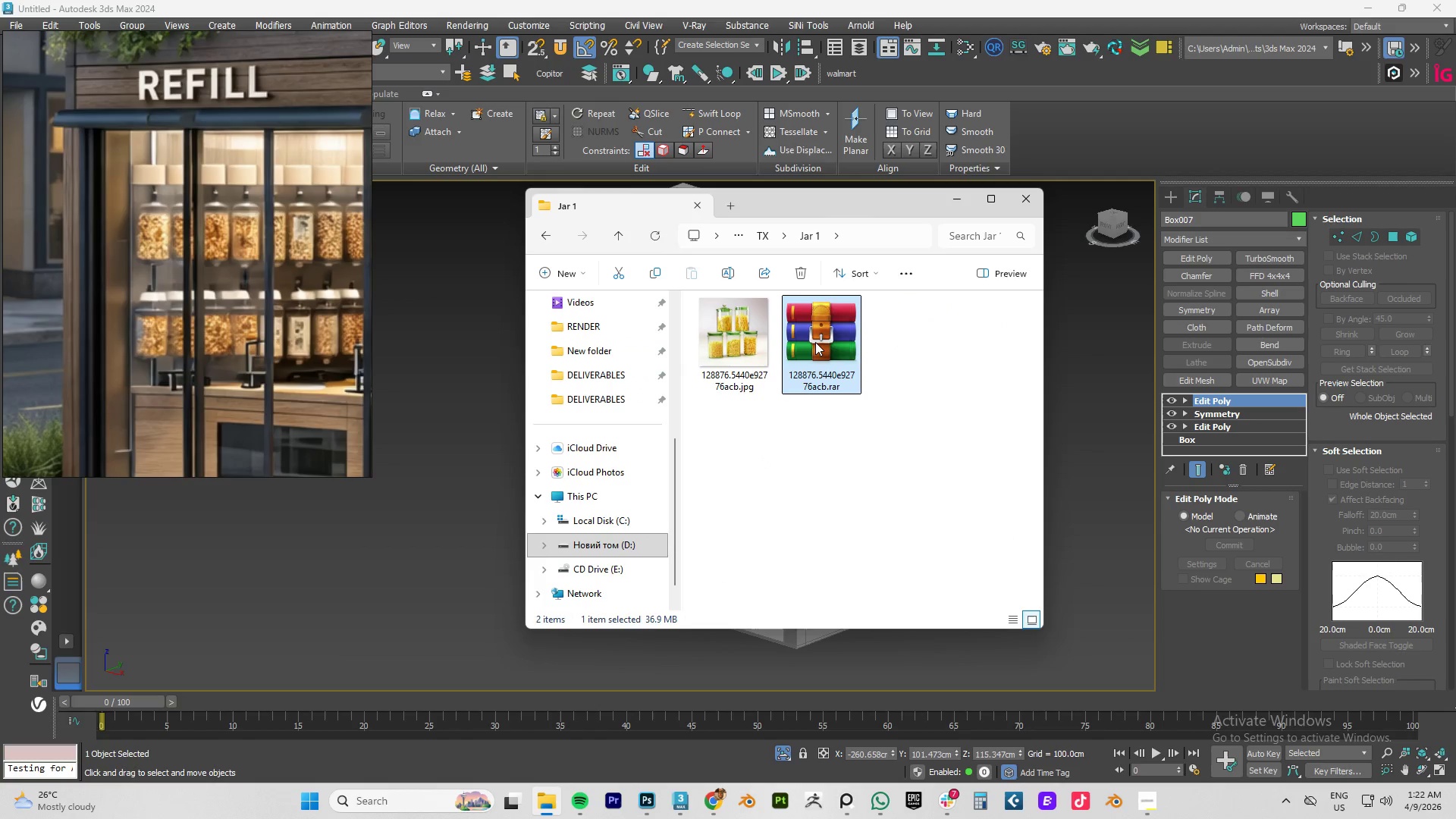 
right_click([815, 342])
 